 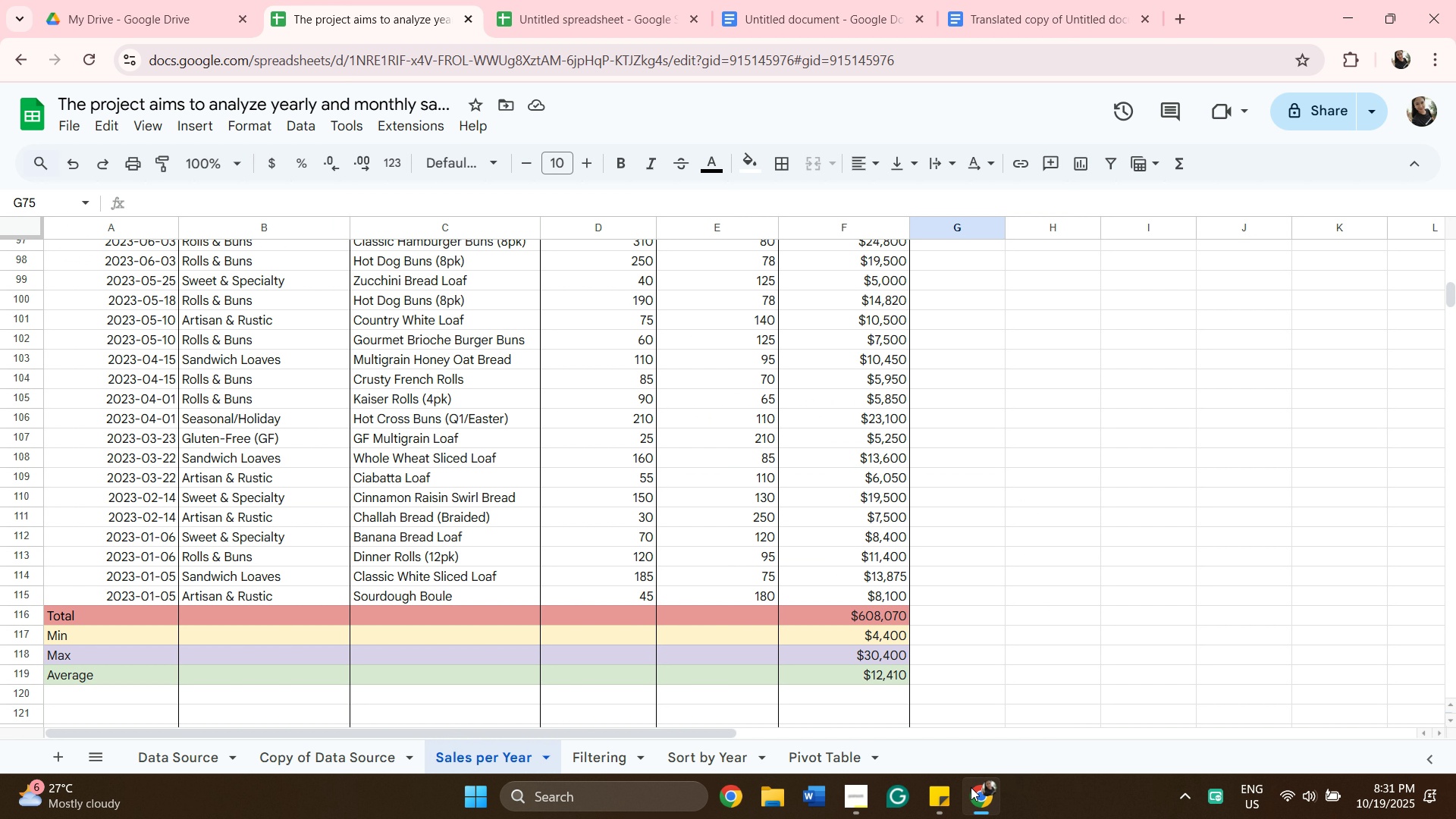 
scroll: coordinate [965, 719], scroll_direction: down, amount: 2.0
 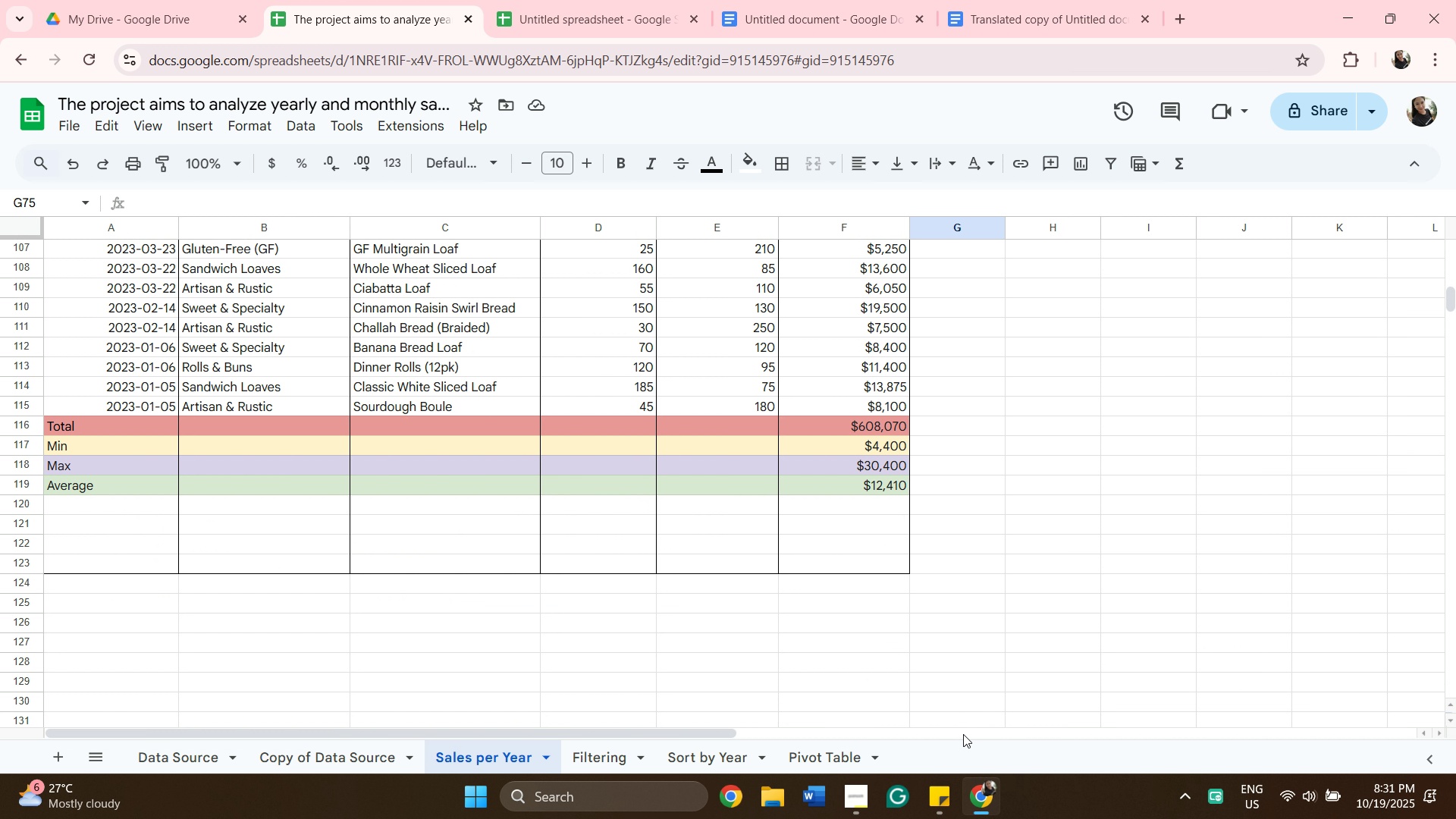 
scroll: coordinate [964, 483], scroll_direction: up, amount: 26.0
 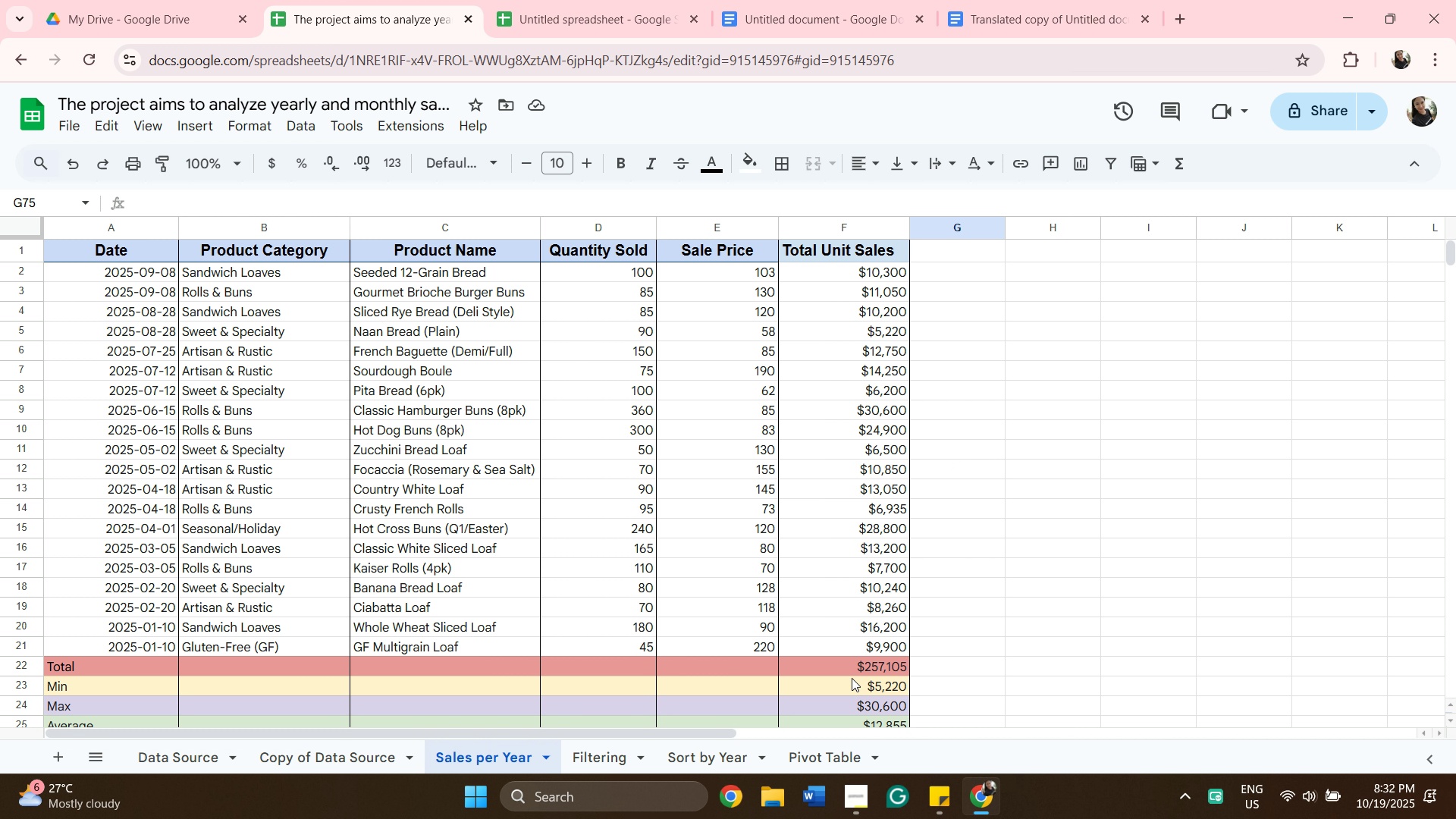 
wait(12.28)
 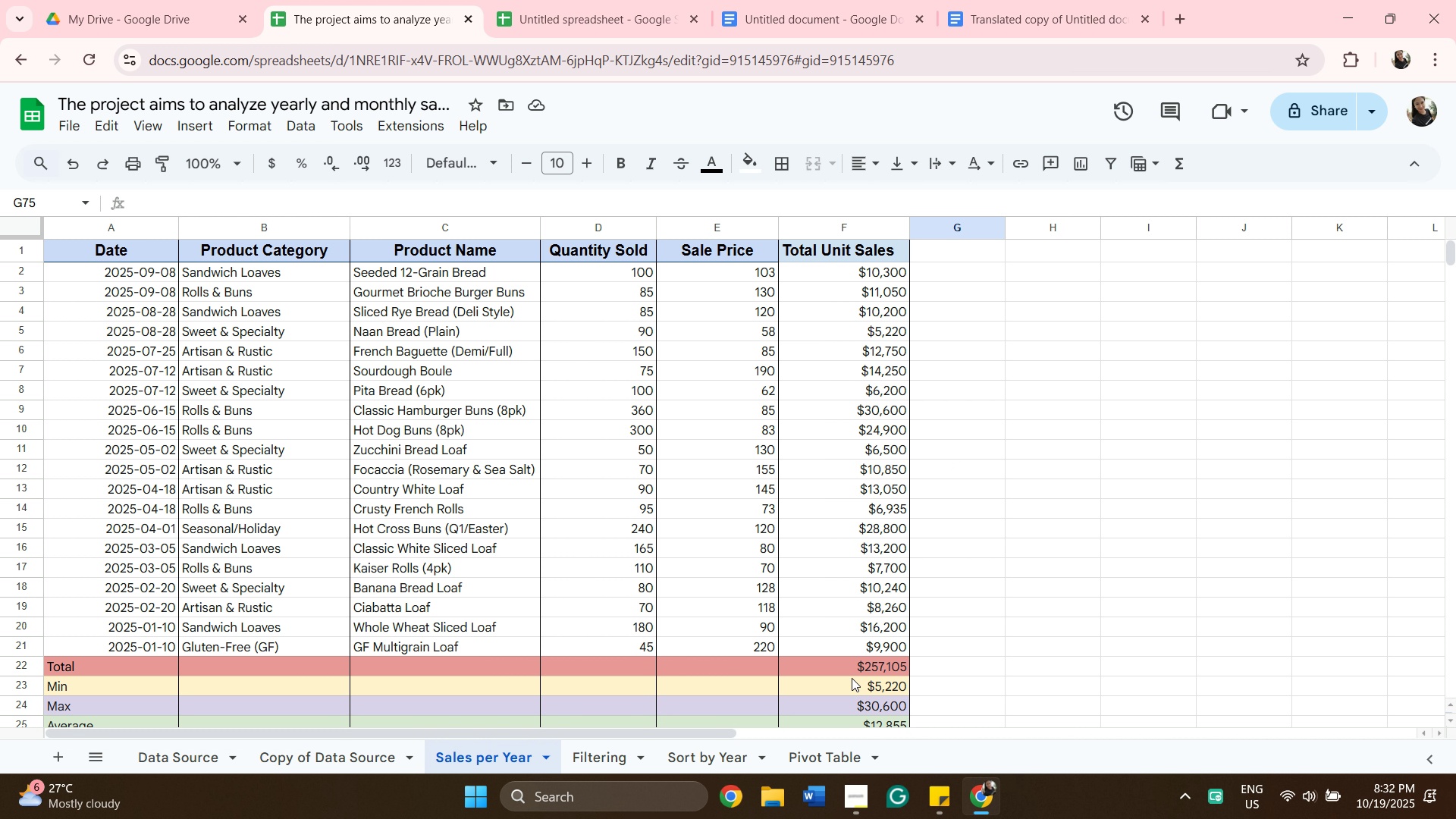 
left_click([884, 328])
 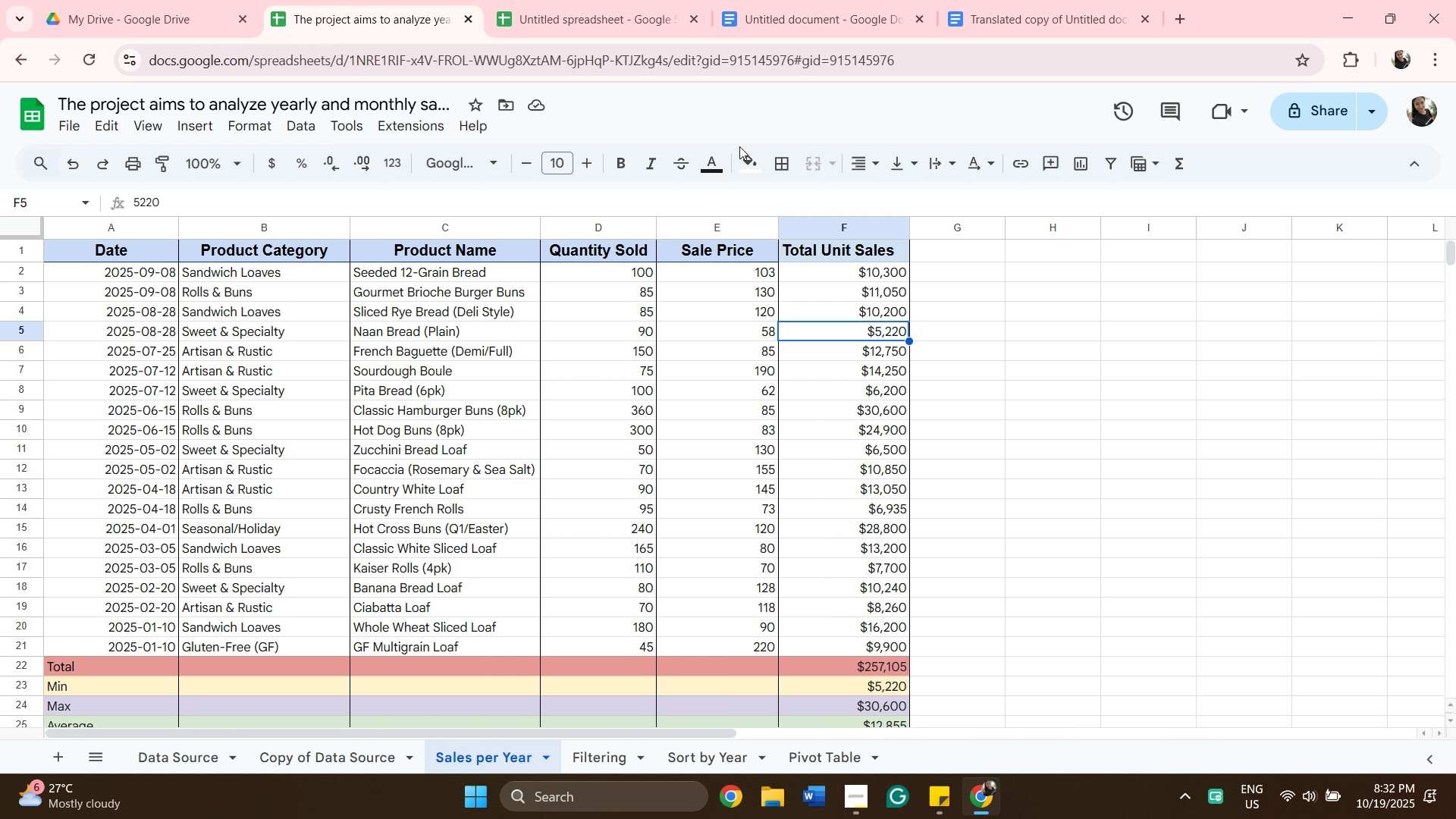 
left_click([745, 155])
 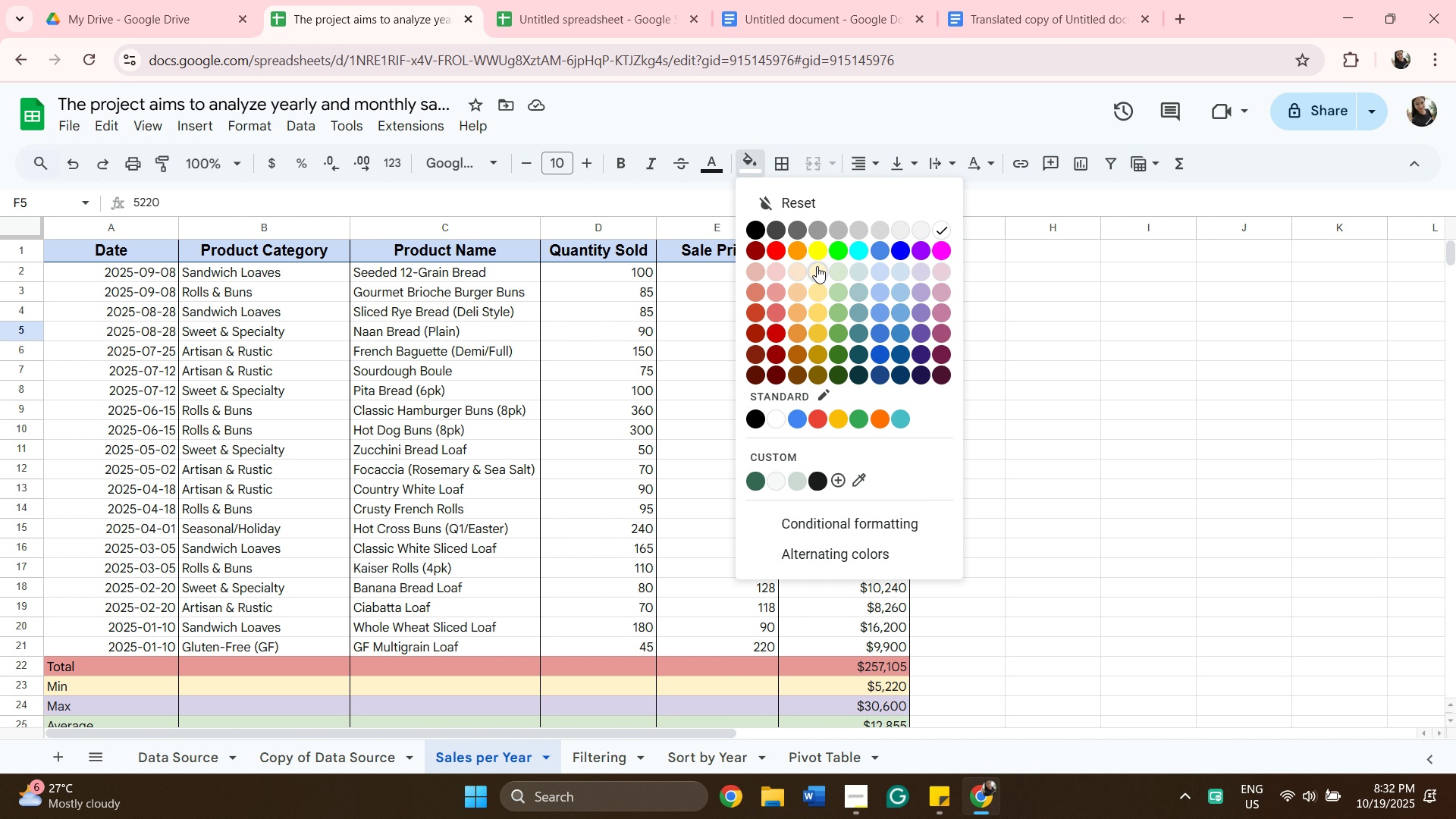 
left_click([817, 266])
 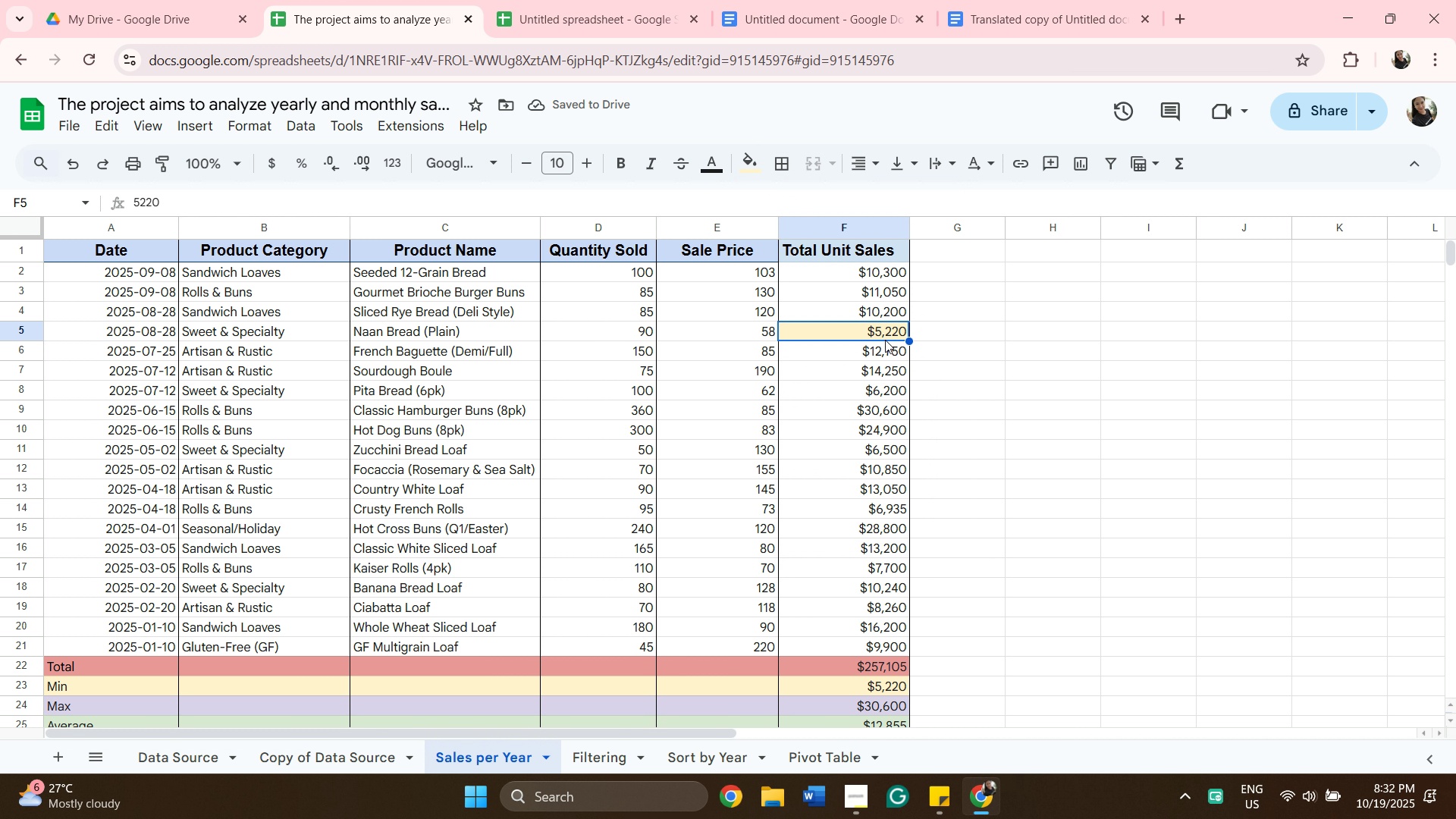 
wait(9.77)
 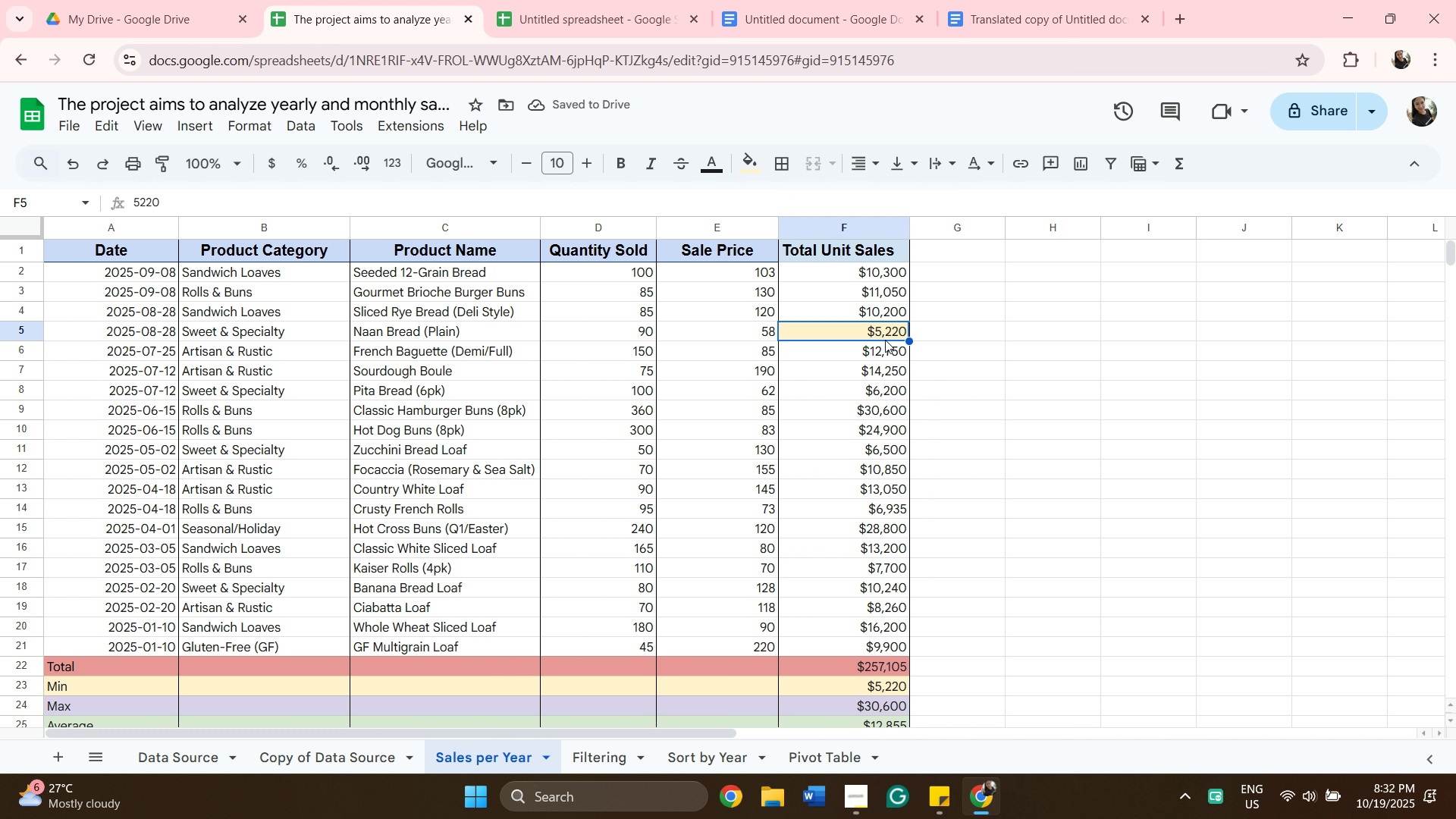 
left_click([756, 155])
 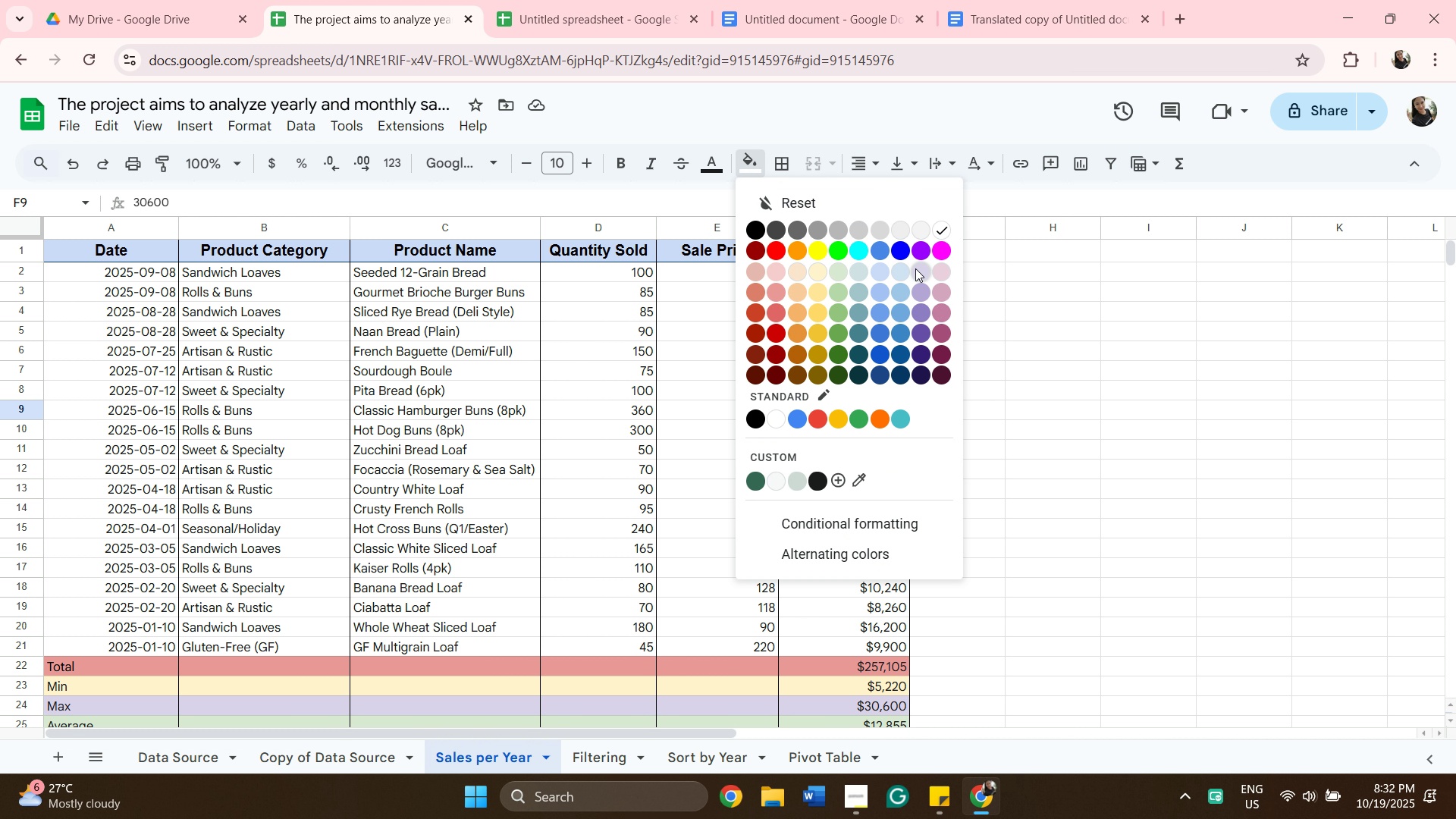 
left_click([915, 268])
 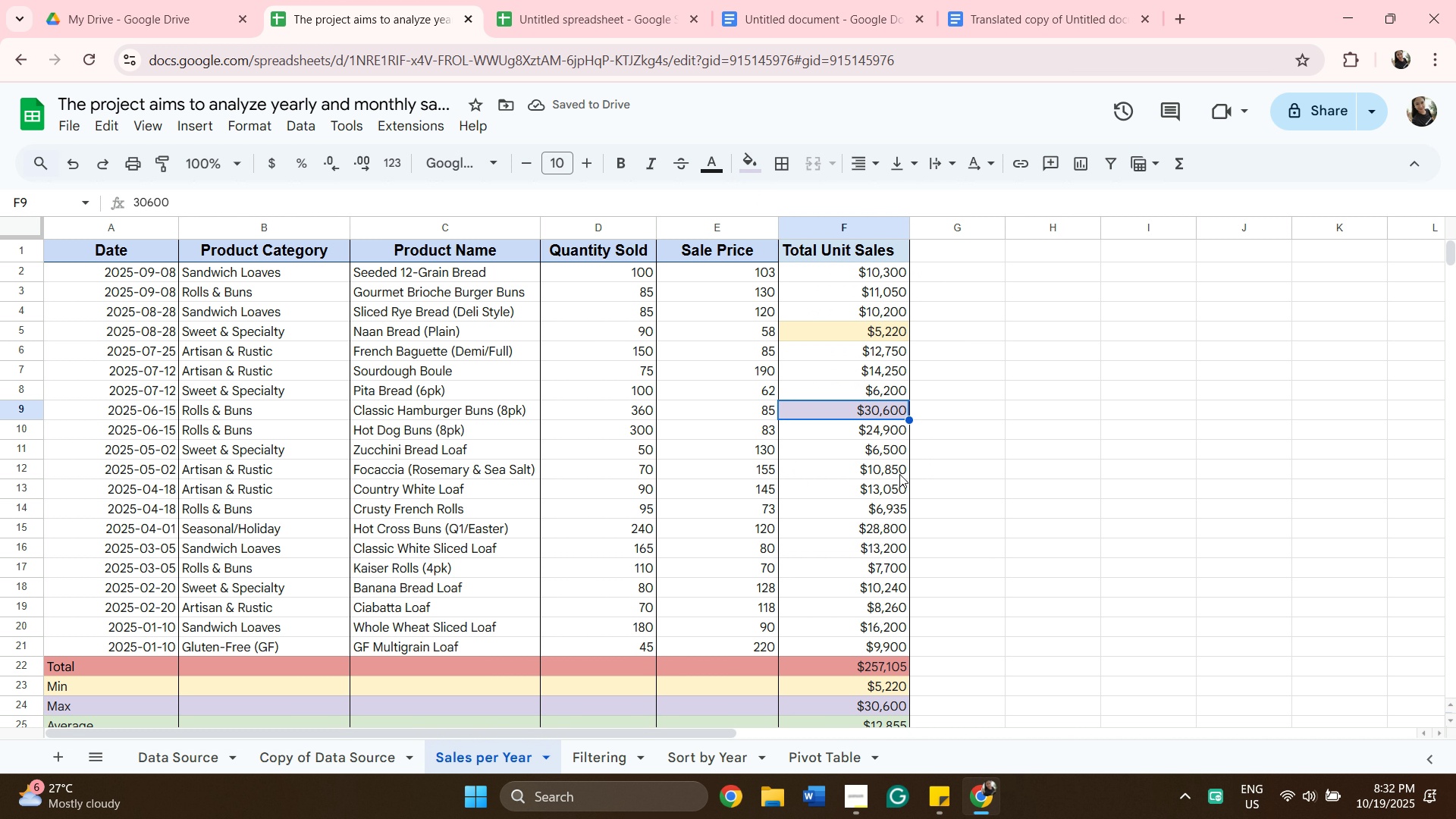 
scroll: coordinate [920, 485], scroll_direction: down, amount: 9.0
 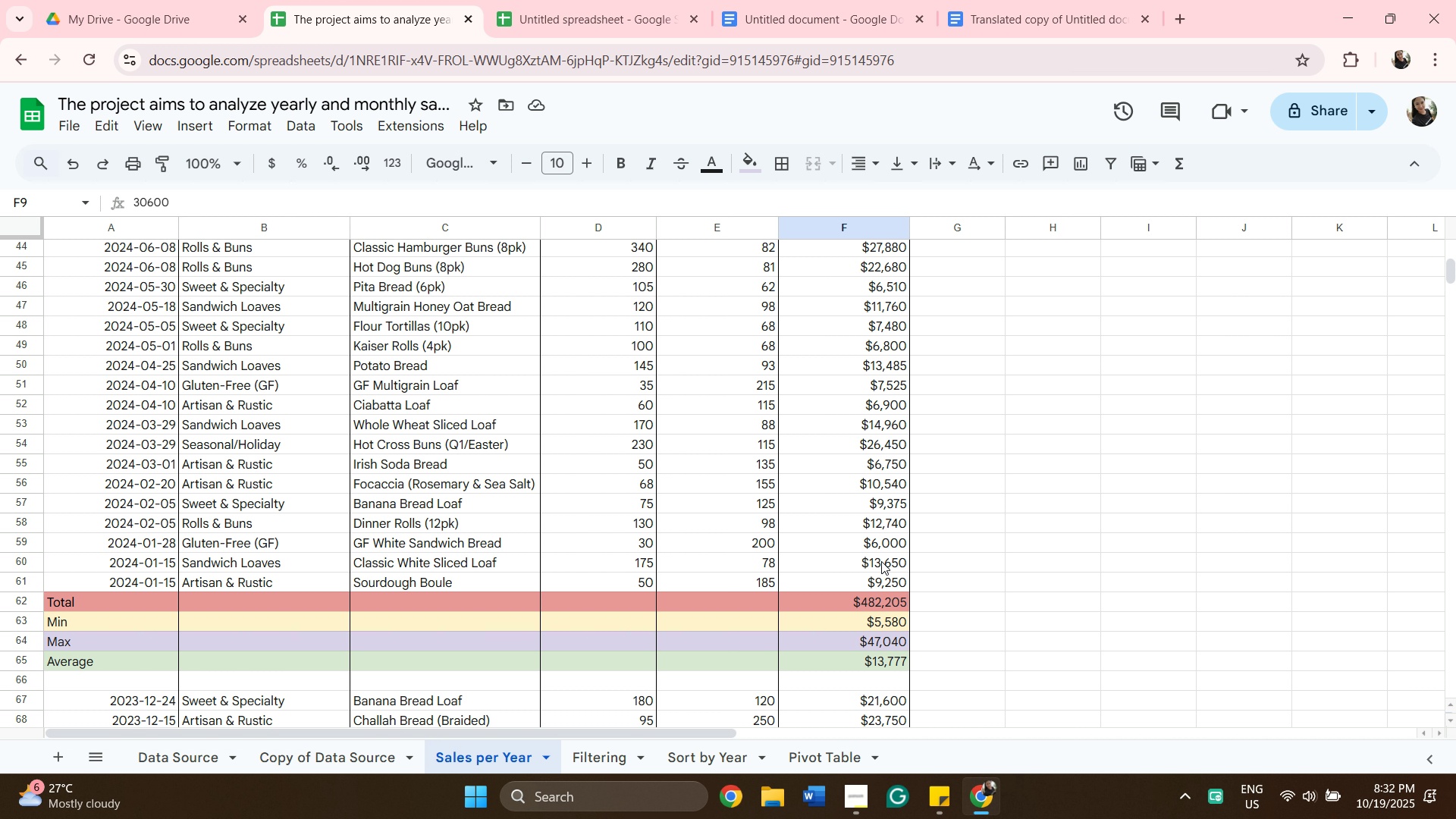 
wait(9.56)
 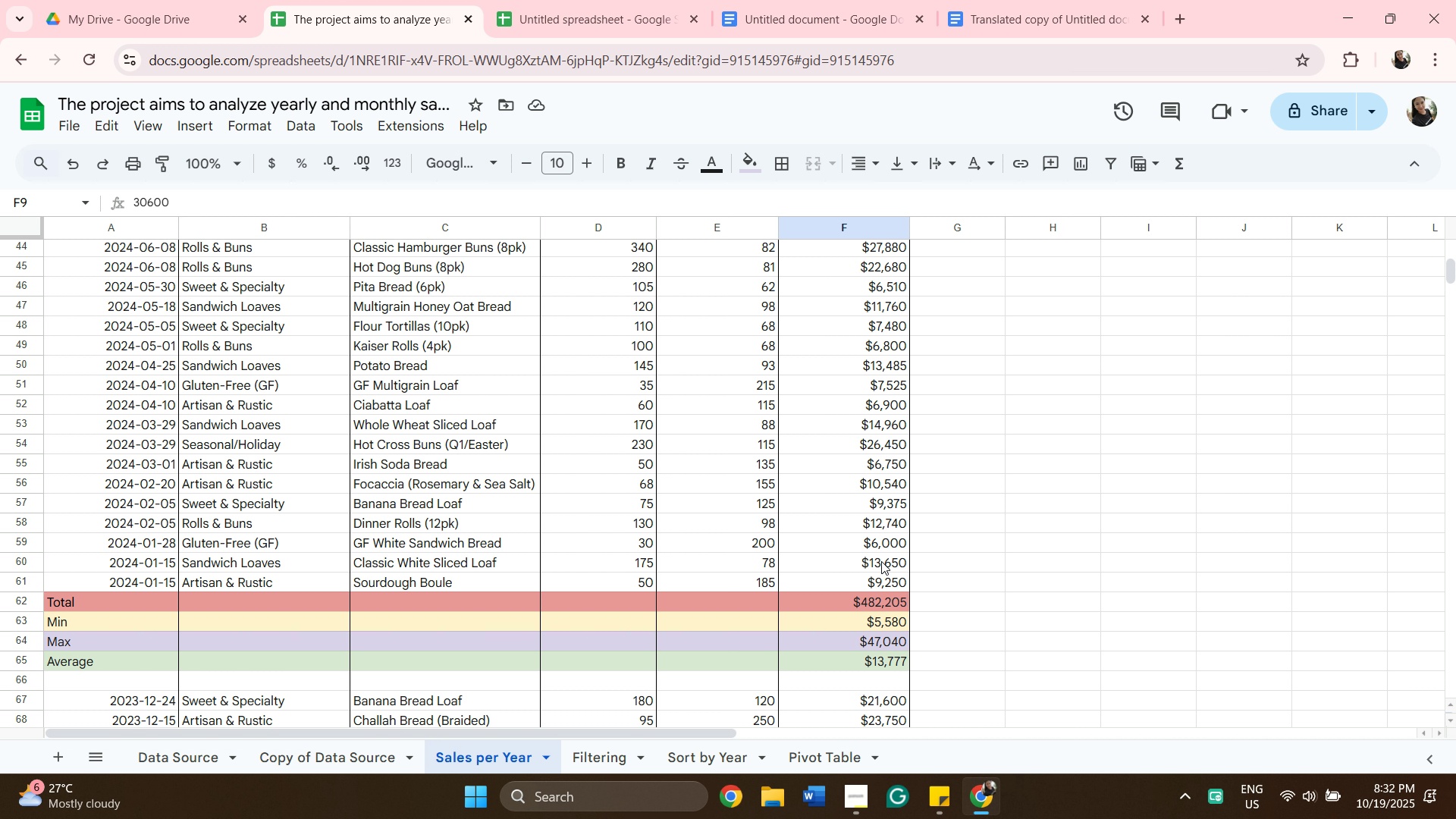 
scroll: coordinate [880, 408], scroll_direction: up, amount: 1.0
 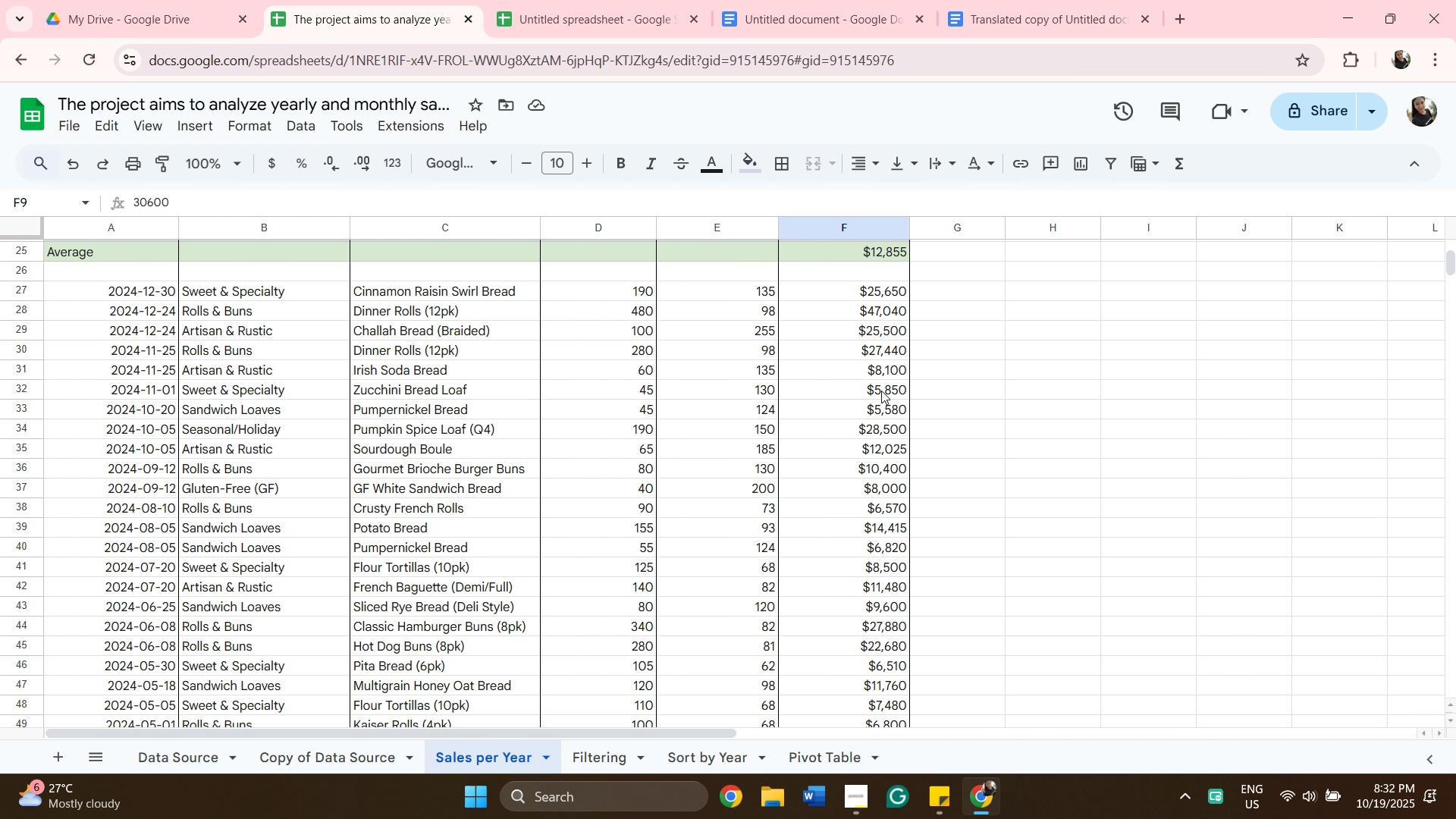 
scroll: coordinate [922, 485], scroll_direction: down, amount: 8.0
 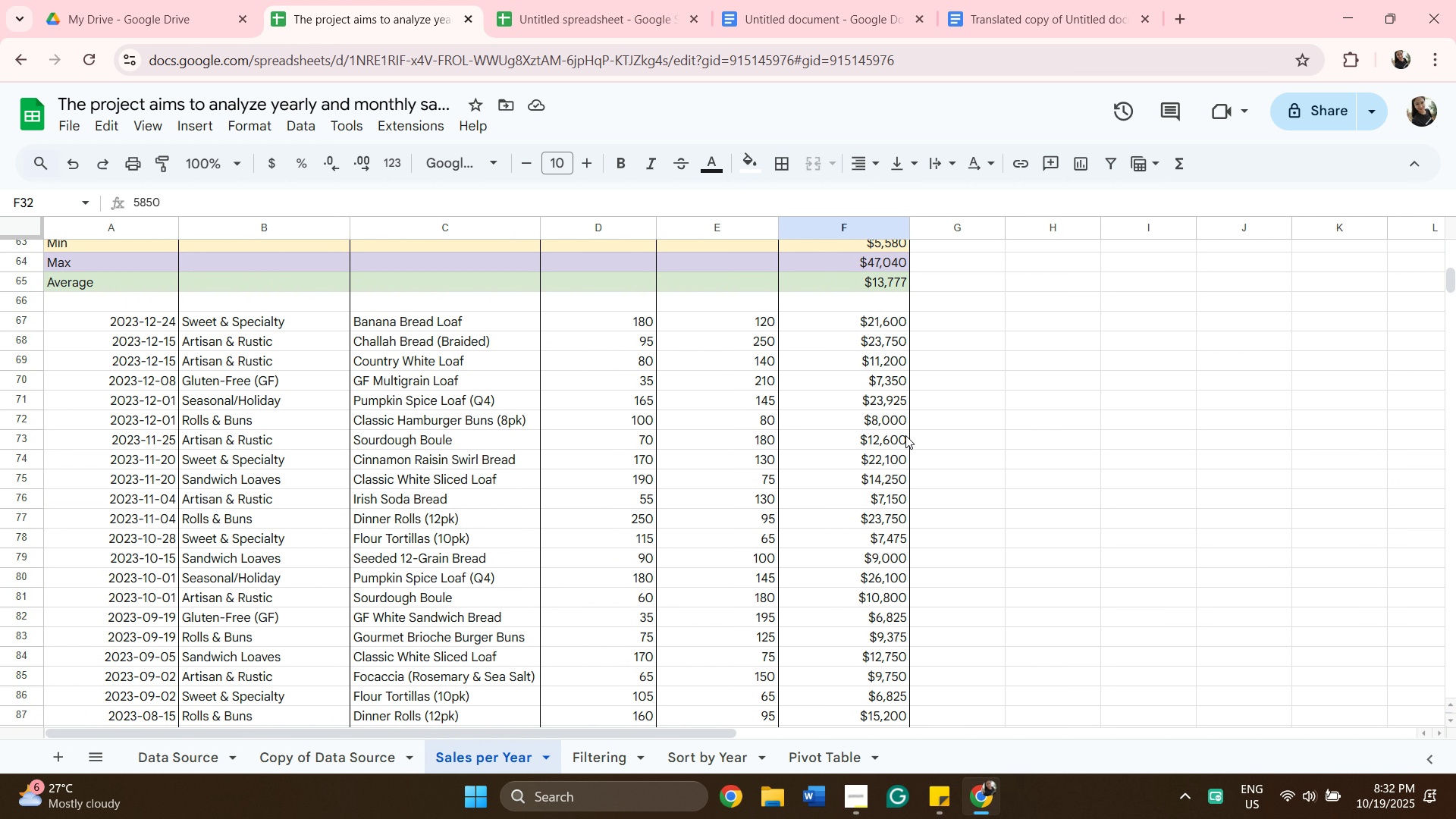 
scroll: coordinate [905, 435], scroll_direction: up, amount: 1.0
 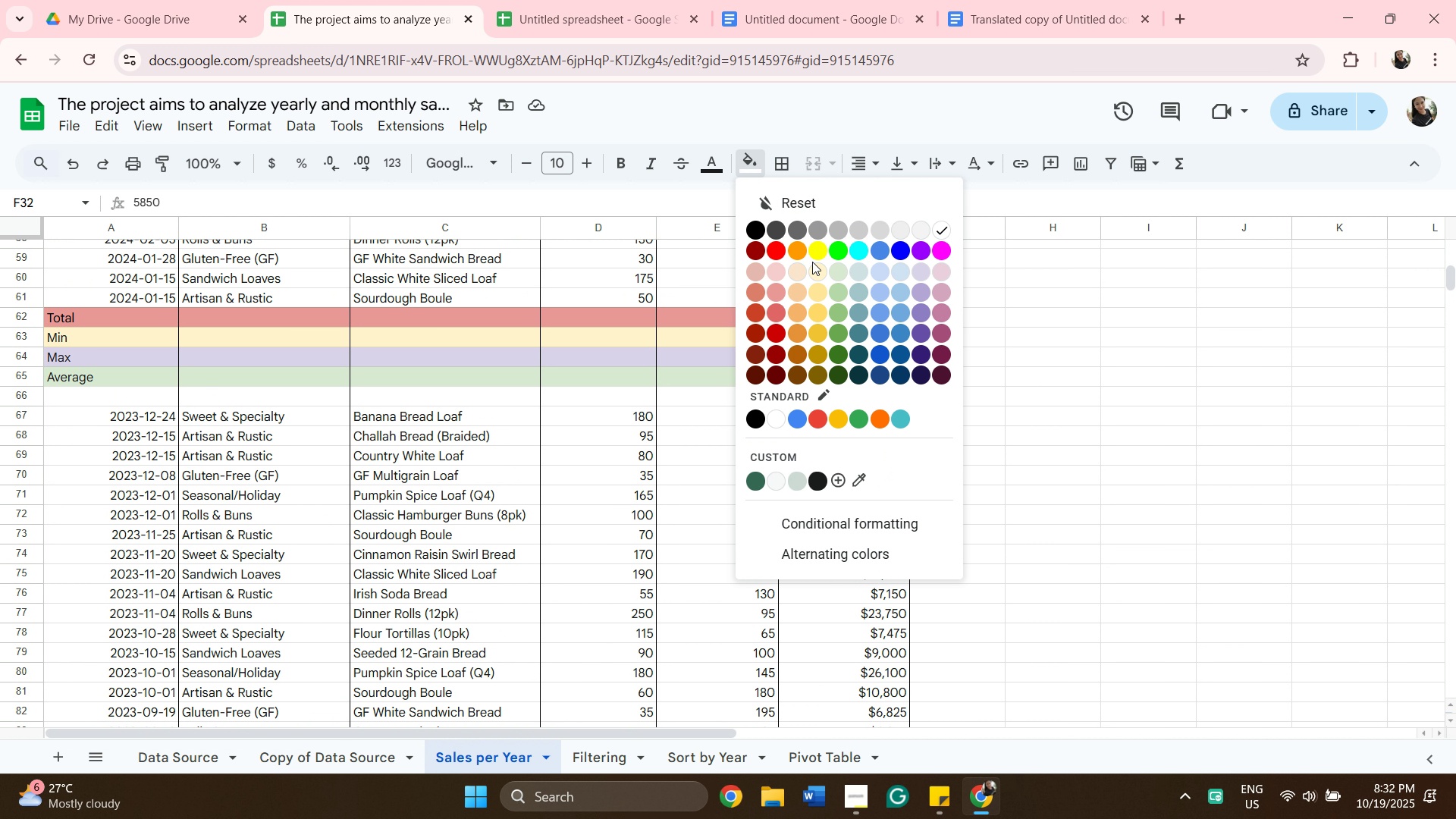 
left_click([821, 277])
 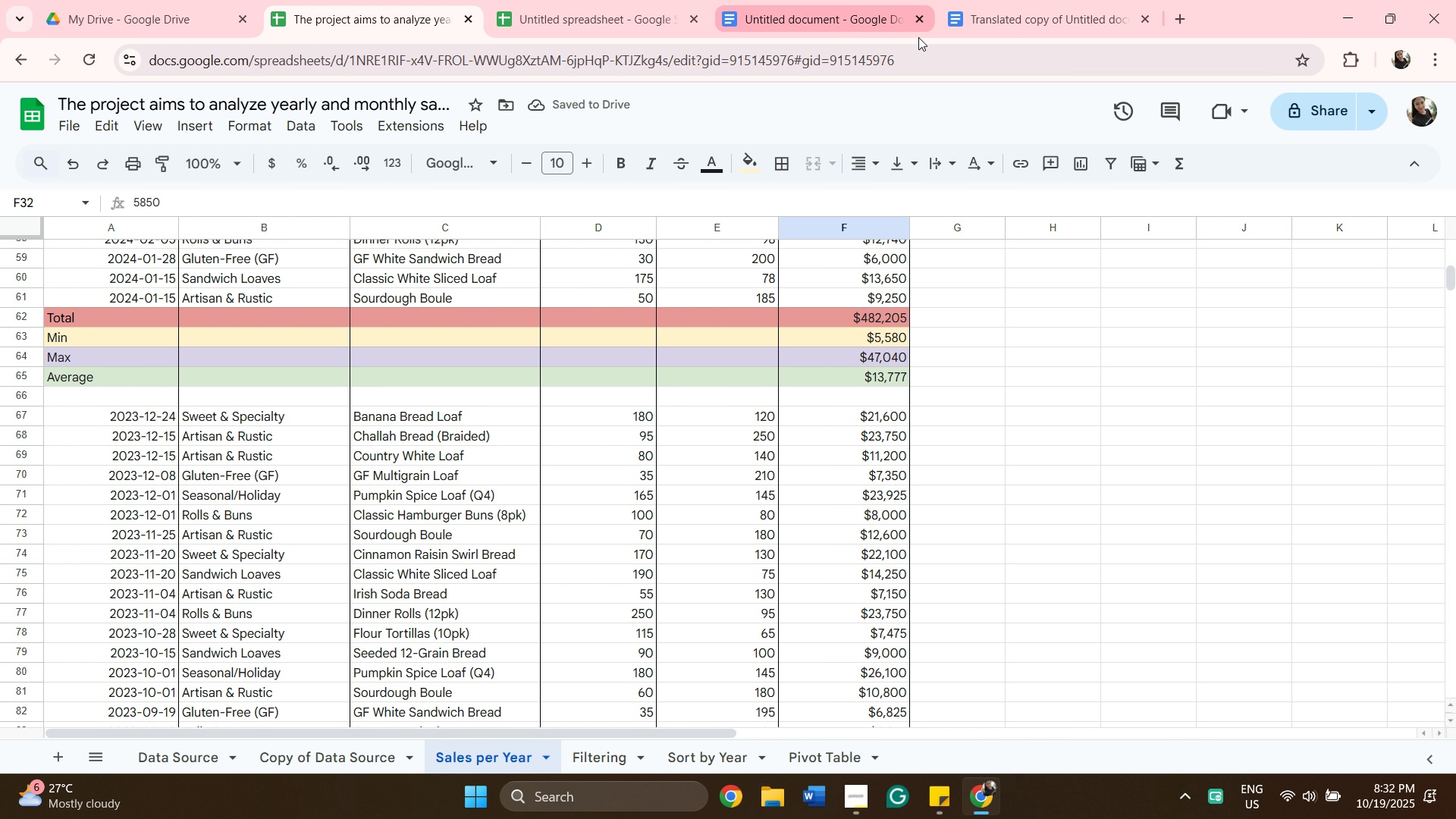 
scroll: coordinate [899, 561], scroll_direction: up, amount: 3.0
 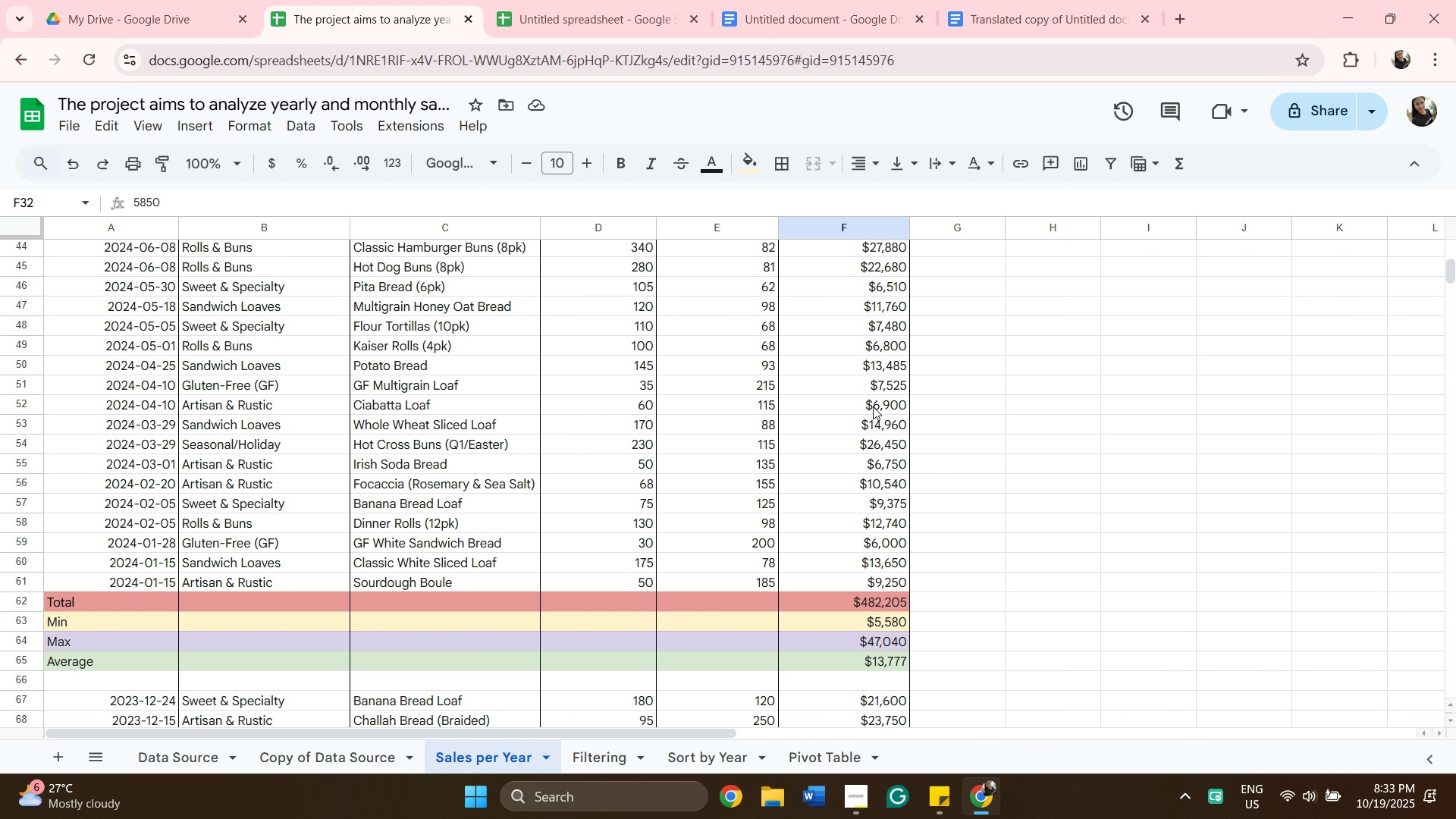 
wait(5.44)
 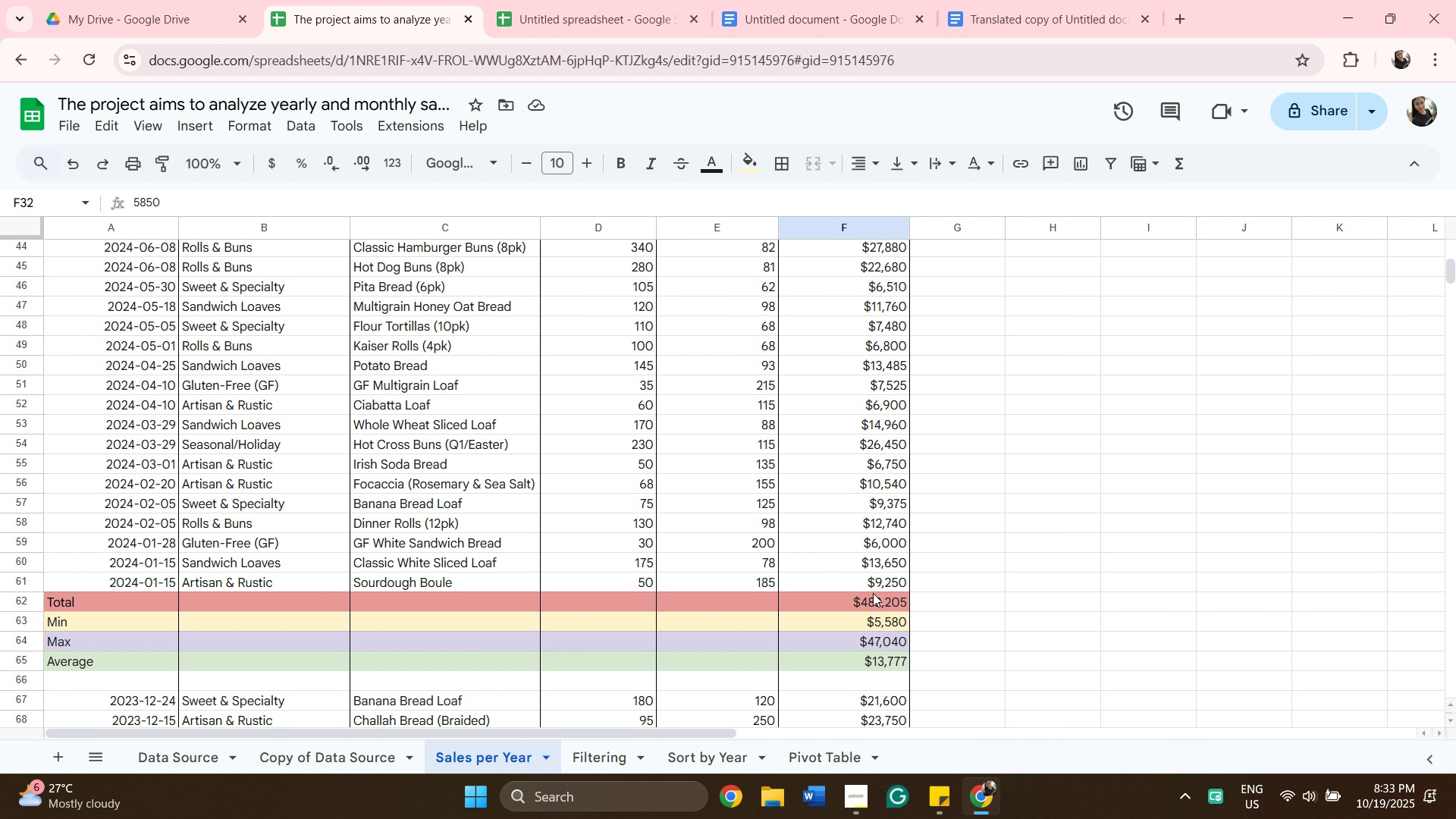 
scroll: coordinate [877, 359], scroll_direction: up, amount: 4.0
 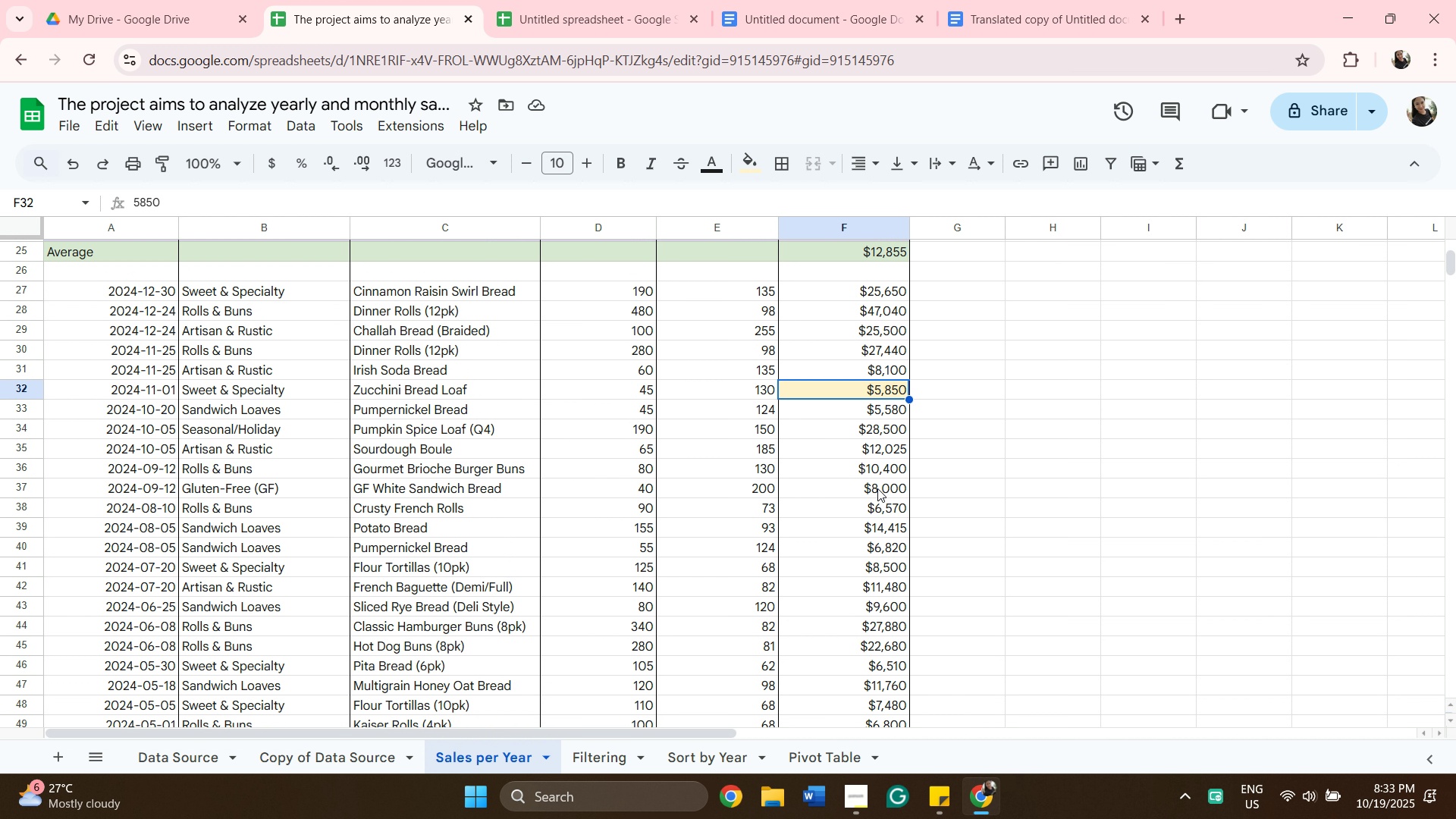 
scroll: coordinate [881, 653], scroll_direction: down, amount: 5.0
 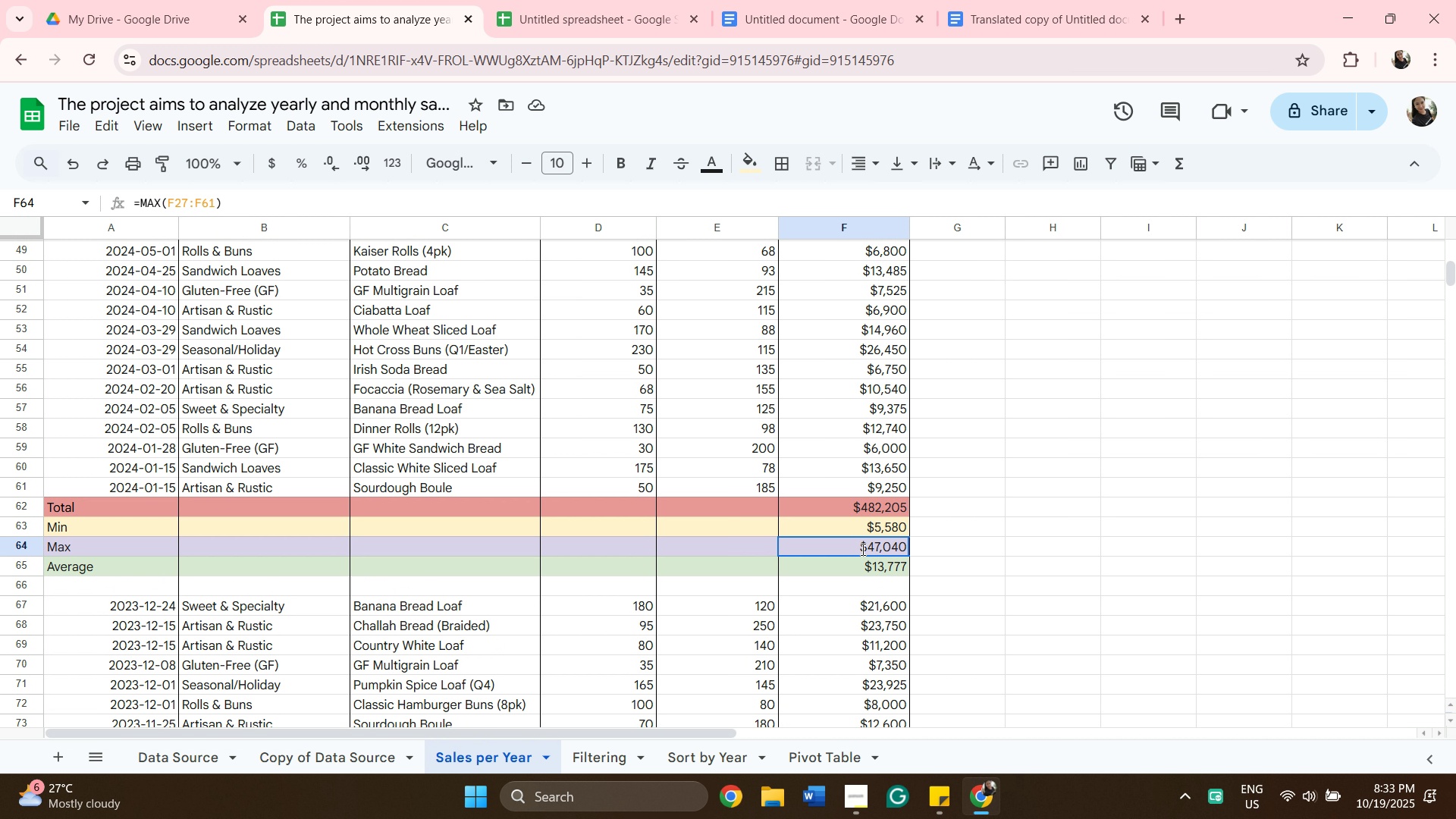 
double_click([861, 549])
 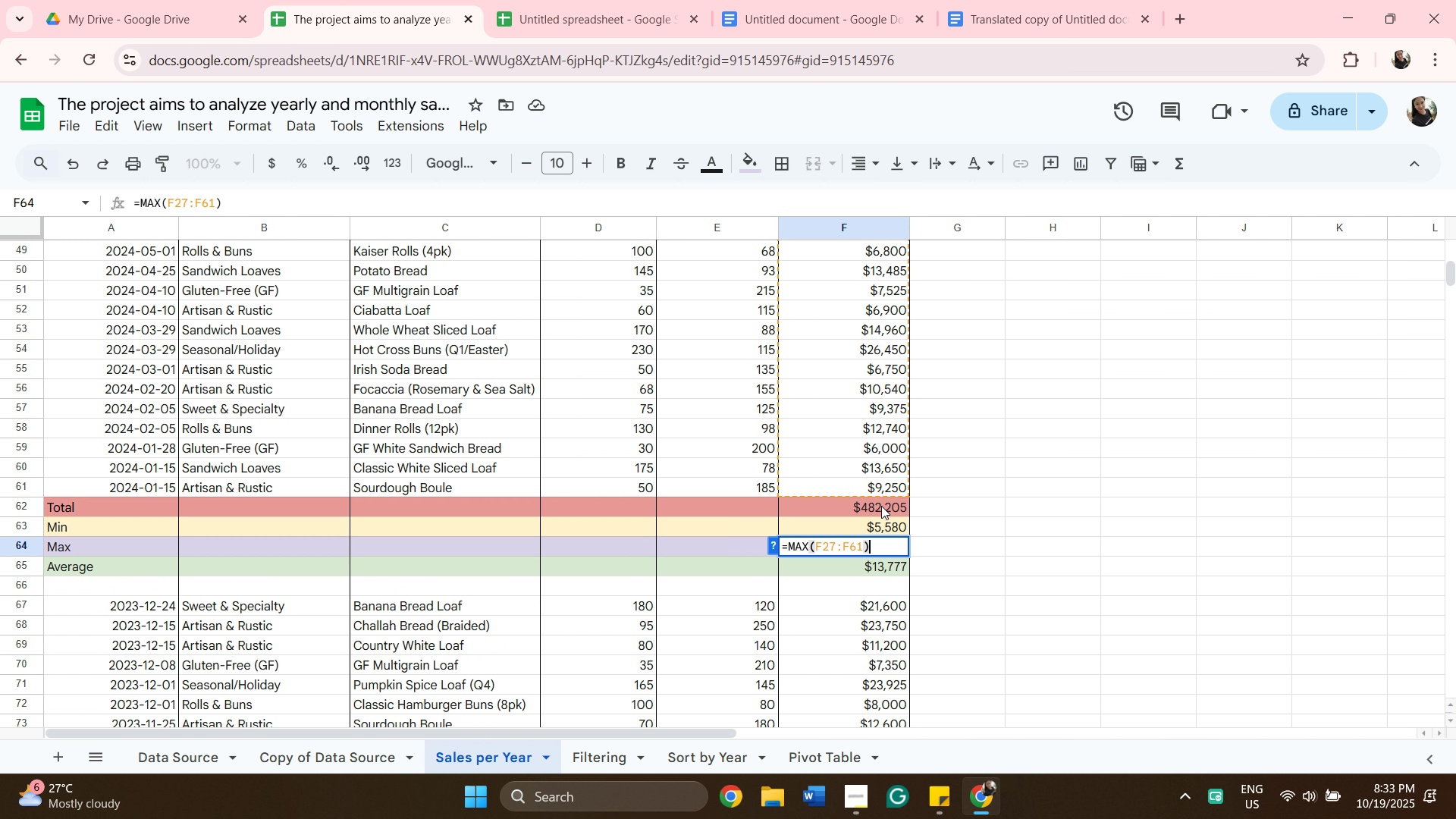 
scroll: coordinate [883, 510], scroll_direction: up, amount: 5.0
 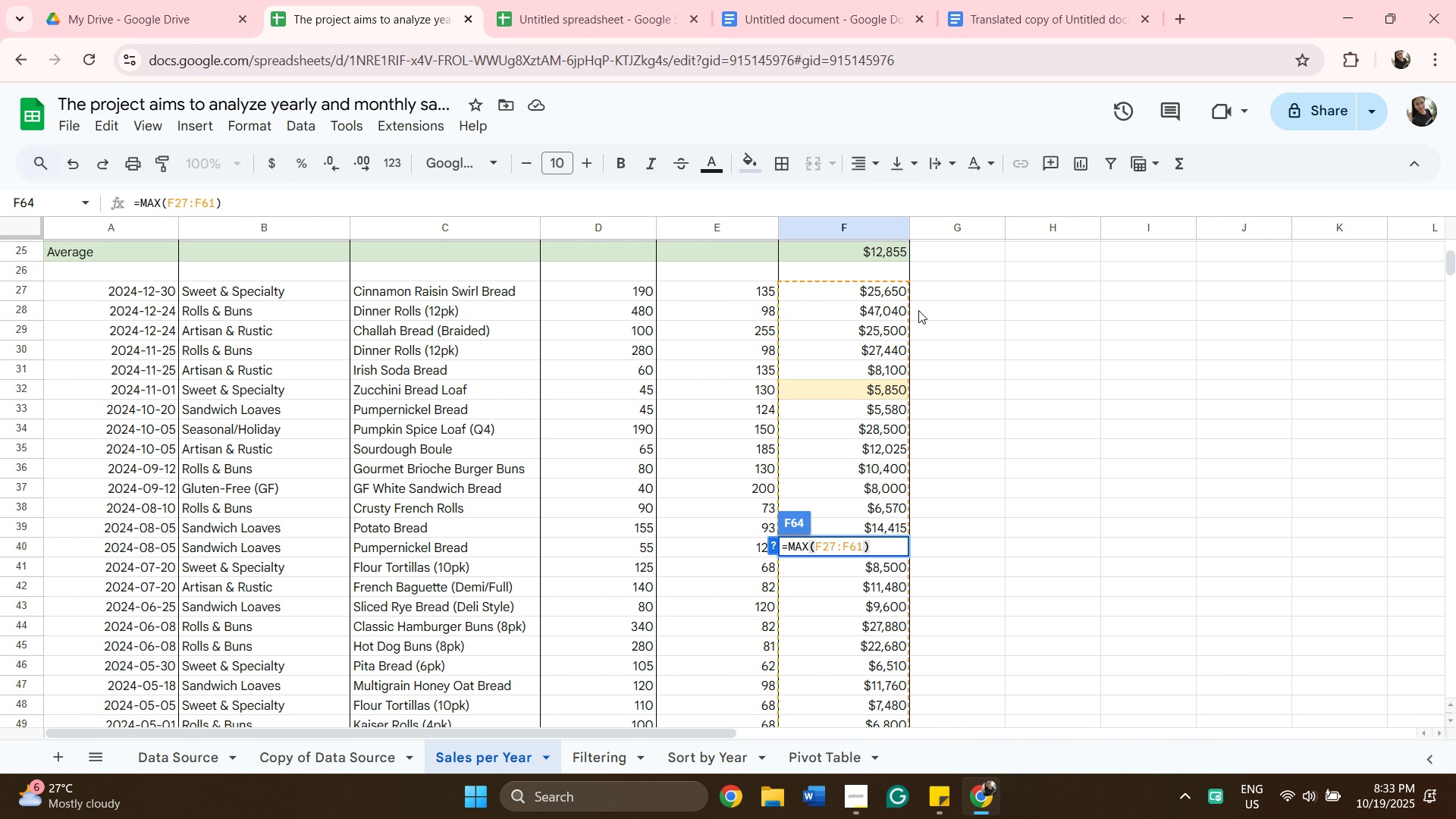 
left_click([896, 310])
 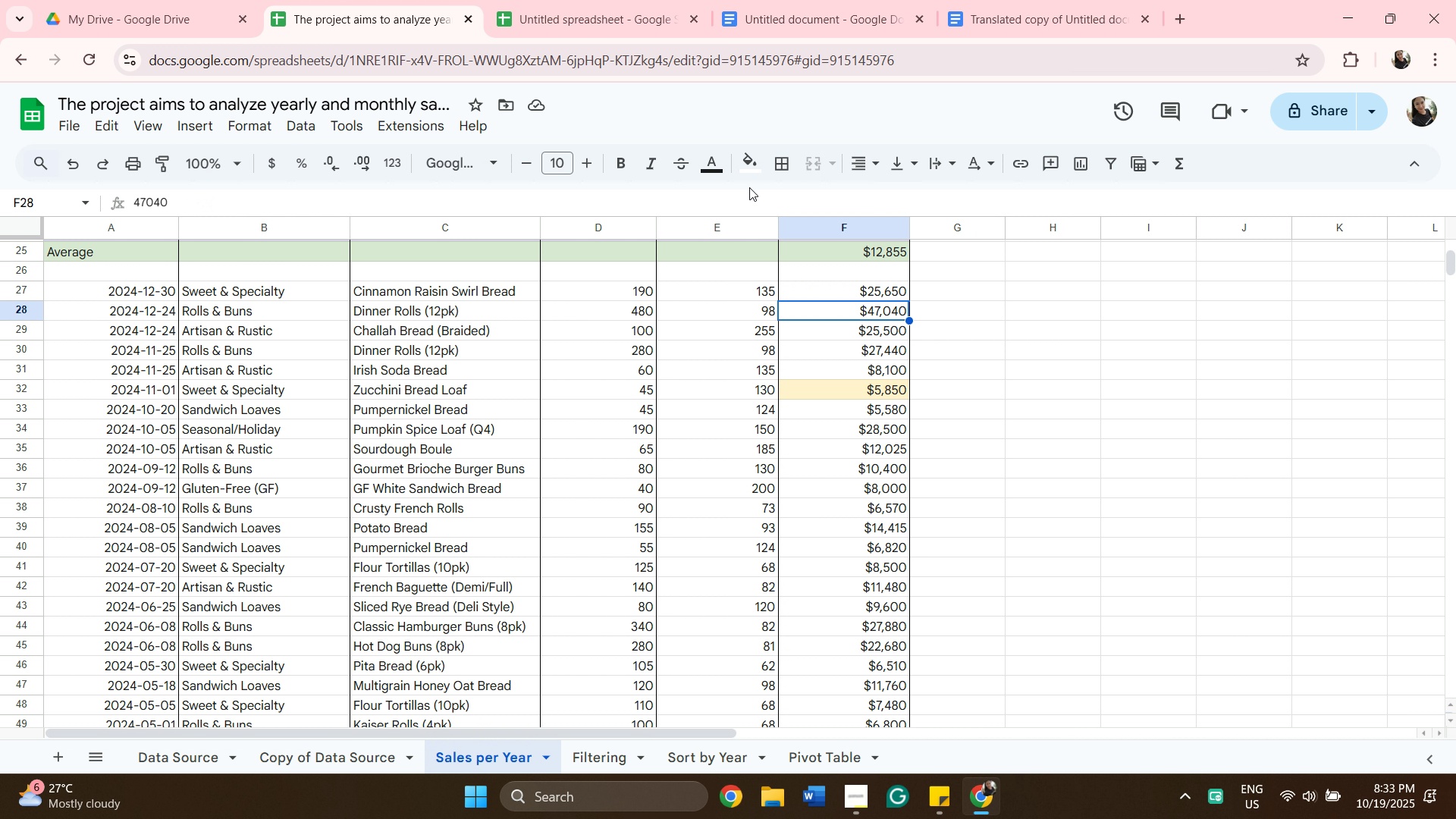 
left_click([747, 168])
 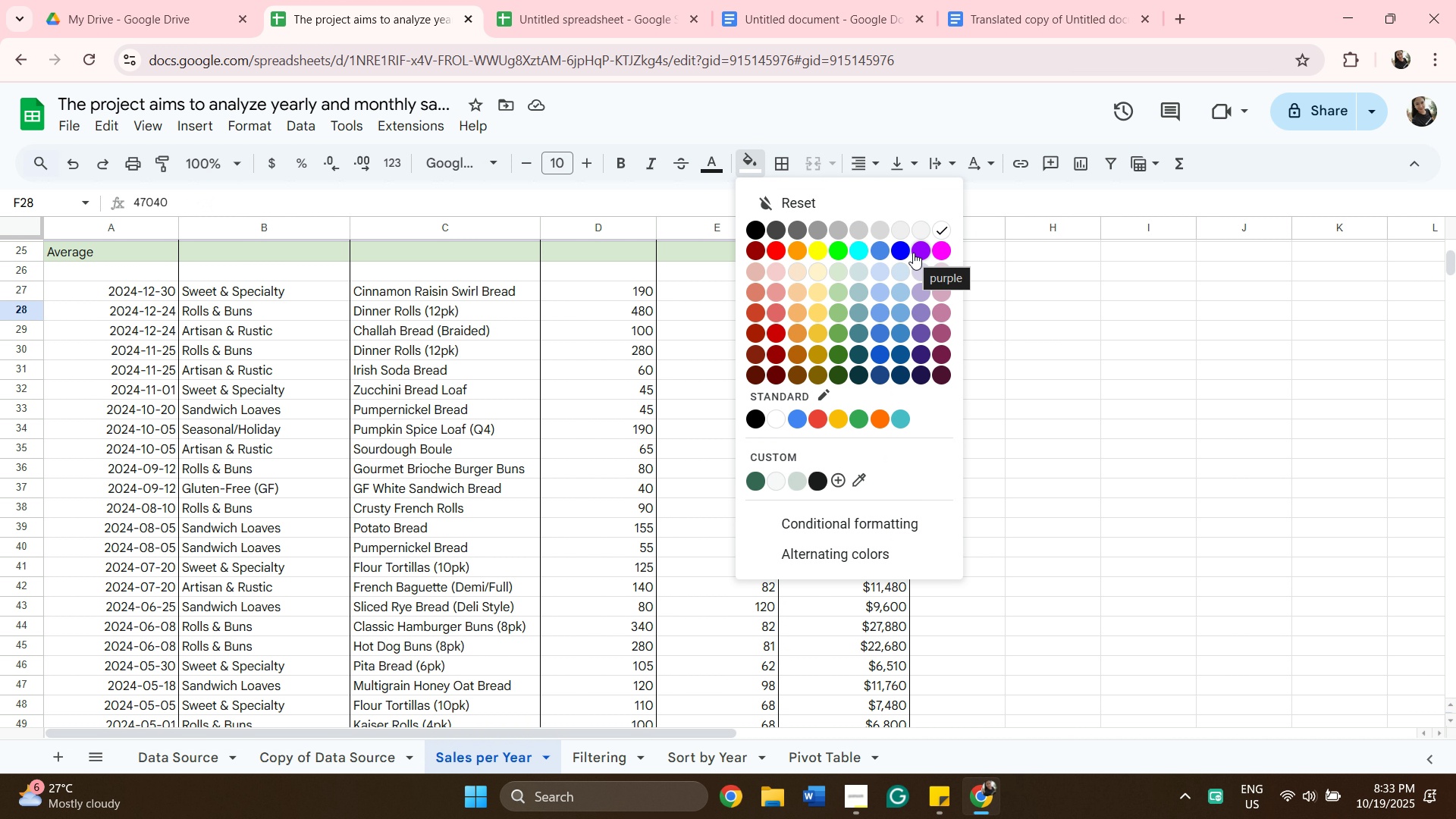 
mouse_move([938, 269])
 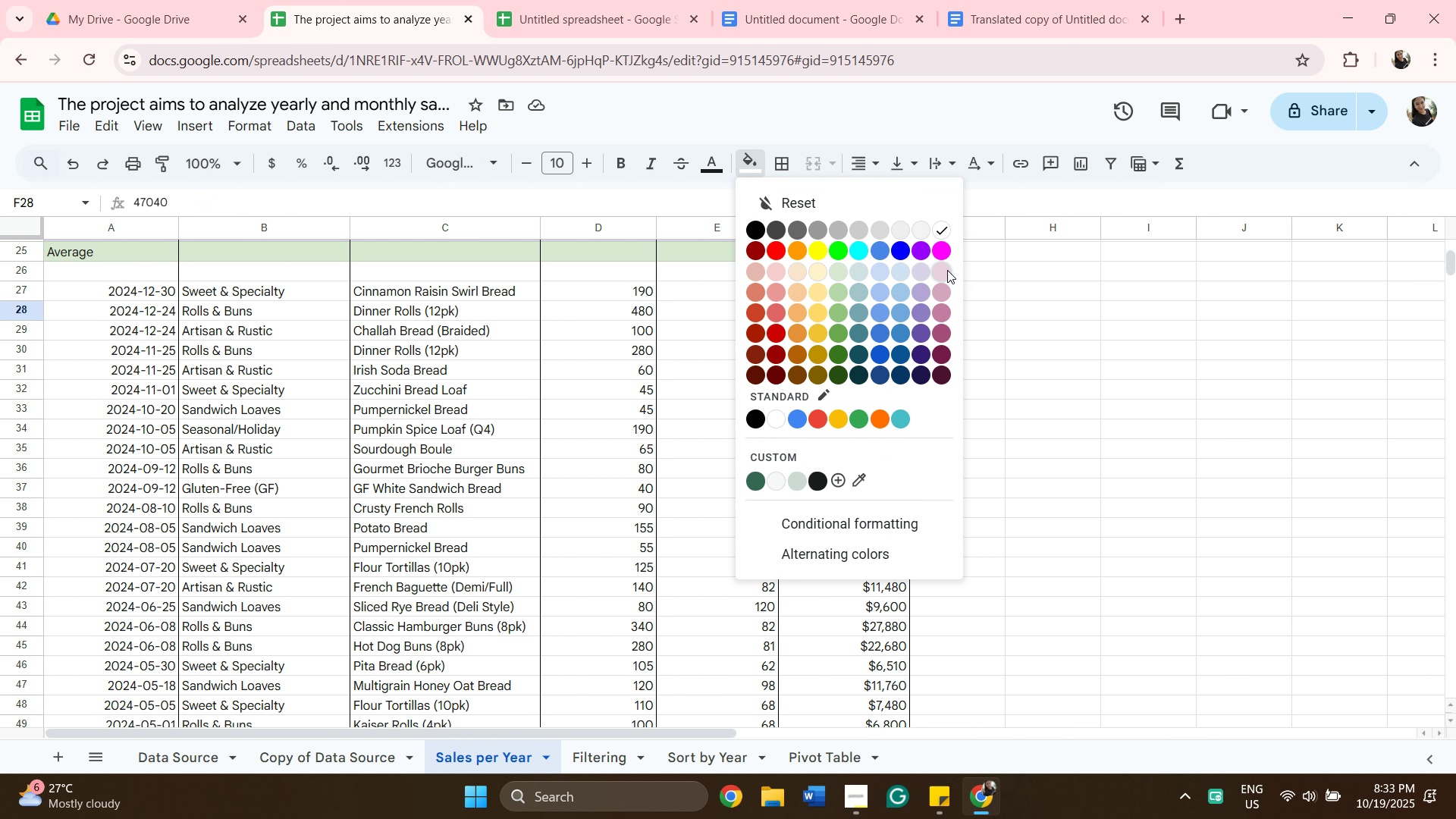 
left_click([947, 270])
 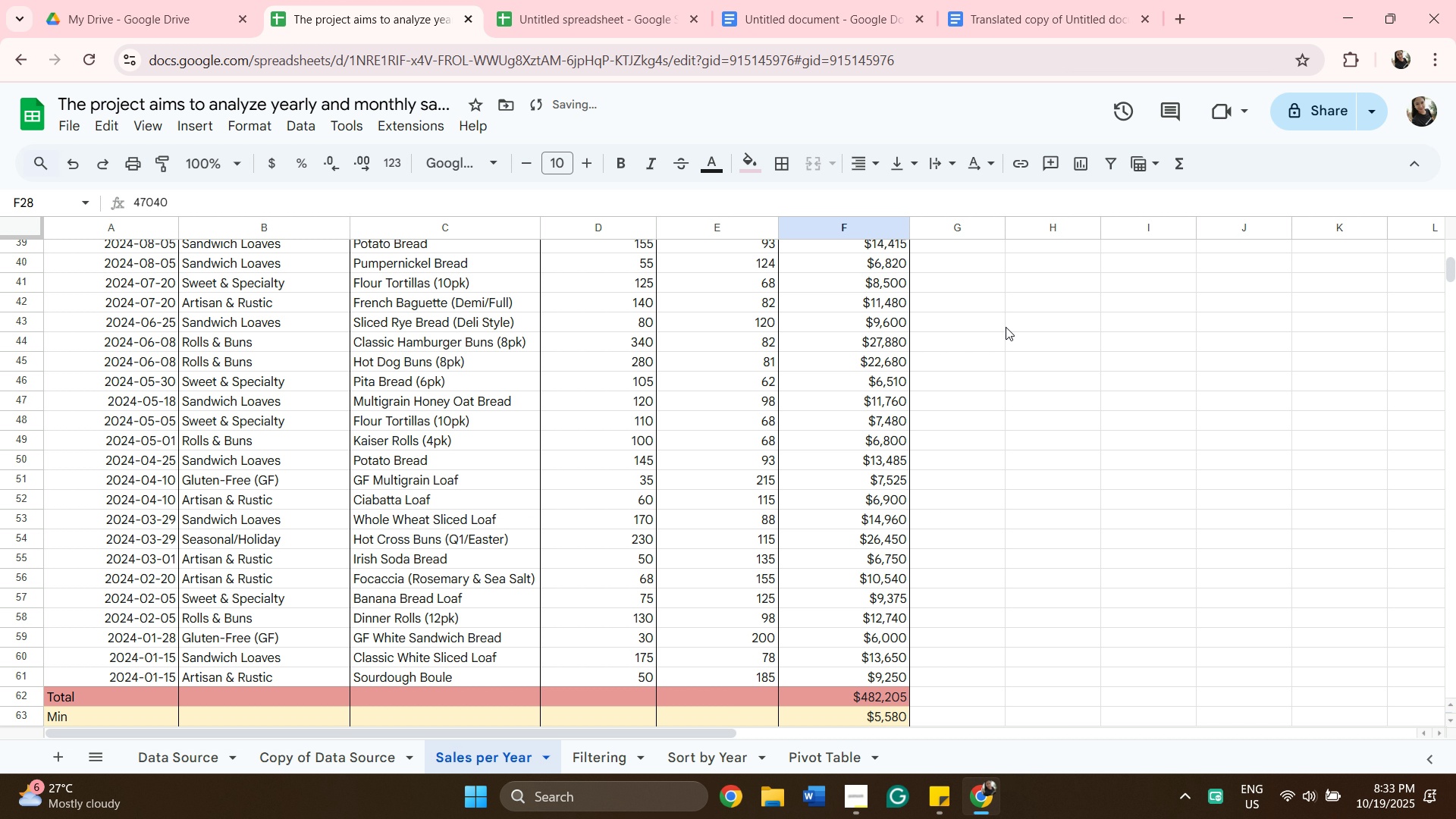 
scroll: coordinate [996, 382], scroll_direction: down, amount: 6.0
 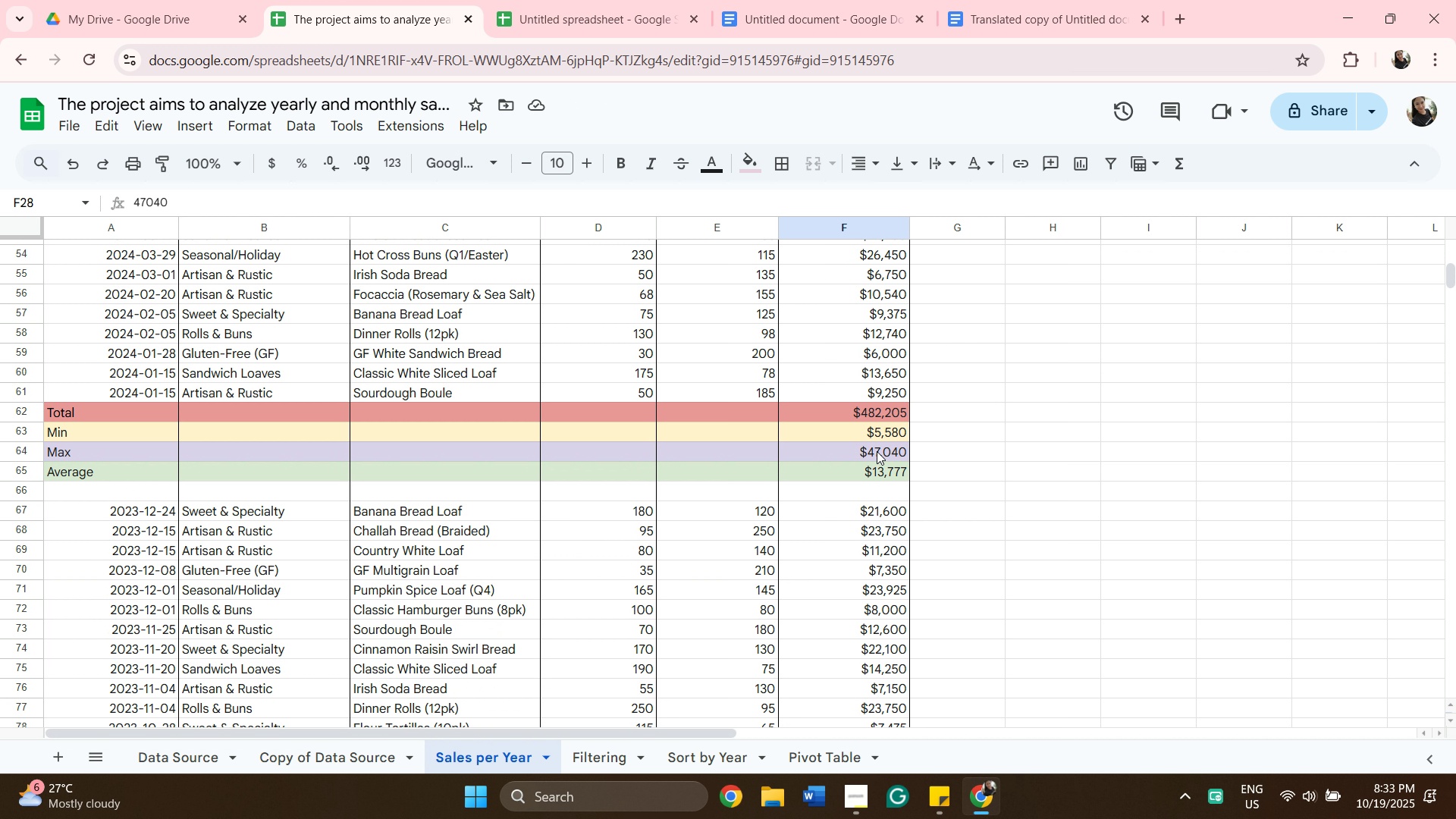 
scroll: coordinate [924, 411], scroll_direction: up, amount: 6.0
 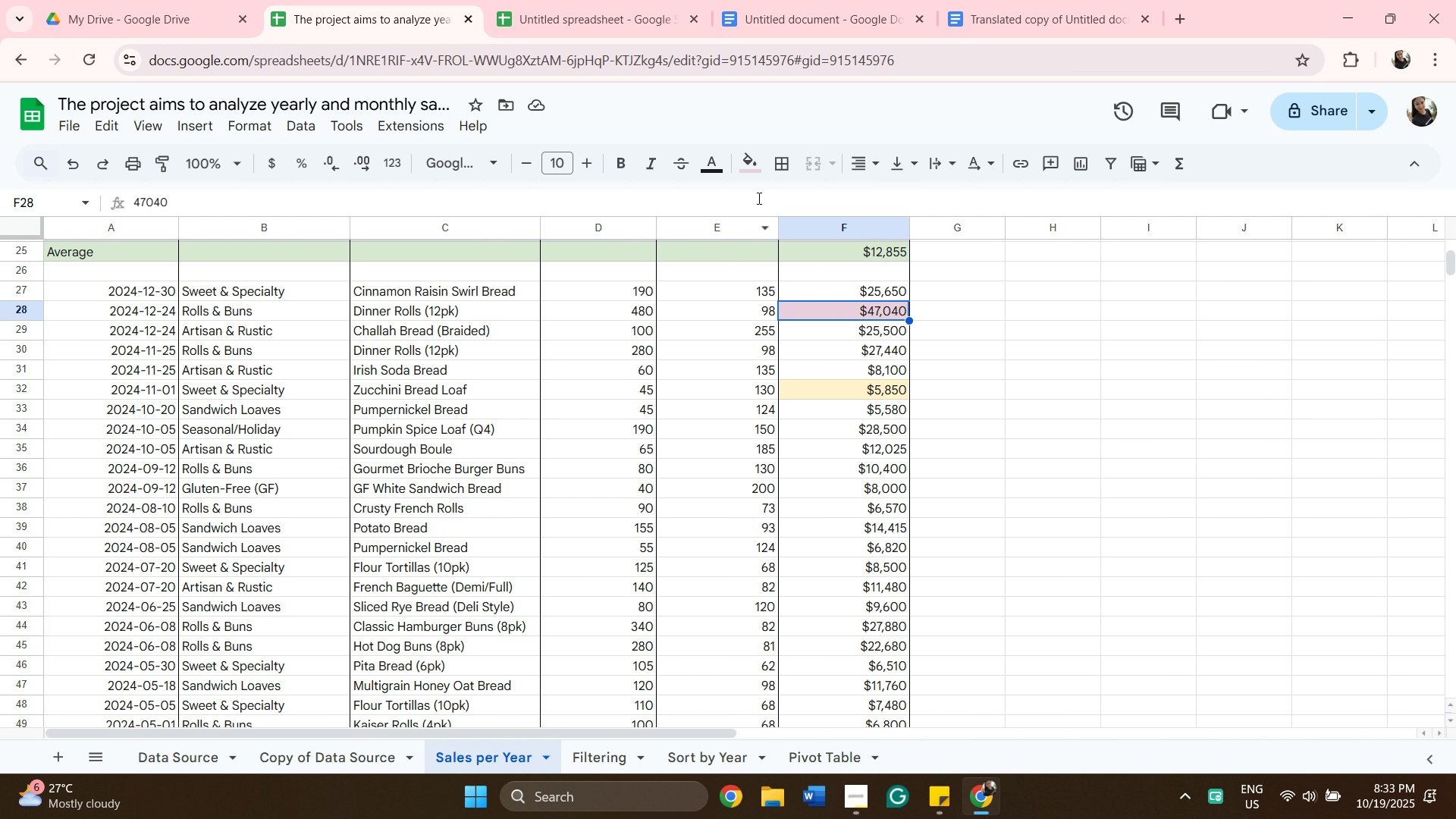 
left_click([752, 174])
 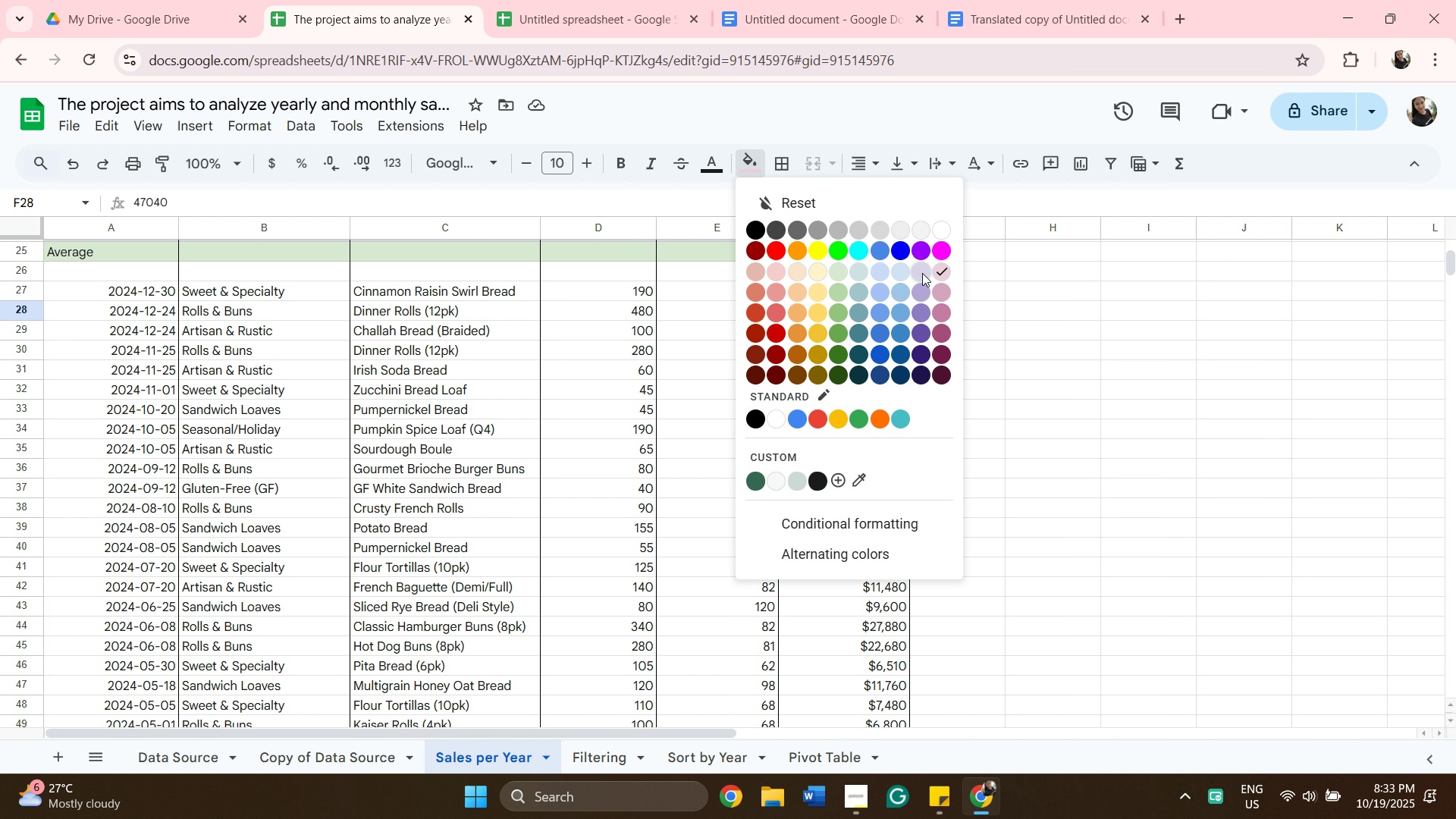 
left_click([922, 273])
 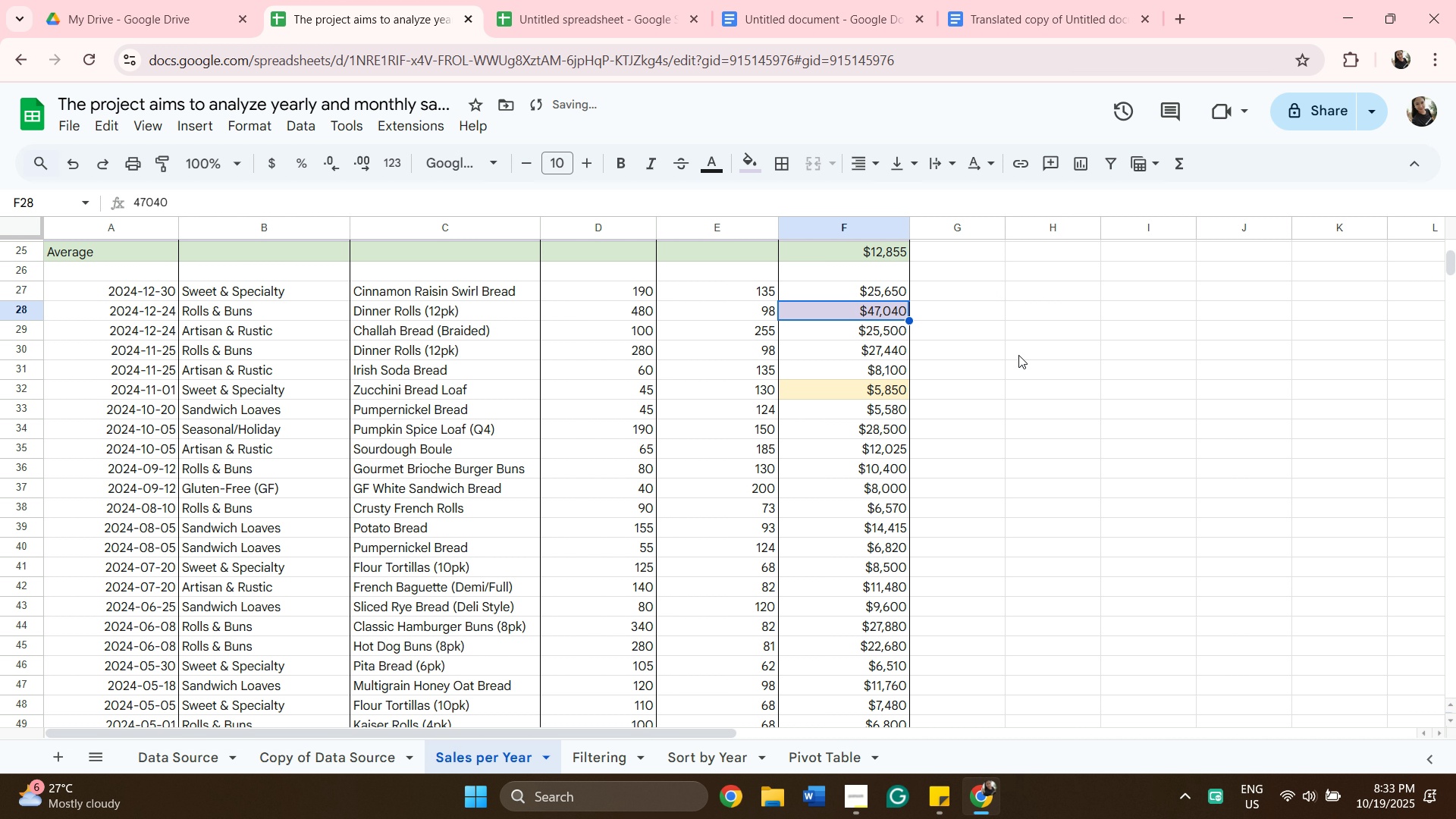 
scroll: coordinate [1000, 382], scroll_direction: down, amount: 6.0
 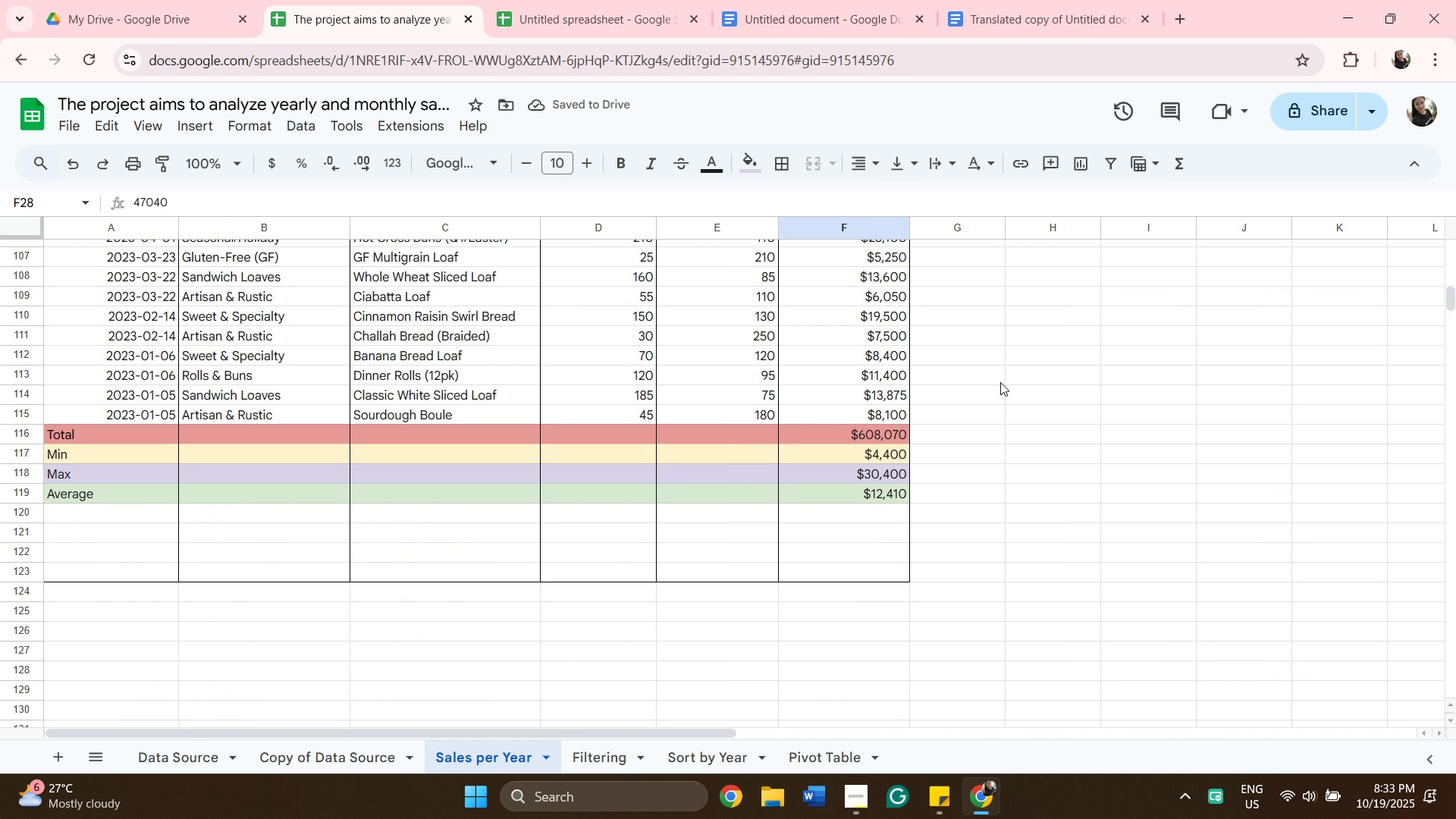 
scroll: coordinate [1011, 374], scroll_direction: up, amount: 19.0
 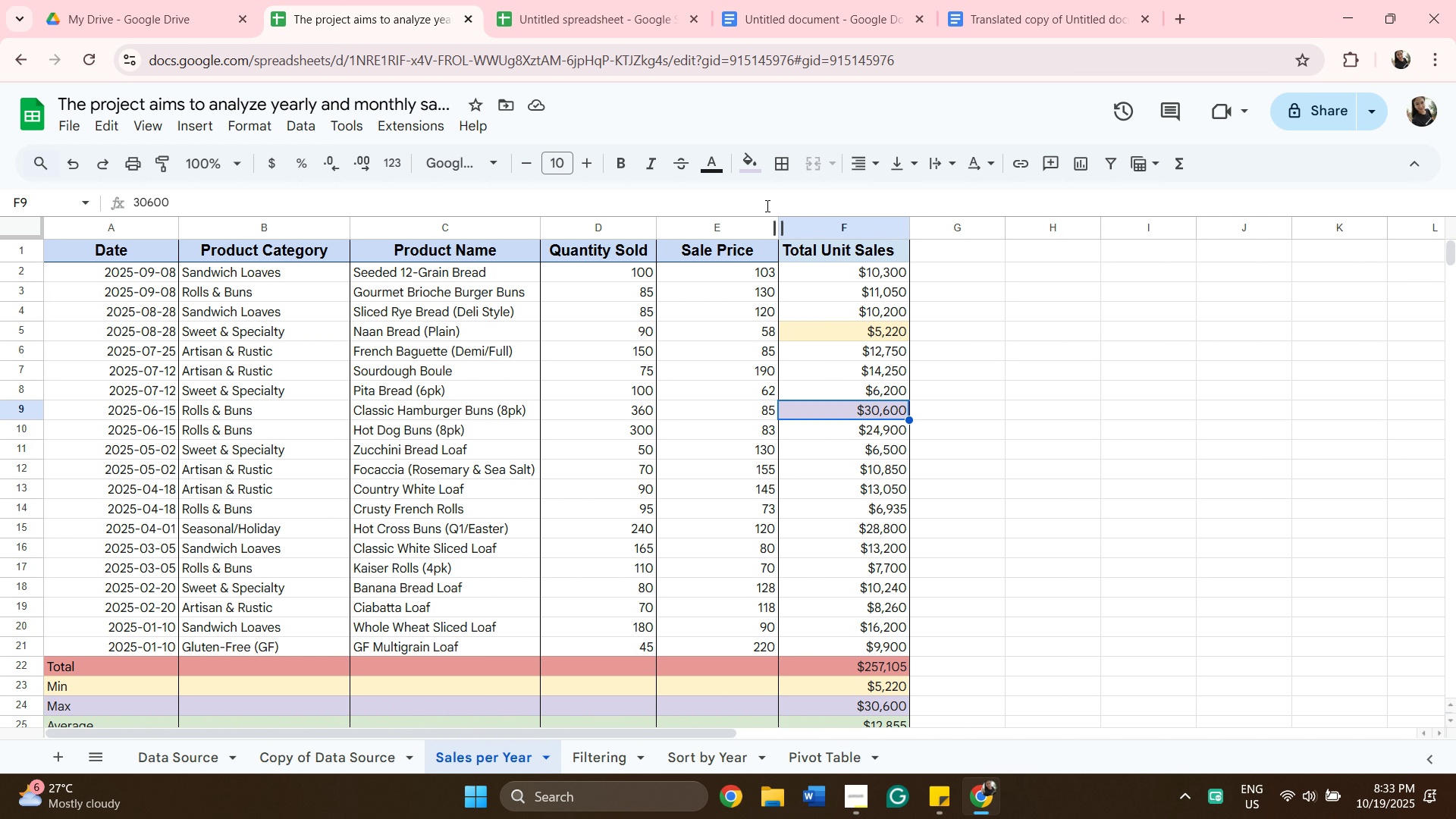 
left_click([752, 177])
 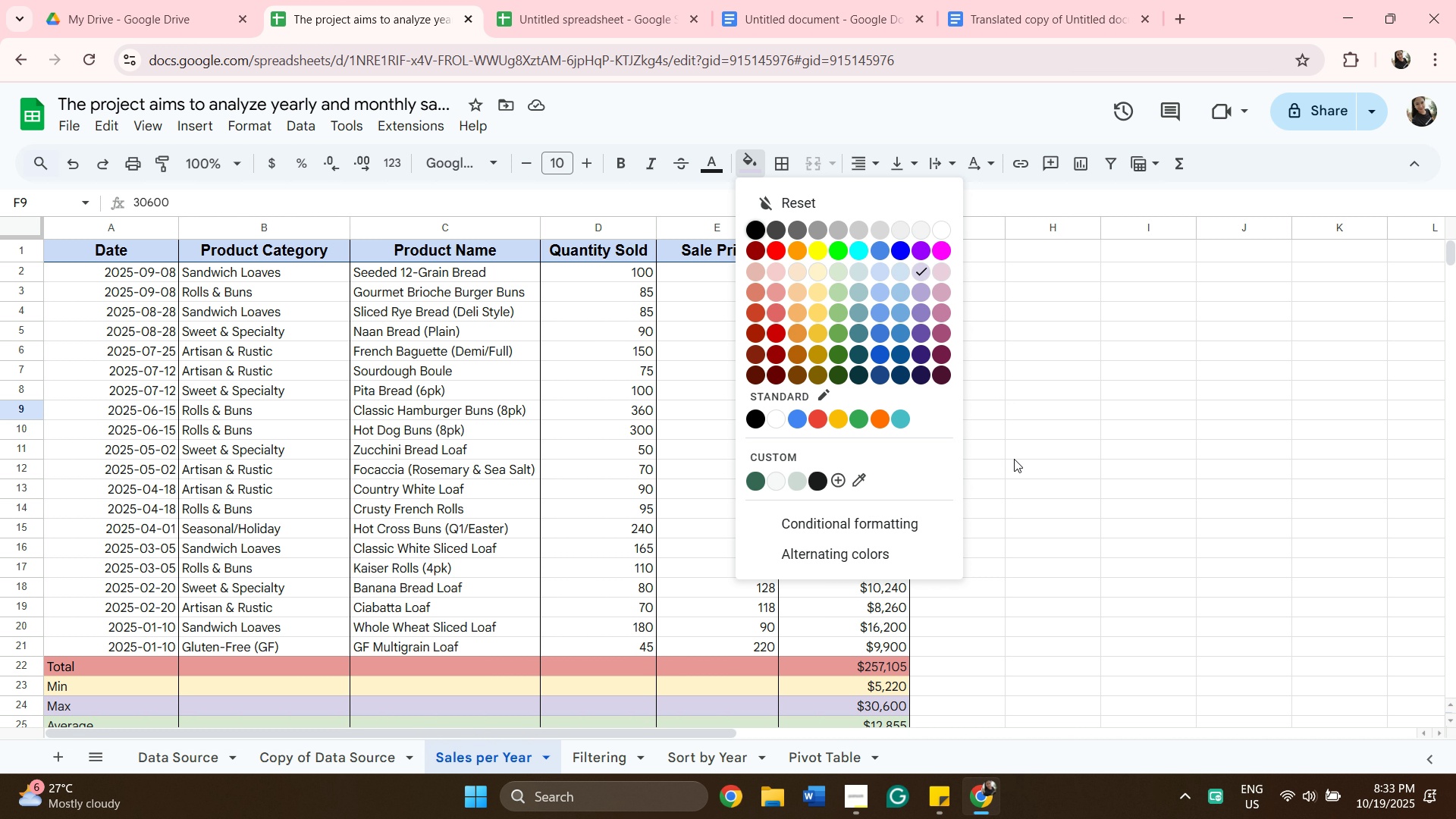 
scroll: coordinate [1009, 442], scroll_direction: down, amount: 12.0
 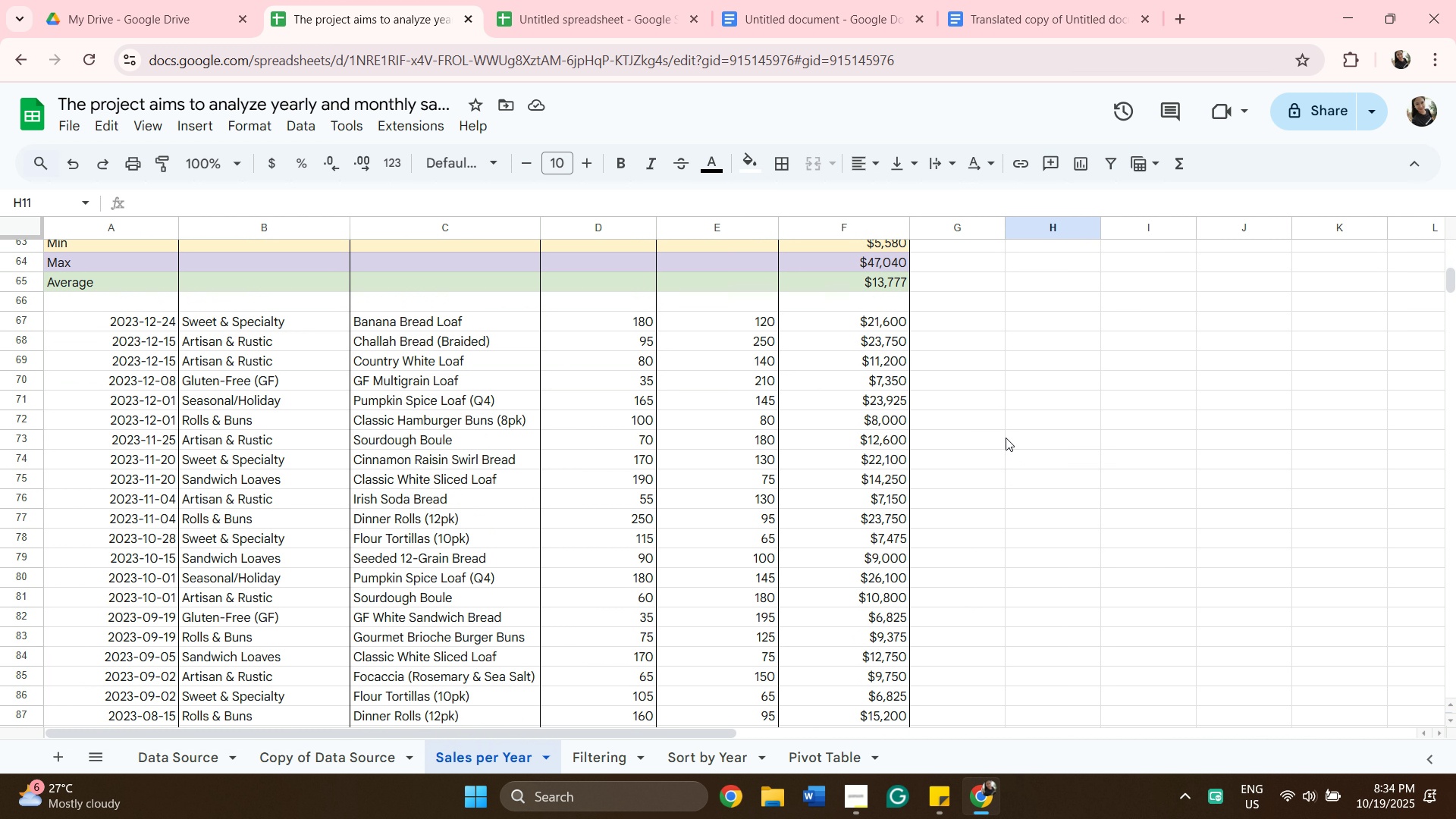 
scroll: coordinate [1003, 425], scroll_direction: up, amount: 7.0
 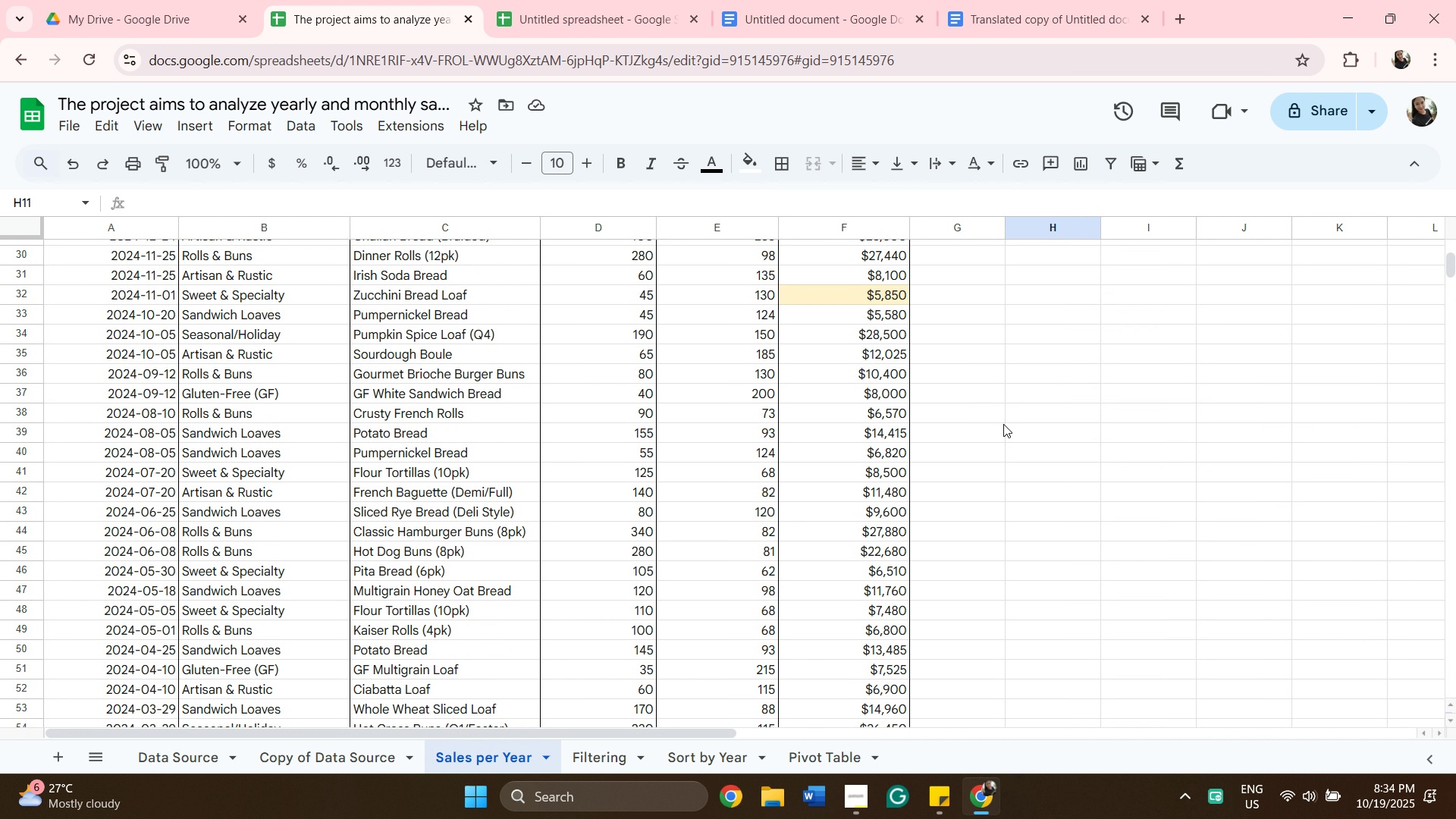 
scroll: coordinate [1003, 424], scroll_direction: down, amount: 17.0
 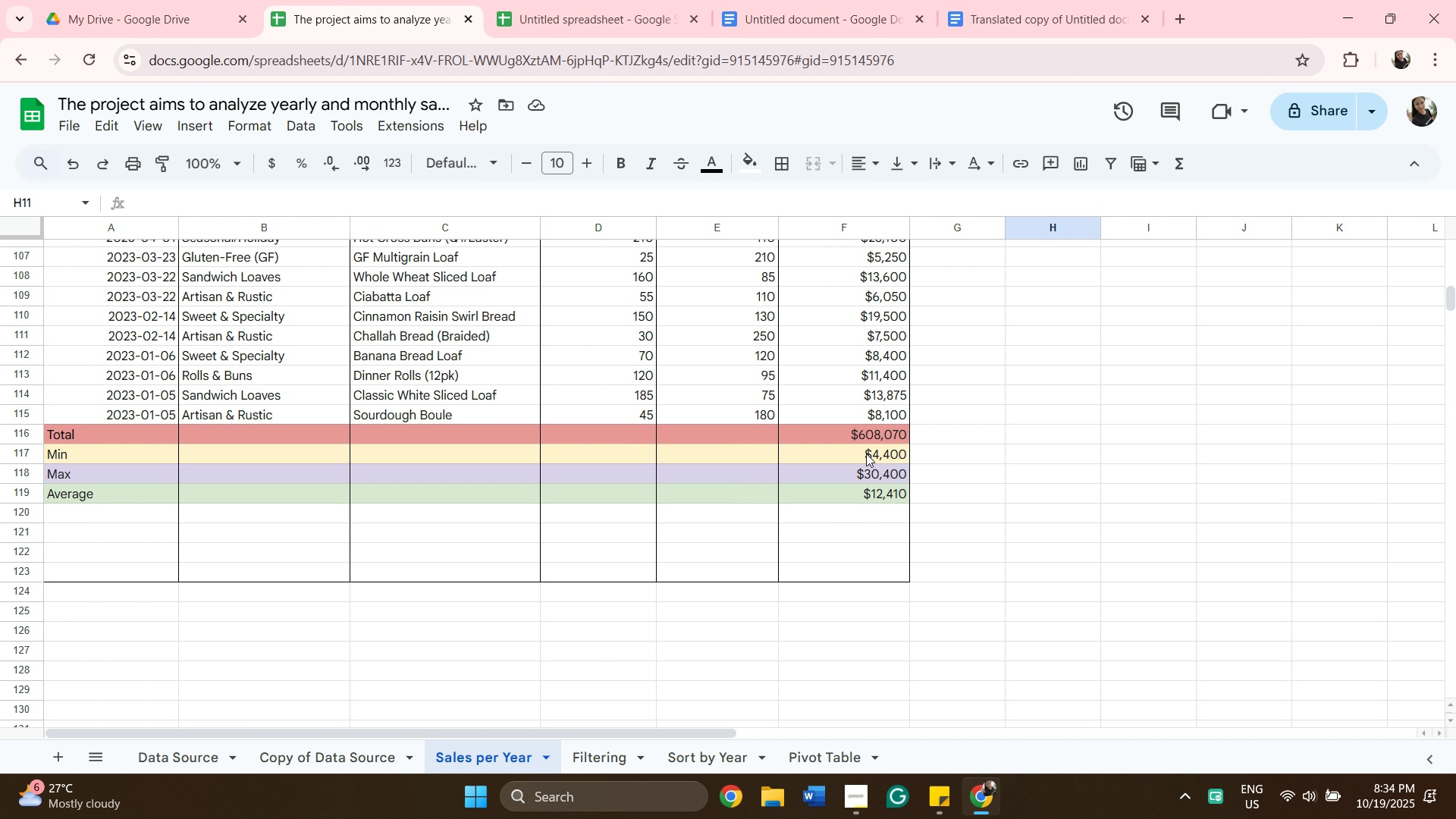 
scroll: coordinate [878, 316], scroll_direction: up, amount: 5.0
 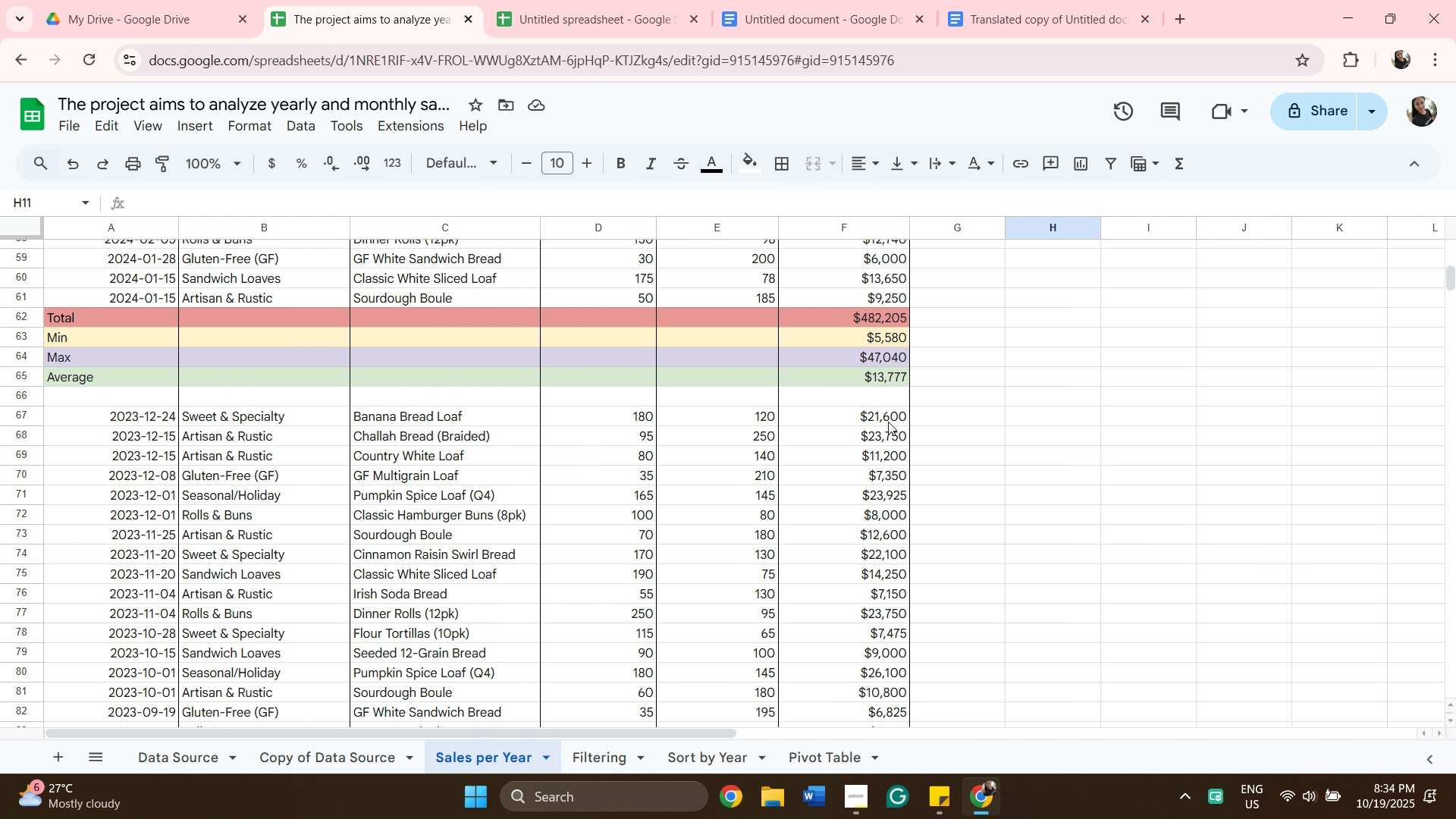 
scroll: coordinate [870, 648], scroll_direction: down, amount: 5.0
 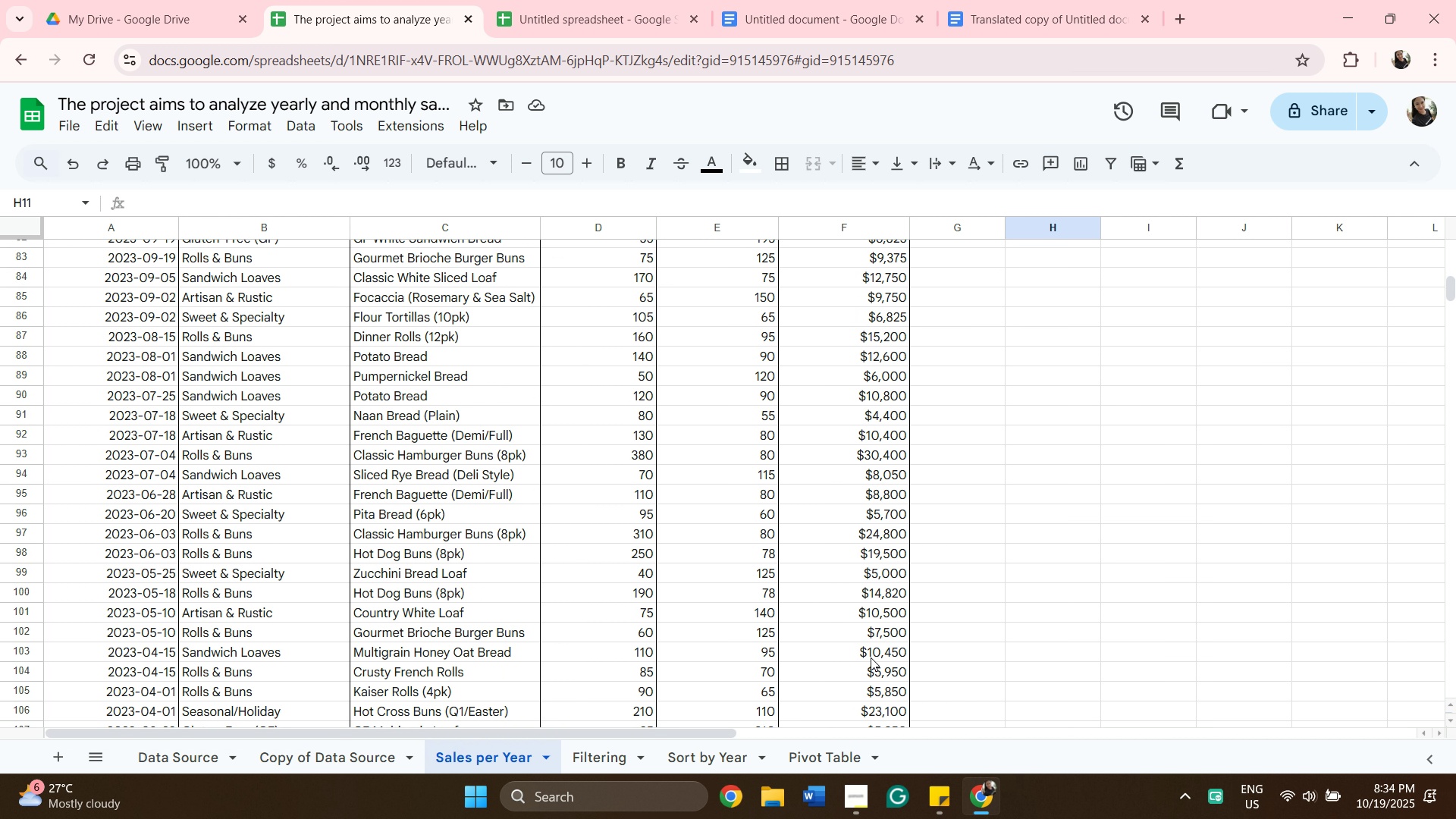 
scroll: coordinate [890, 692], scroll_direction: down, amount: 4.0
 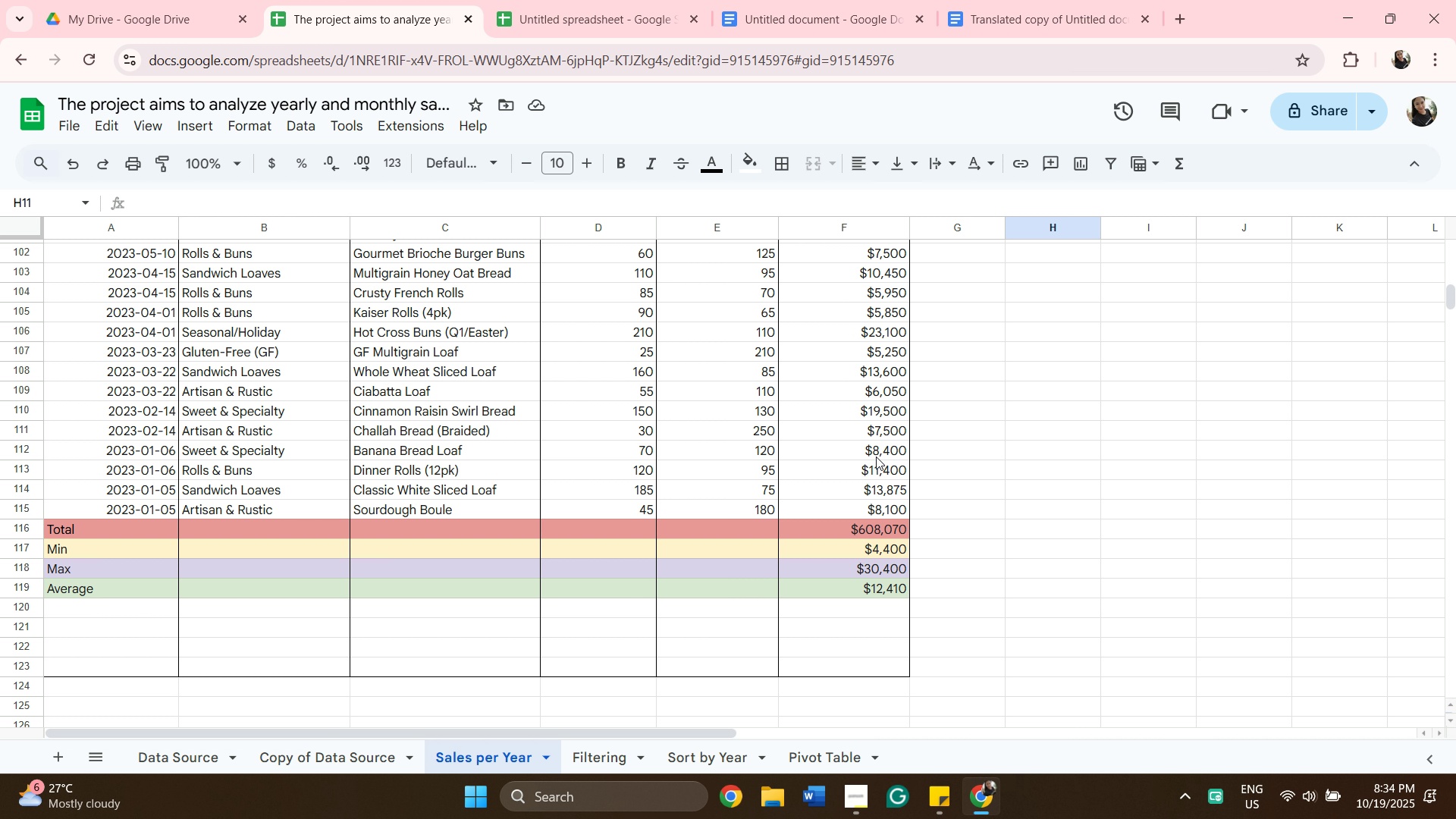 
scroll: coordinate [886, 278], scroll_direction: up, amount: 5.0
 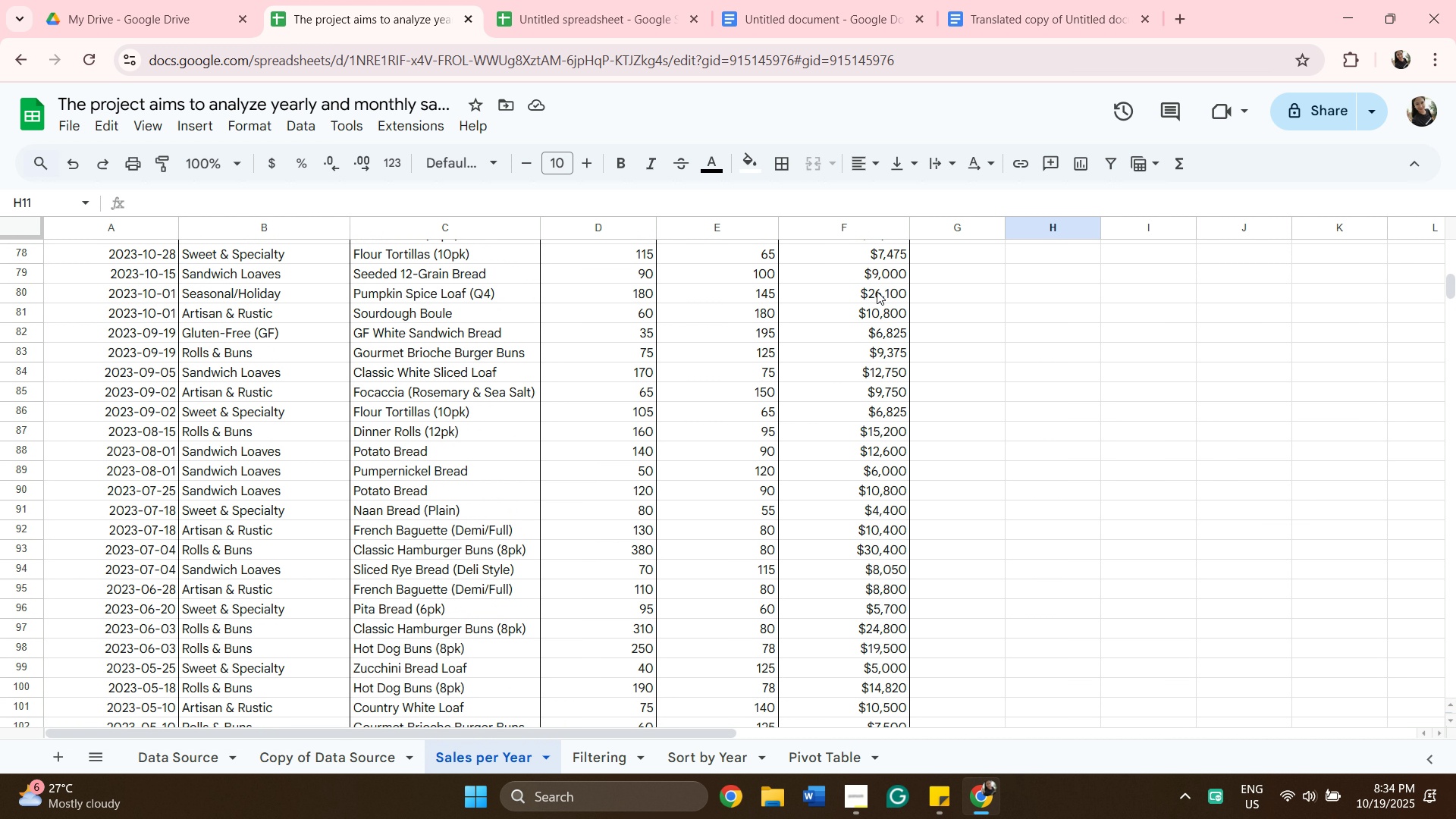 
scroll: coordinate [877, 256], scroll_direction: up, amount: 3.0
 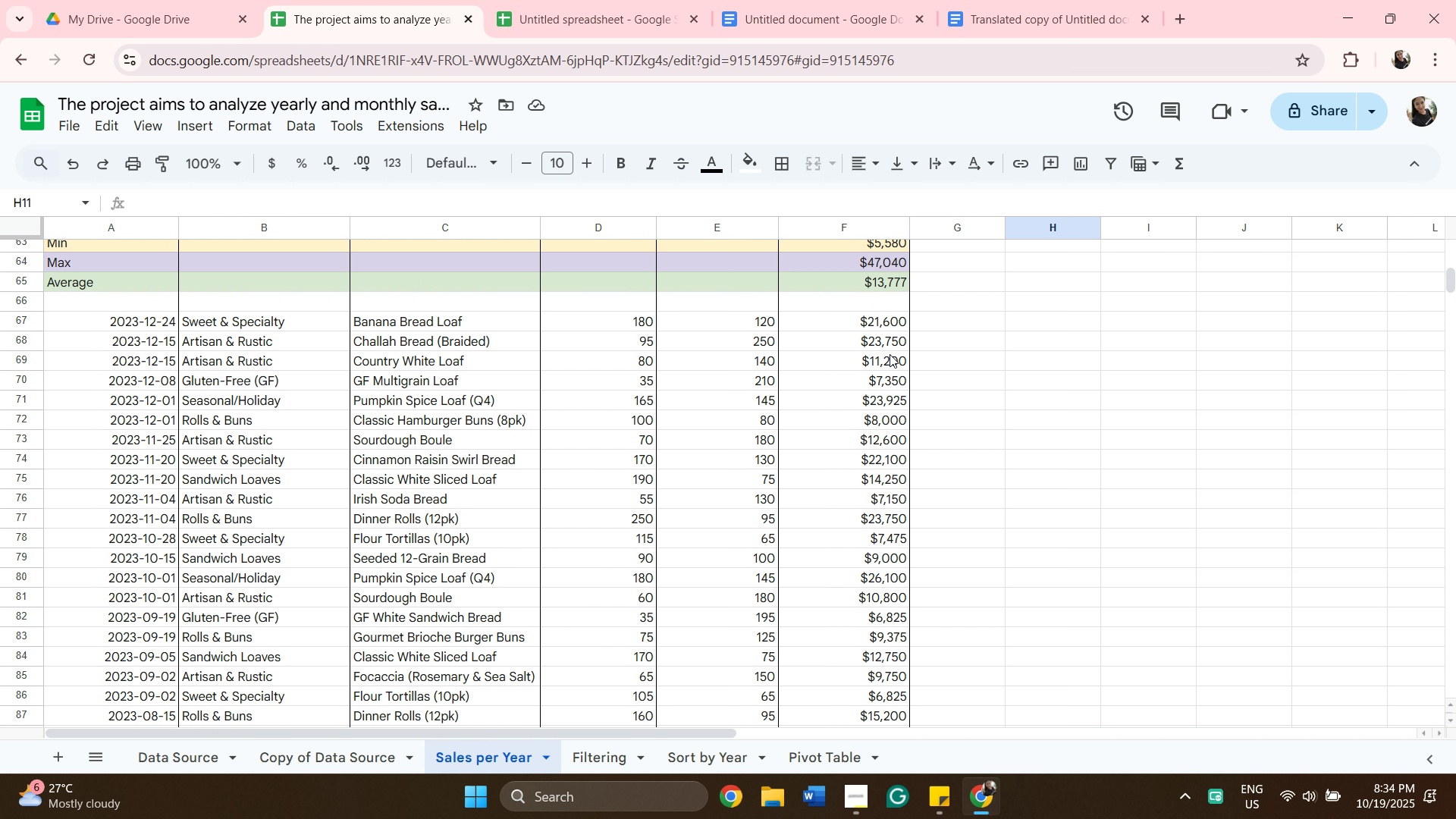 
scroll: coordinate [866, 465], scroll_direction: down, amount: 9.0
 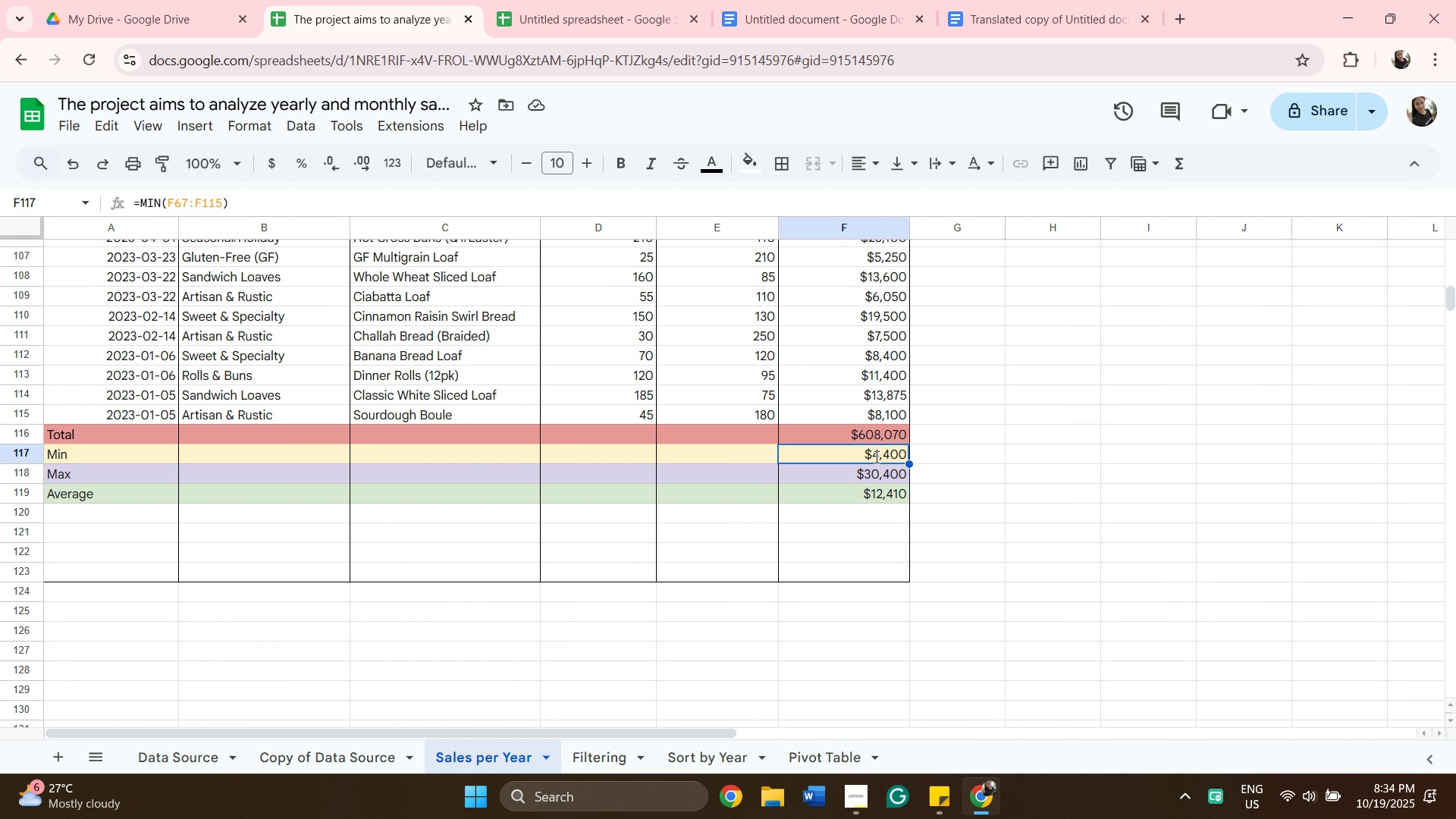 
double_click([875, 457])
 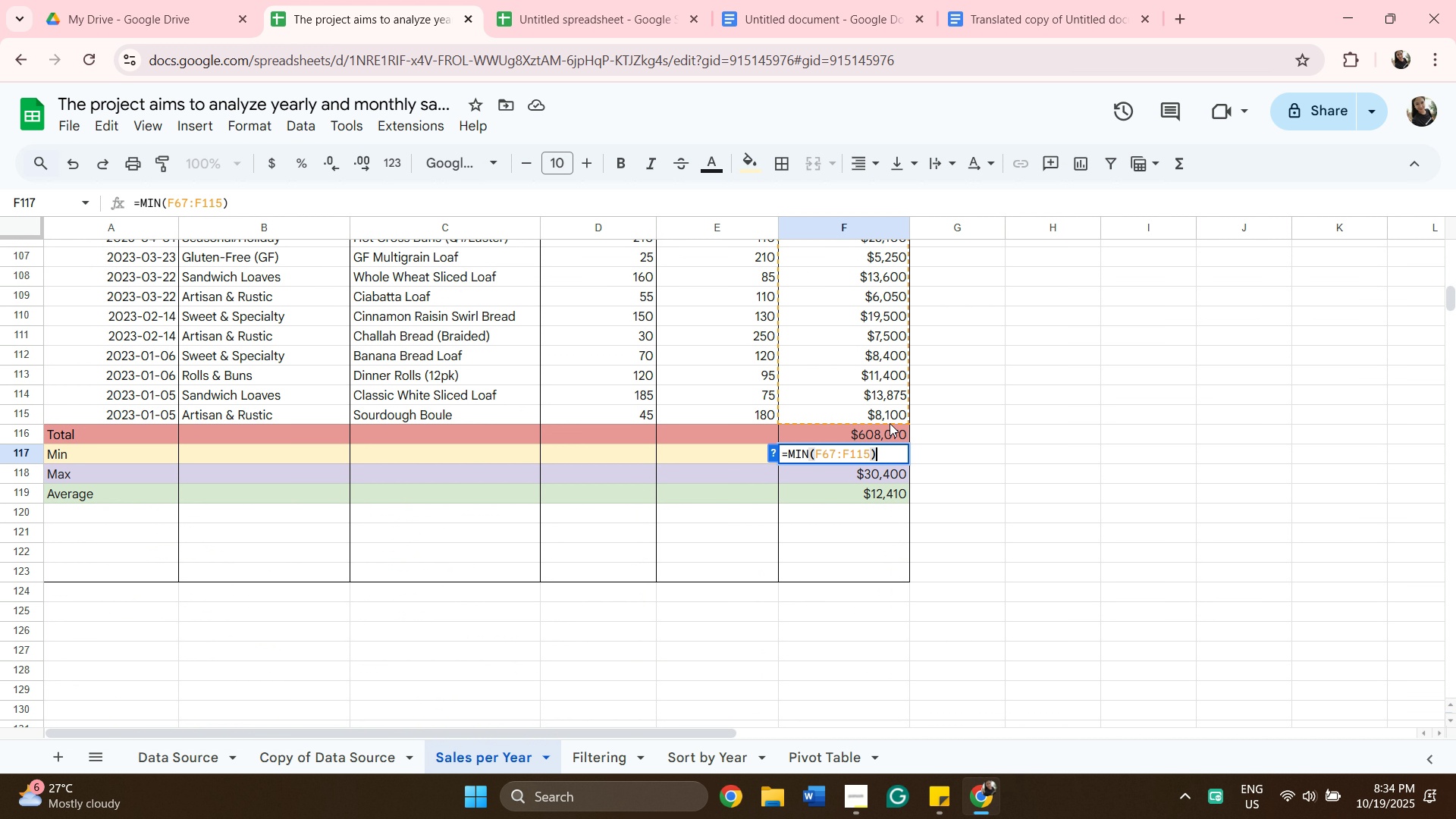 
scroll: coordinate [883, 300], scroll_direction: up, amount: 5.0
 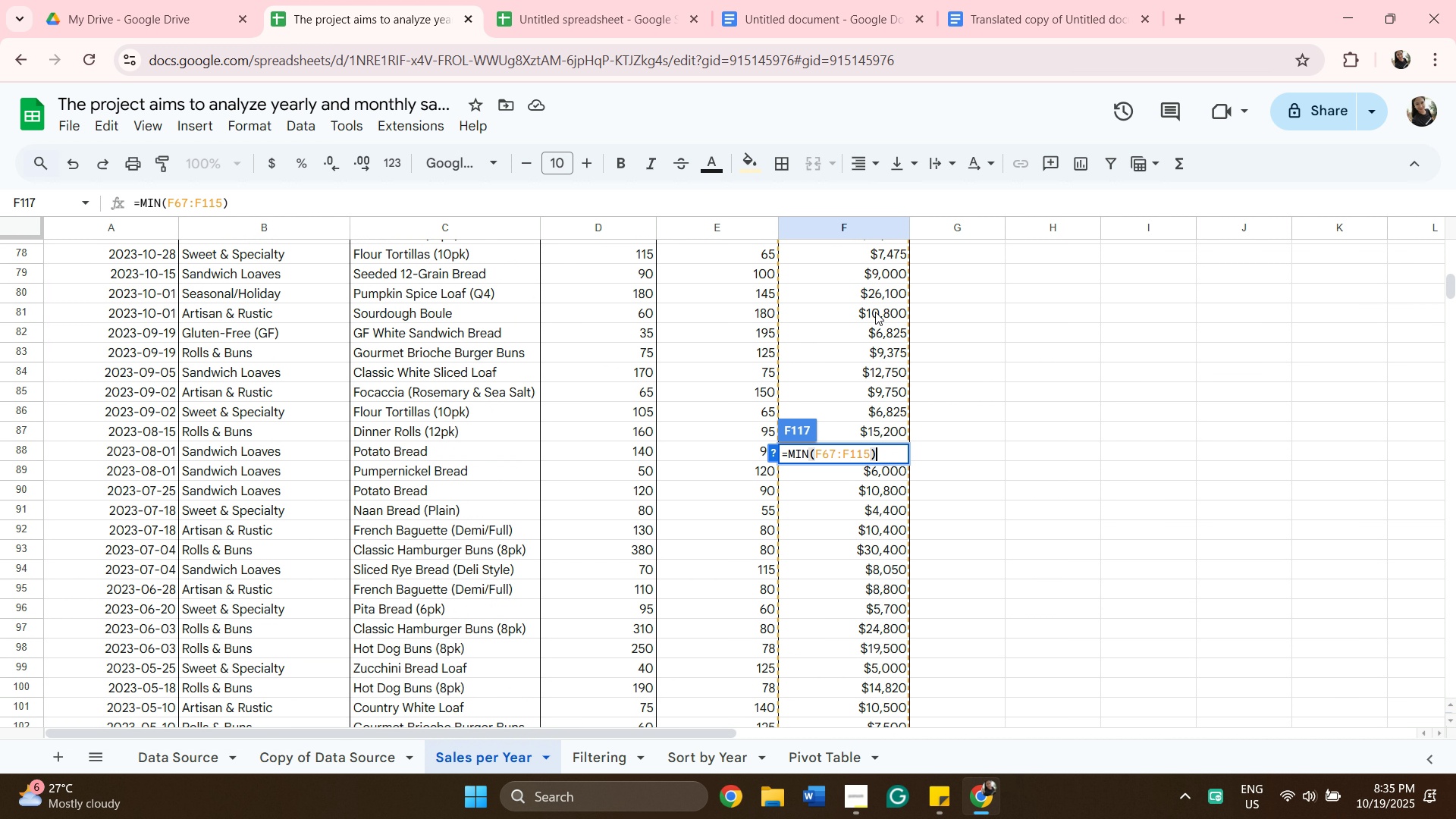 
scroll: coordinate [879, 294], scroll_direction: up, amount: 1.0
 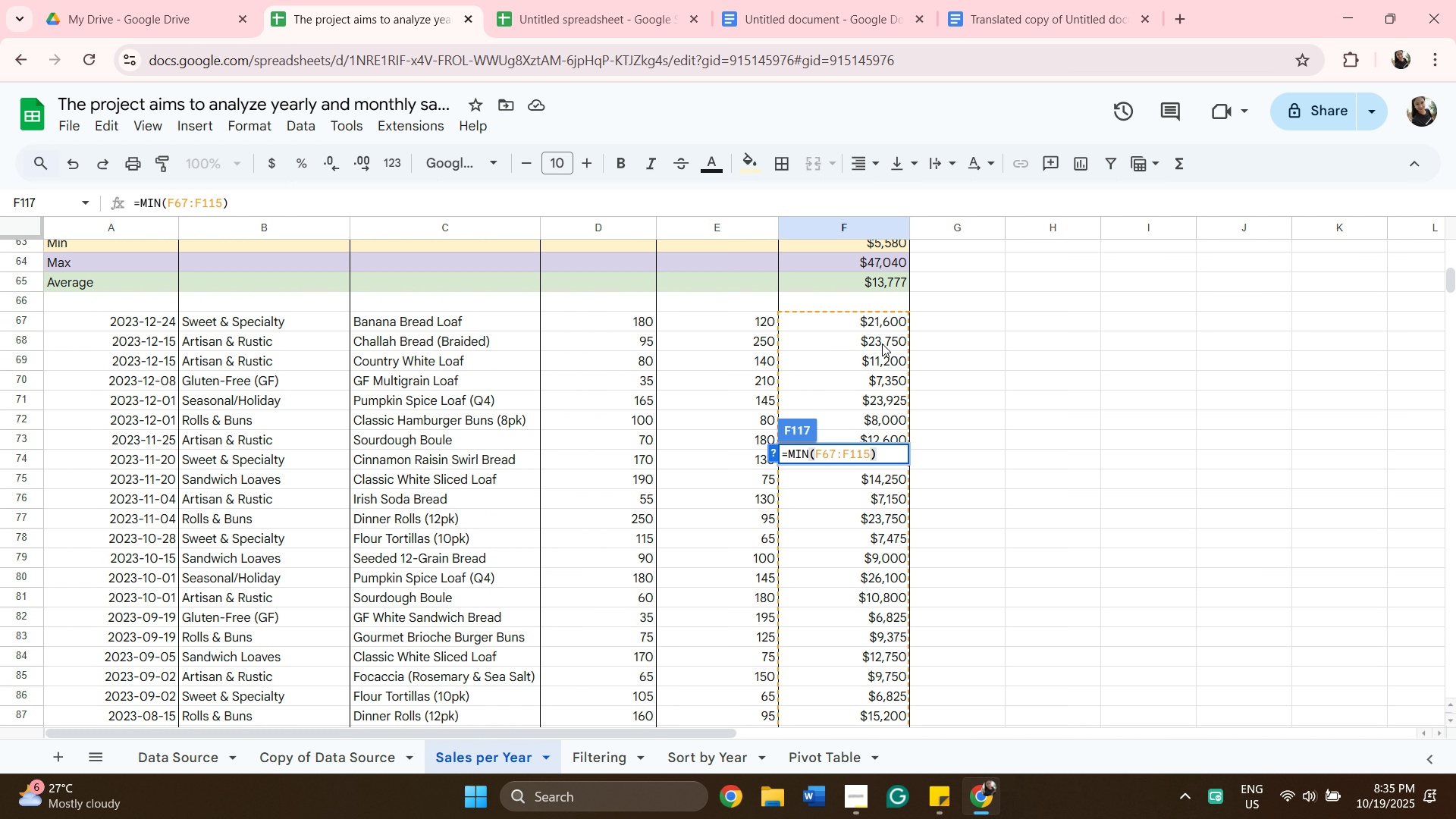 
left_click([959, 358])
 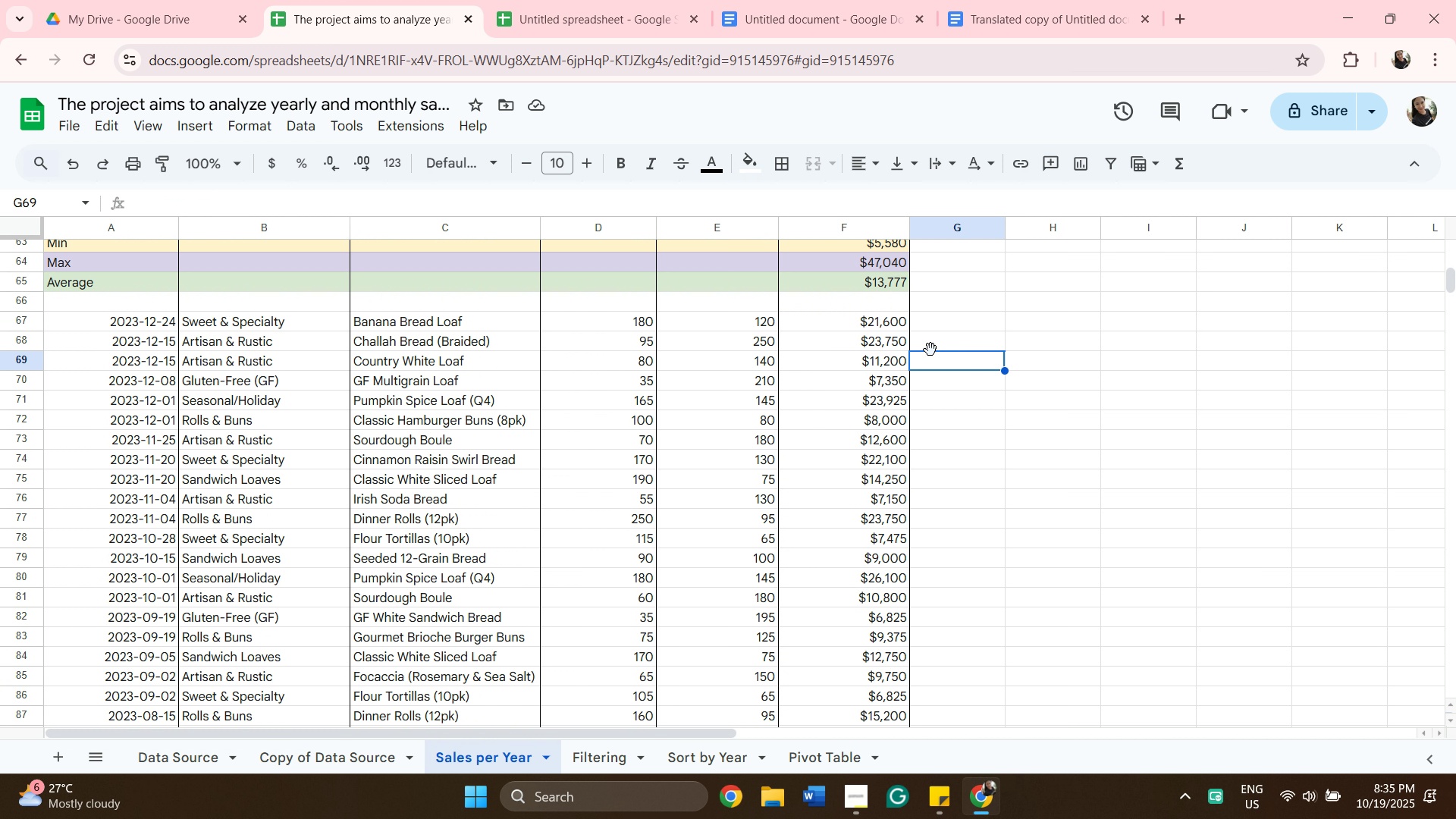 
key(ArrowLeft)
 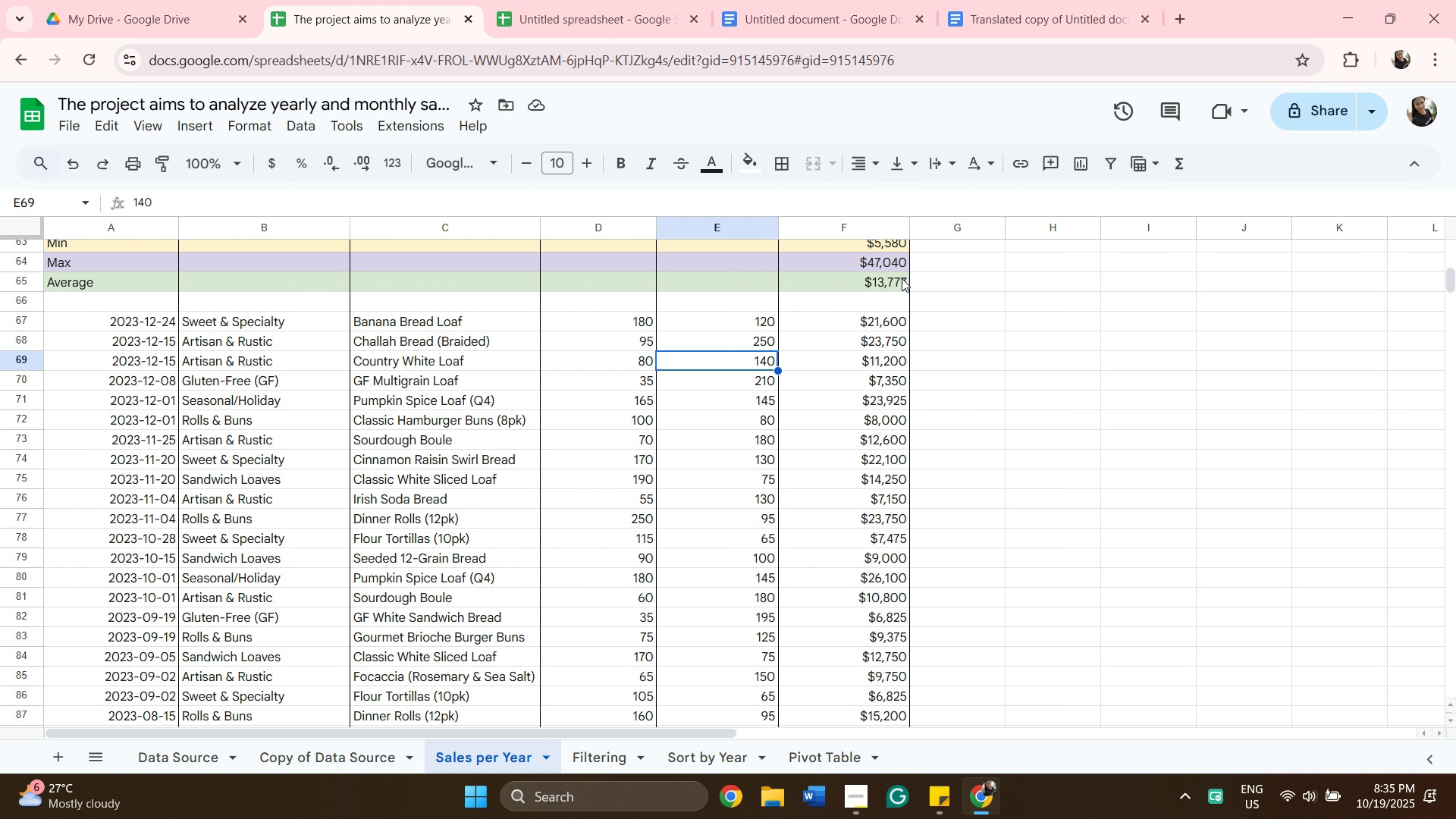 
key(ArrowLeft)
 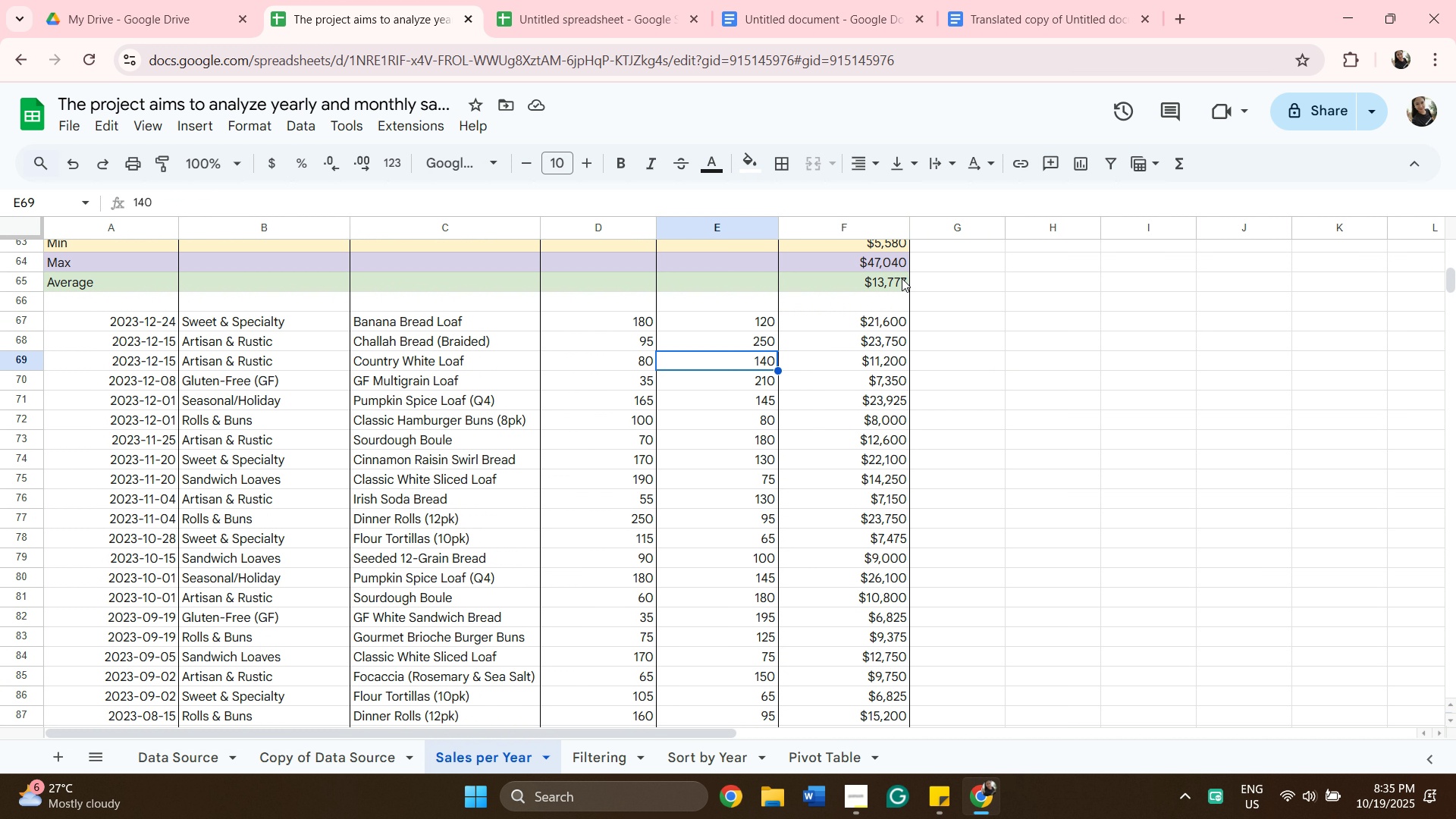 
key(ArrowLeft)
 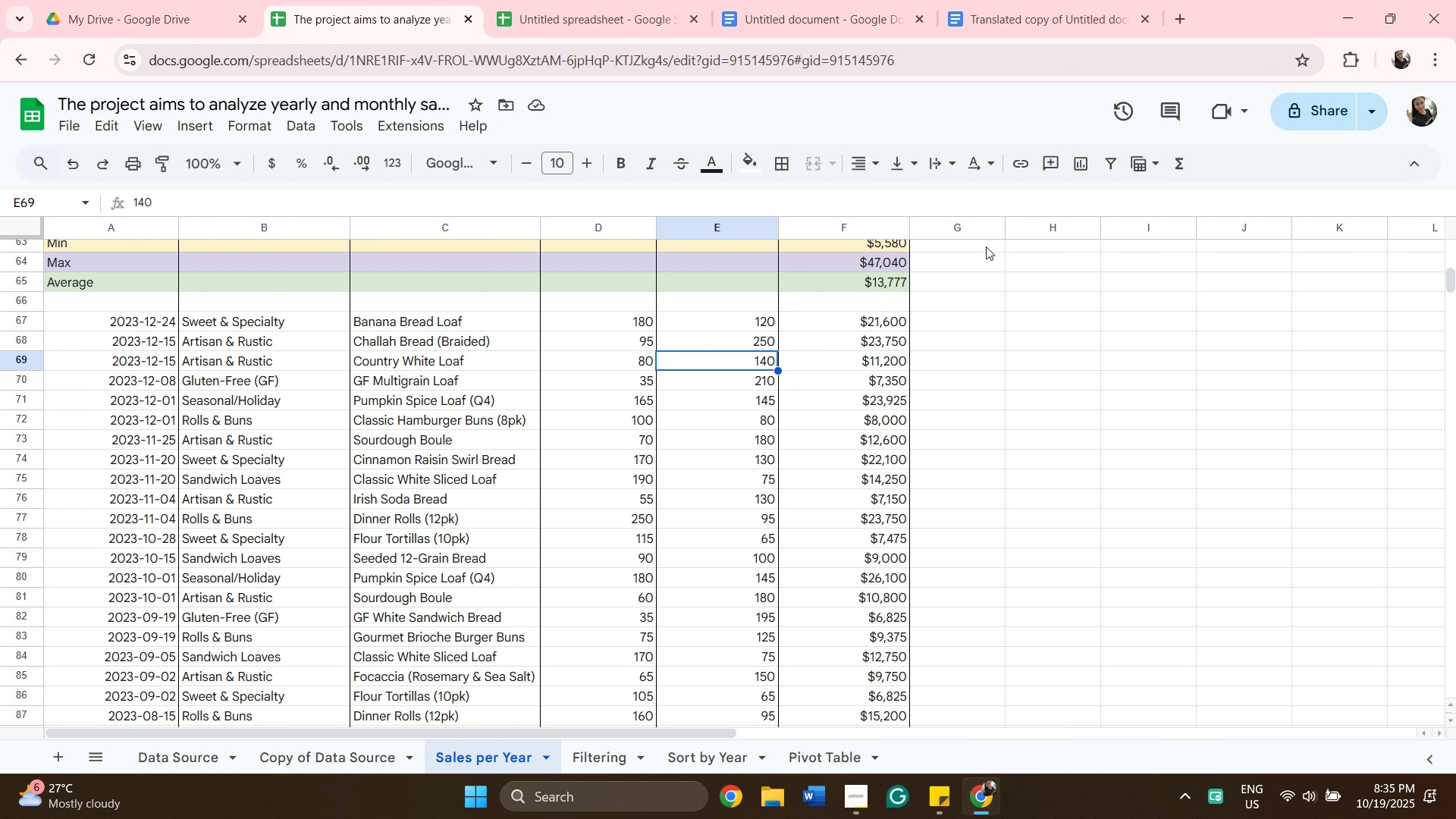 
key(ArrowRight)
 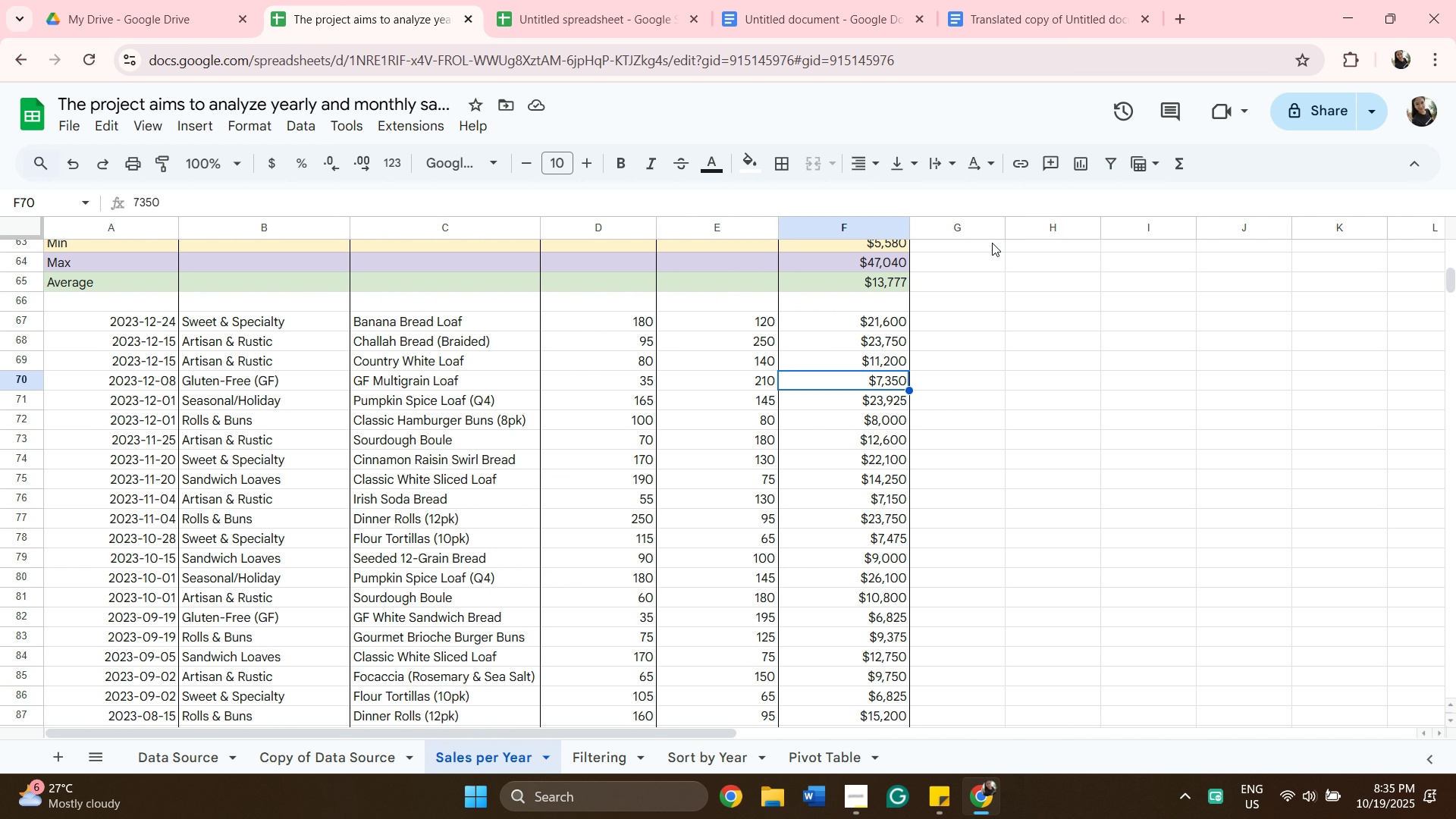 
key(ArrowDown)
 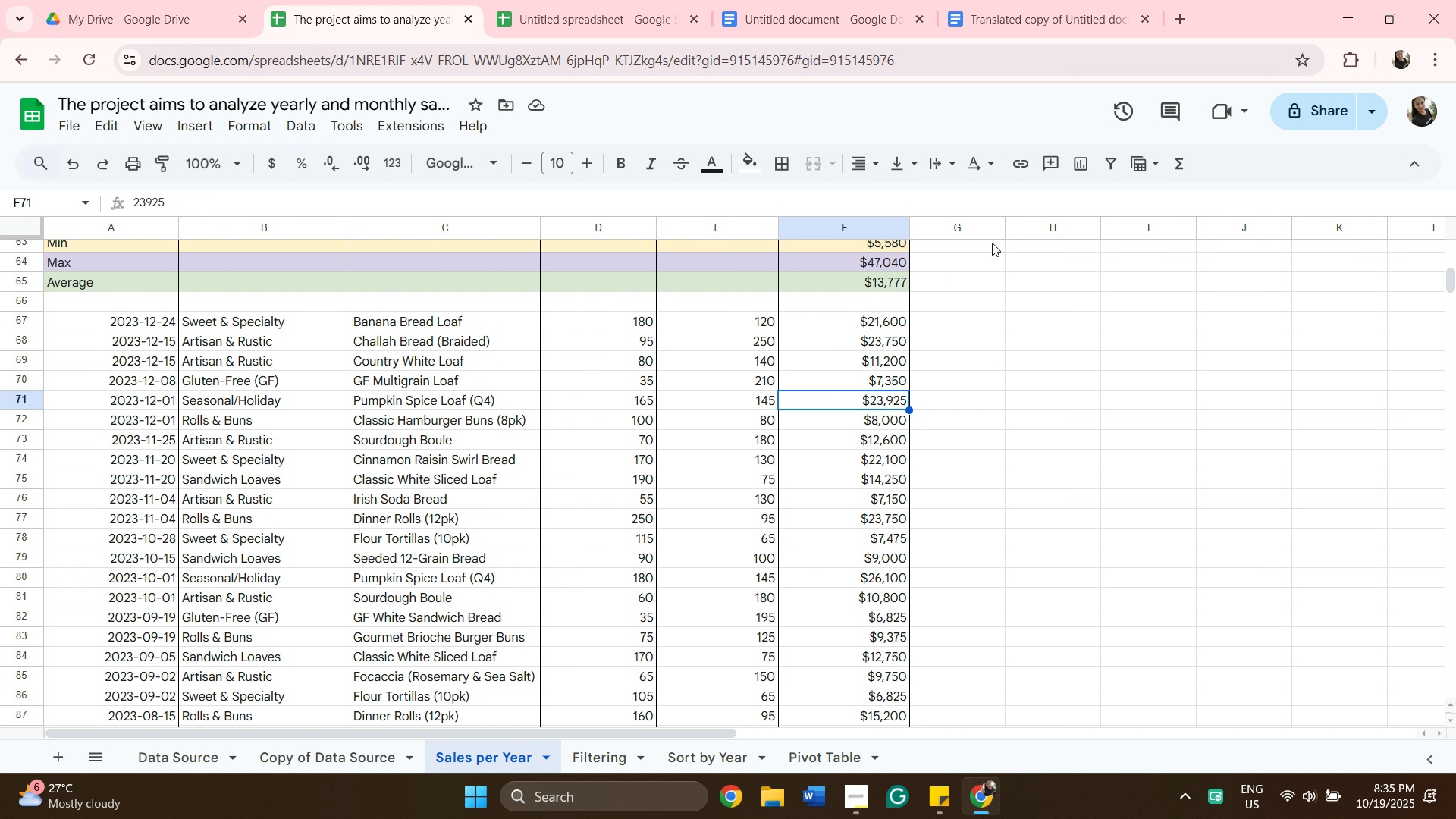 
key(ArrowDown)
 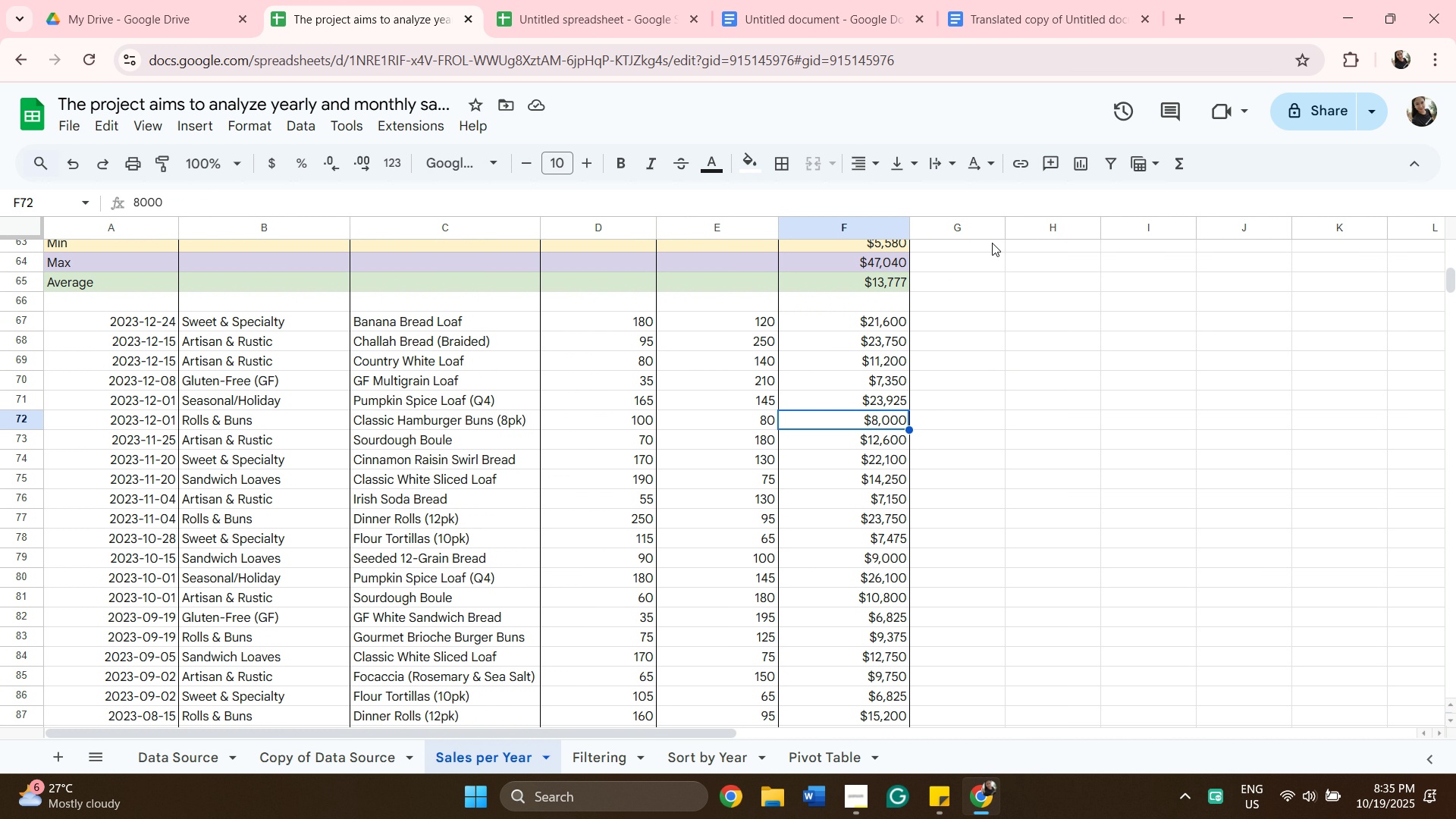 
key(ArrowDown)
 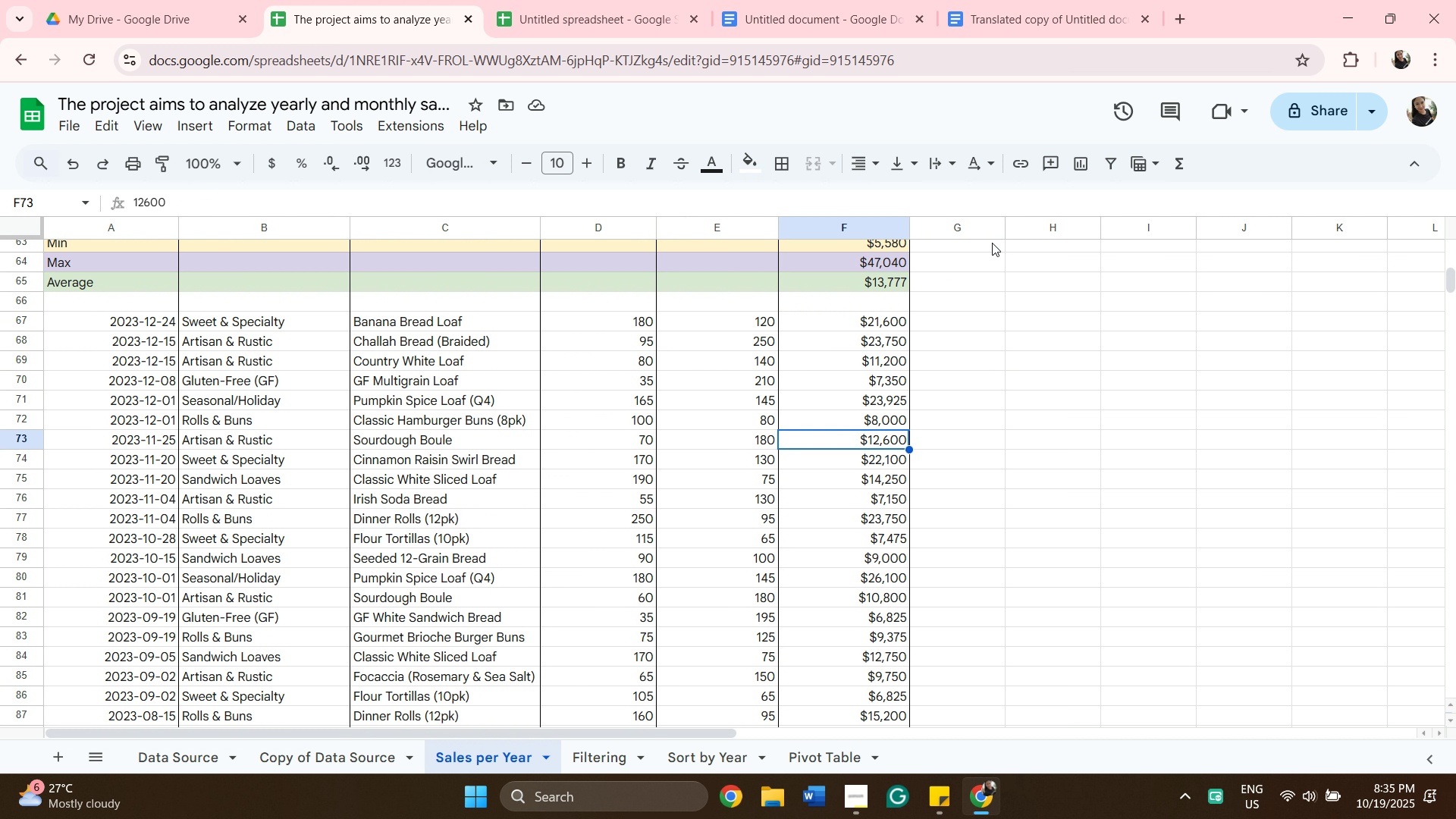 
key(ArrowDown)
 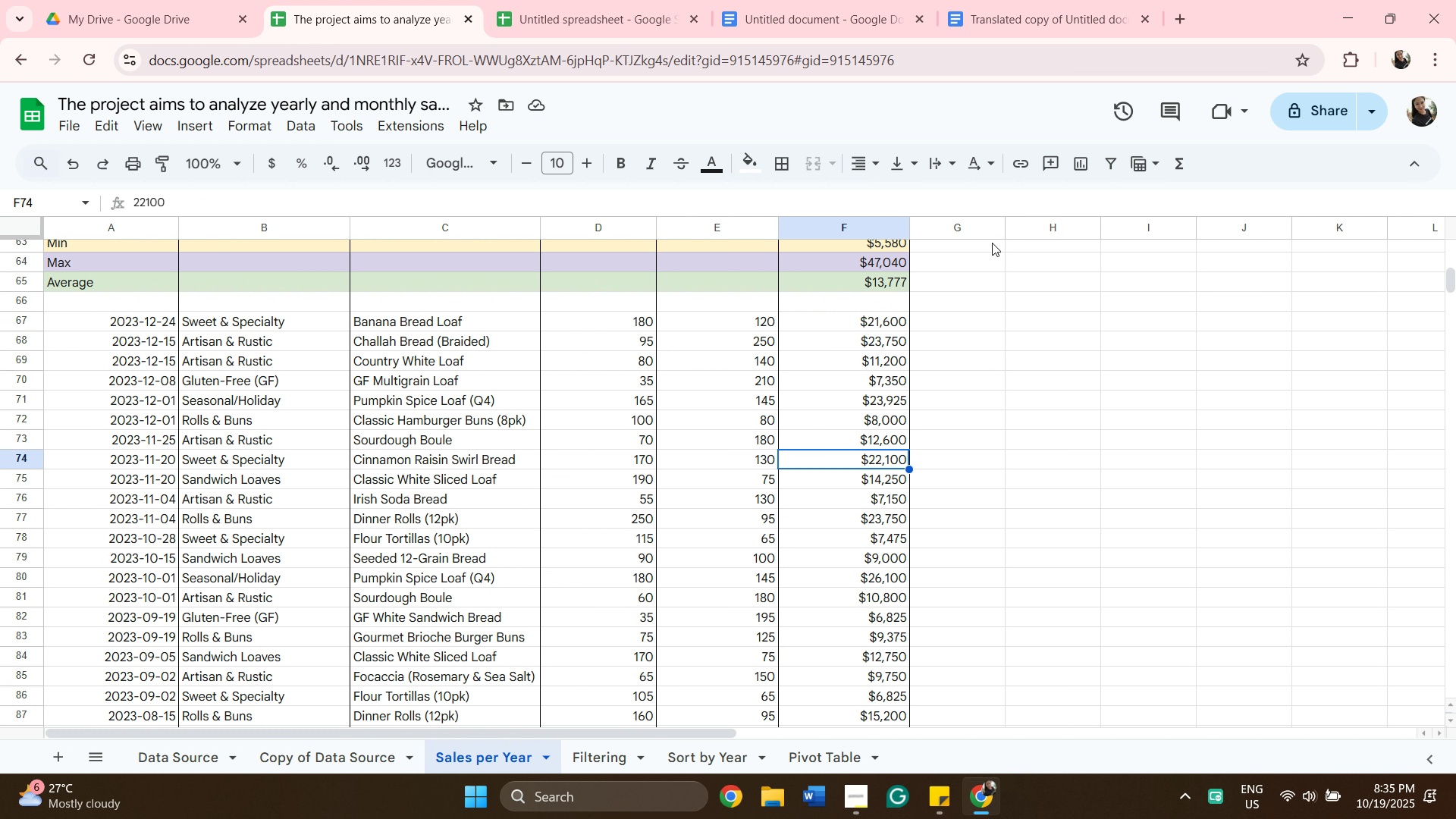 
key(ArrowDown)
 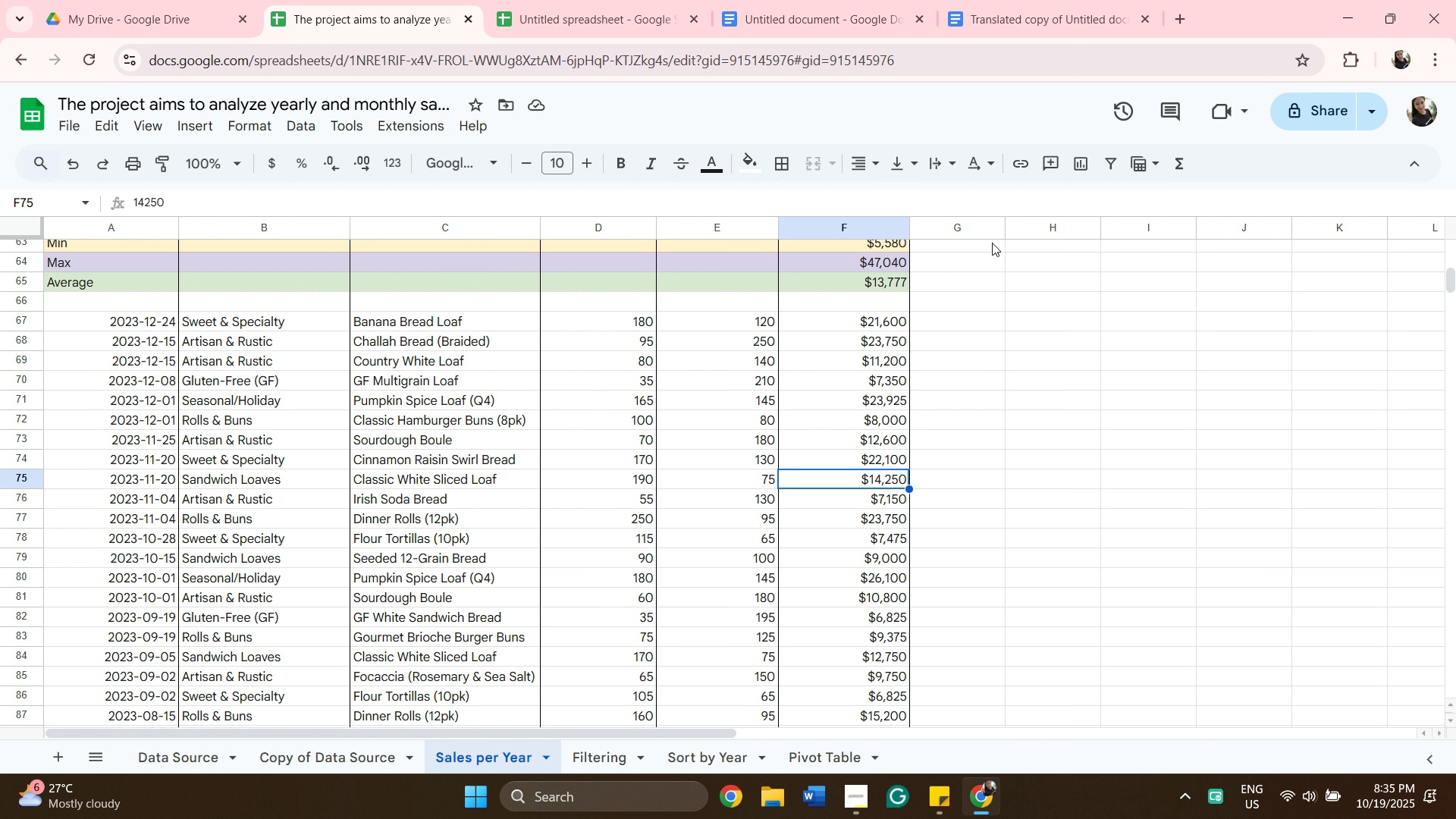 
key(ArrowDown)
 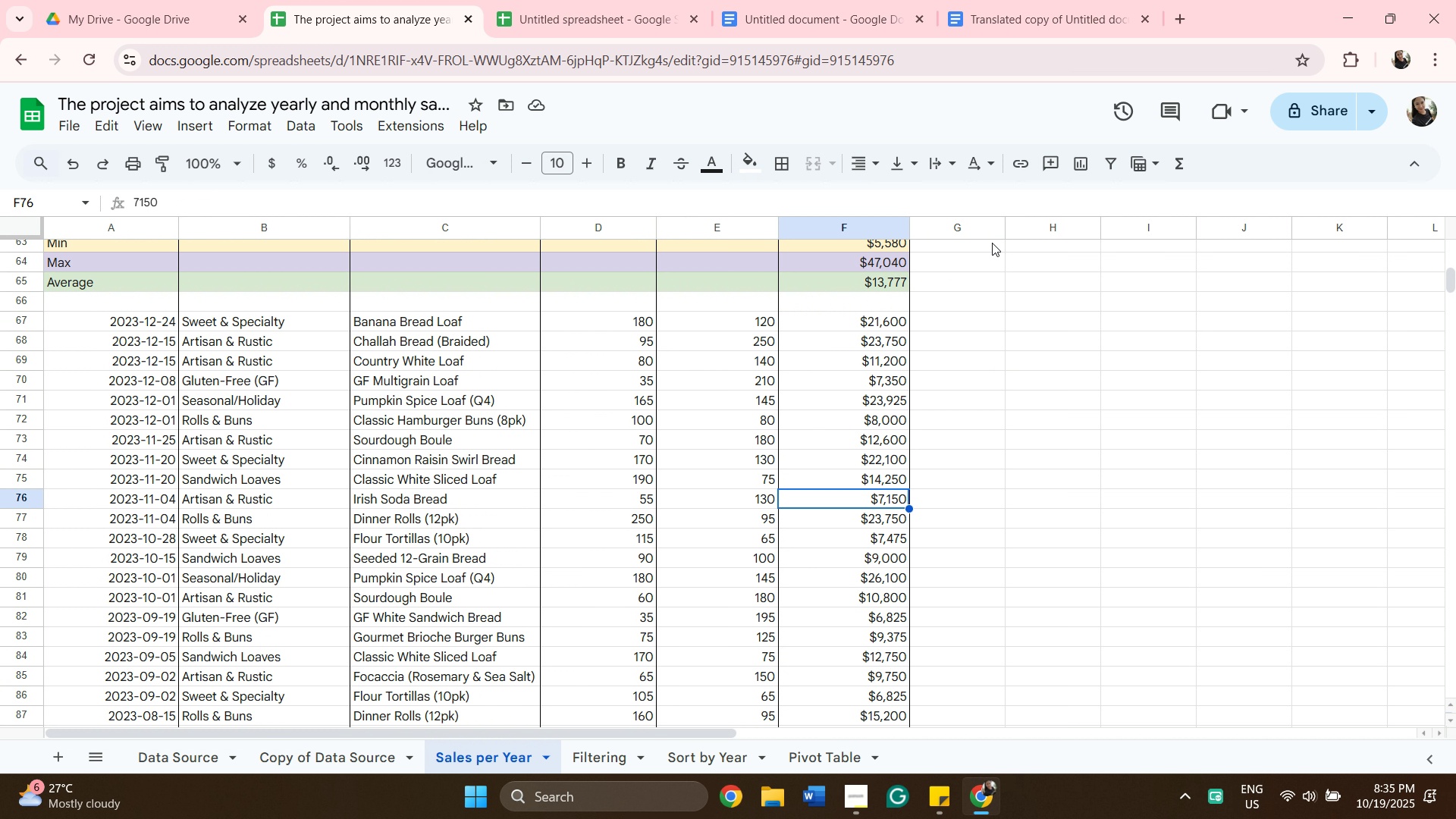 
key(ArrowDown)
 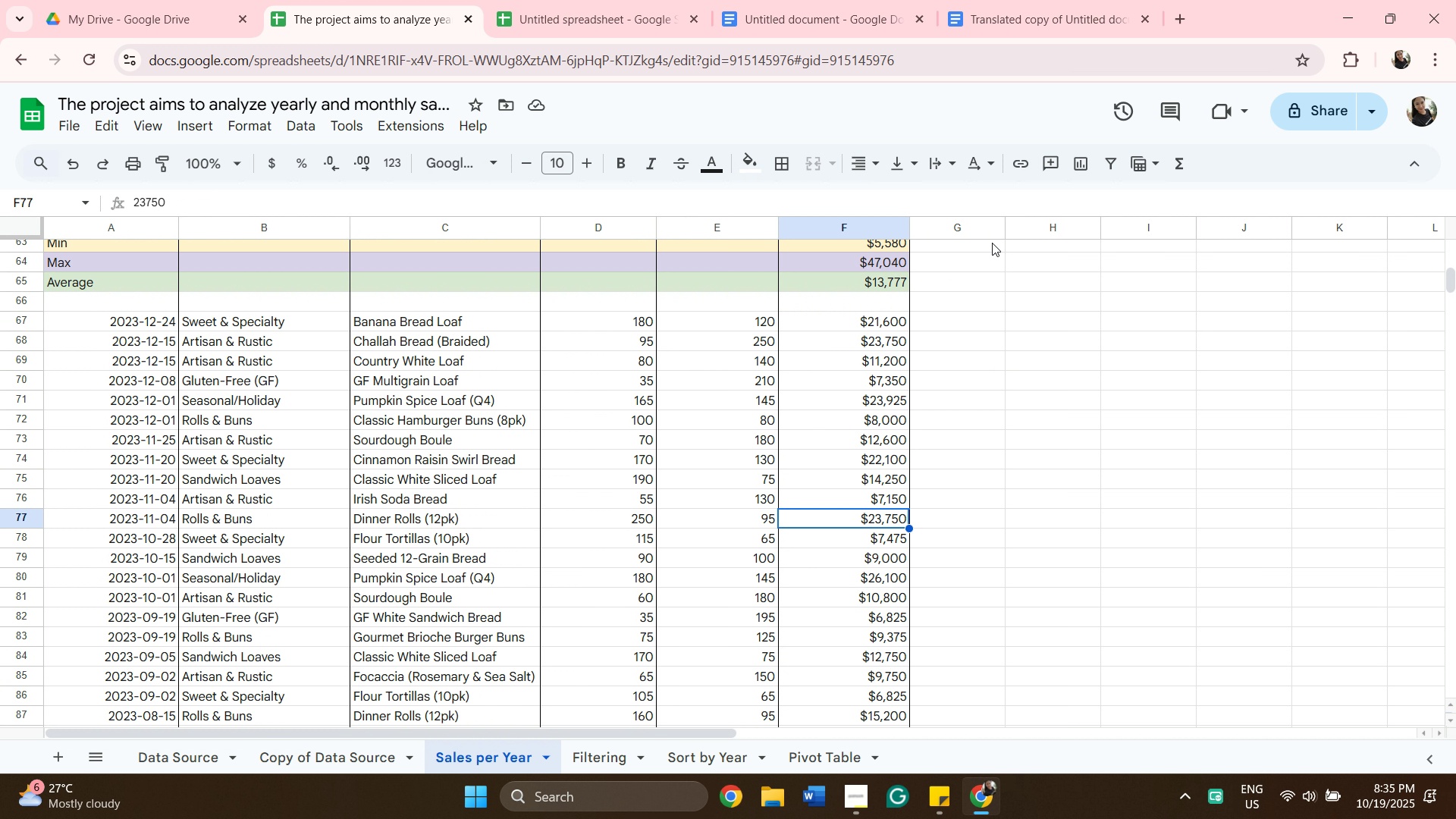 
key(ArrowDown)
 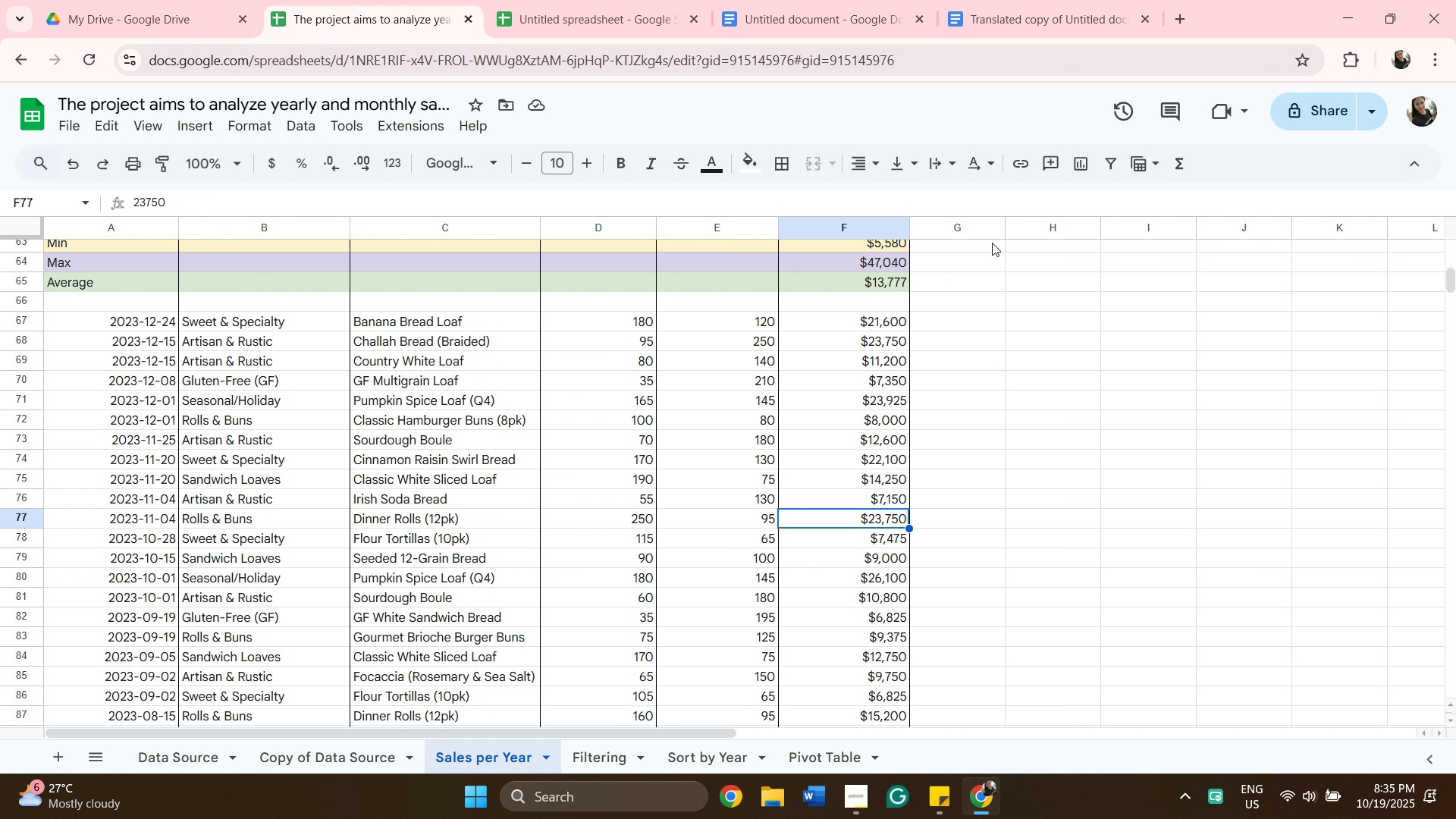 
key(ArrowDown)
 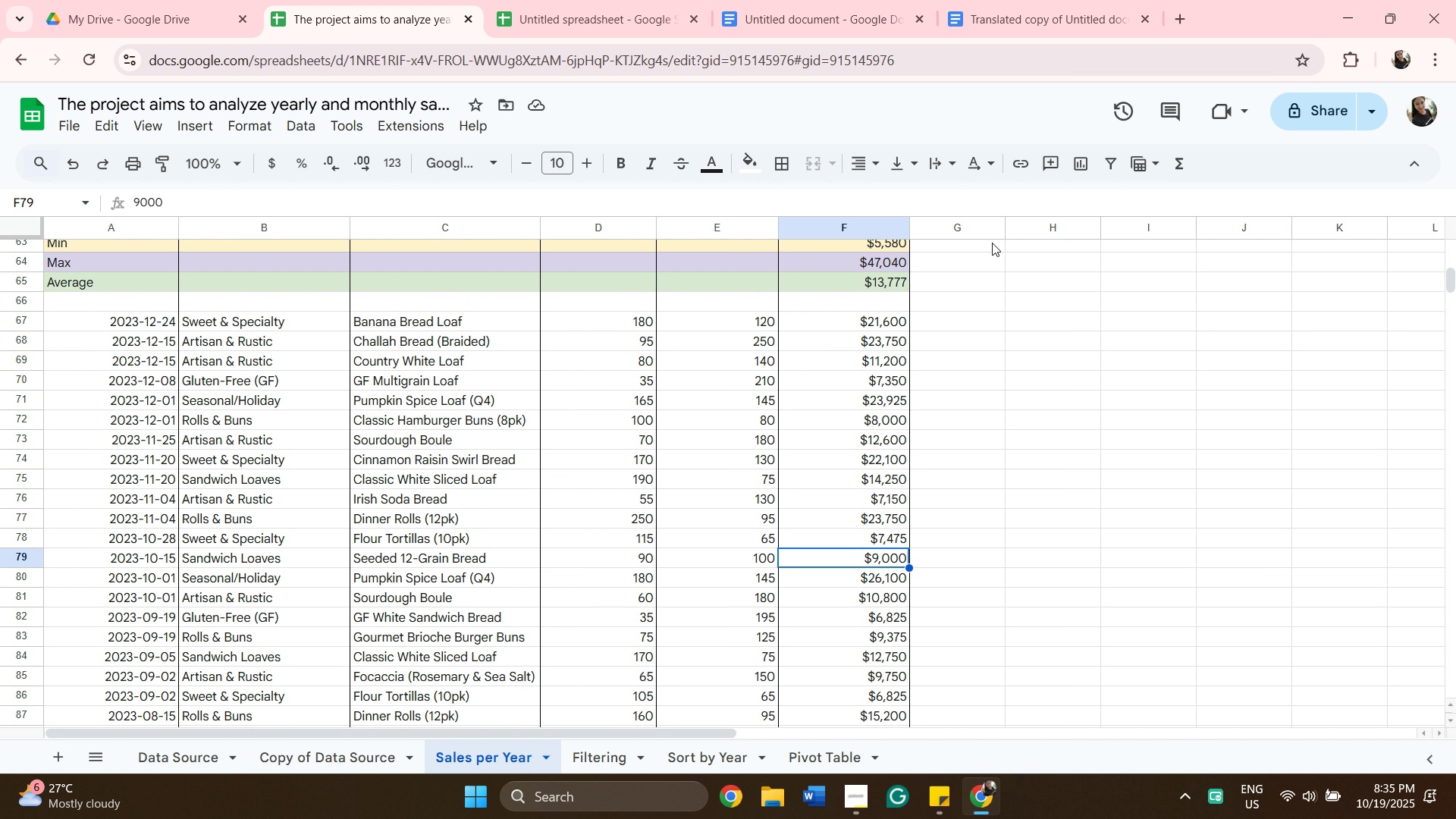 
key(ArrowDown)
 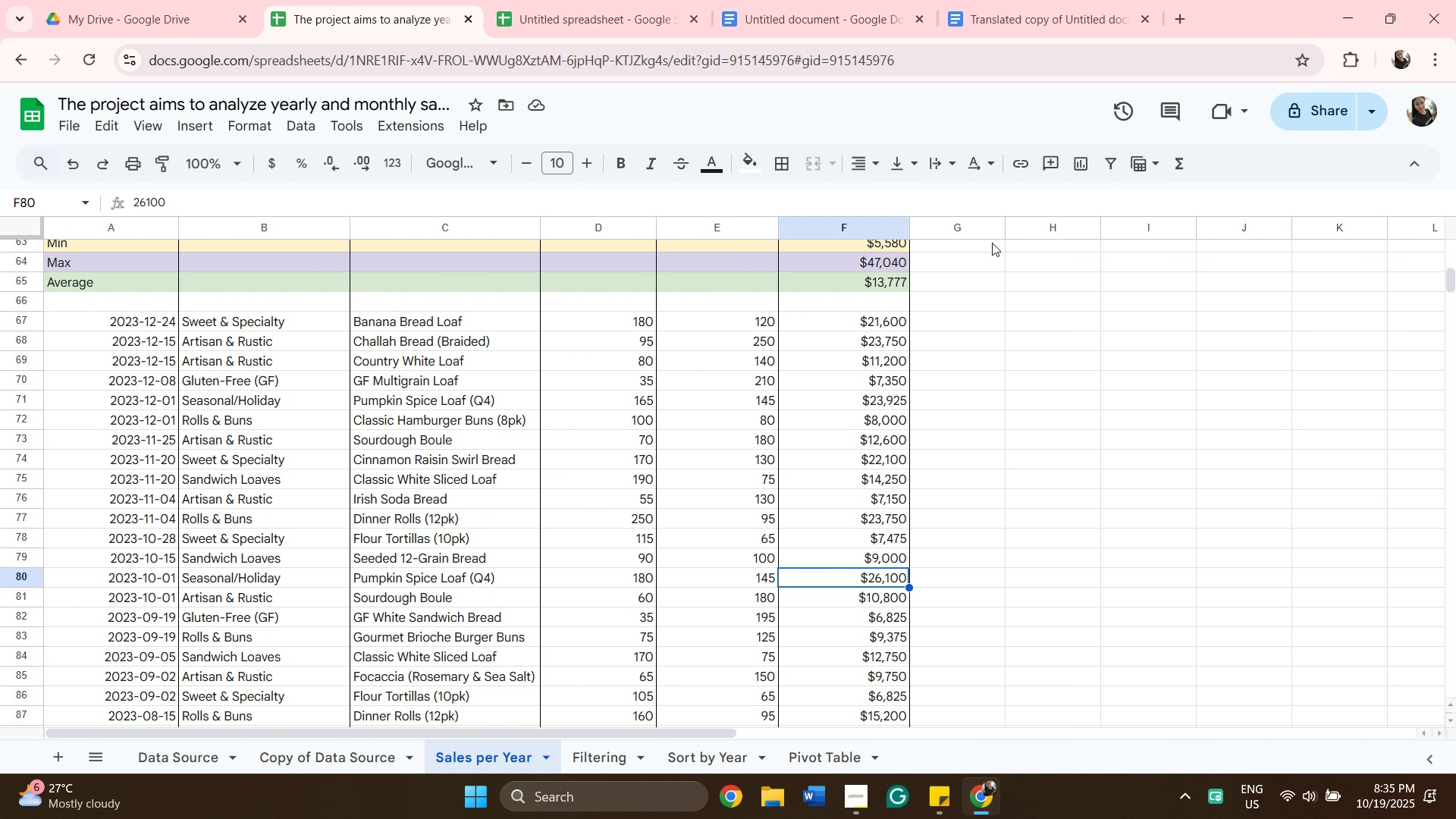 
key(ArrowDown)
 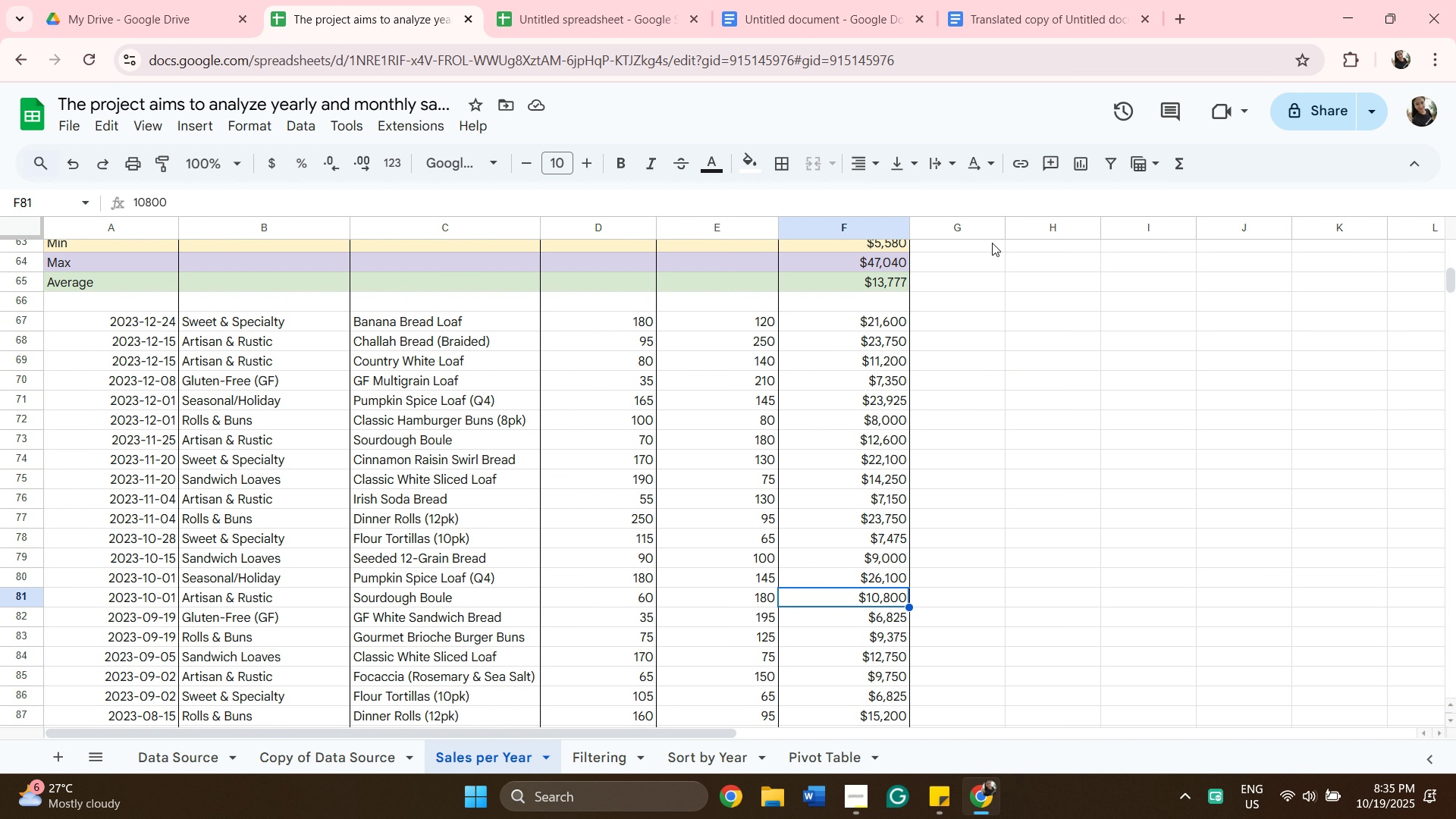 
key(ArrowDown)
 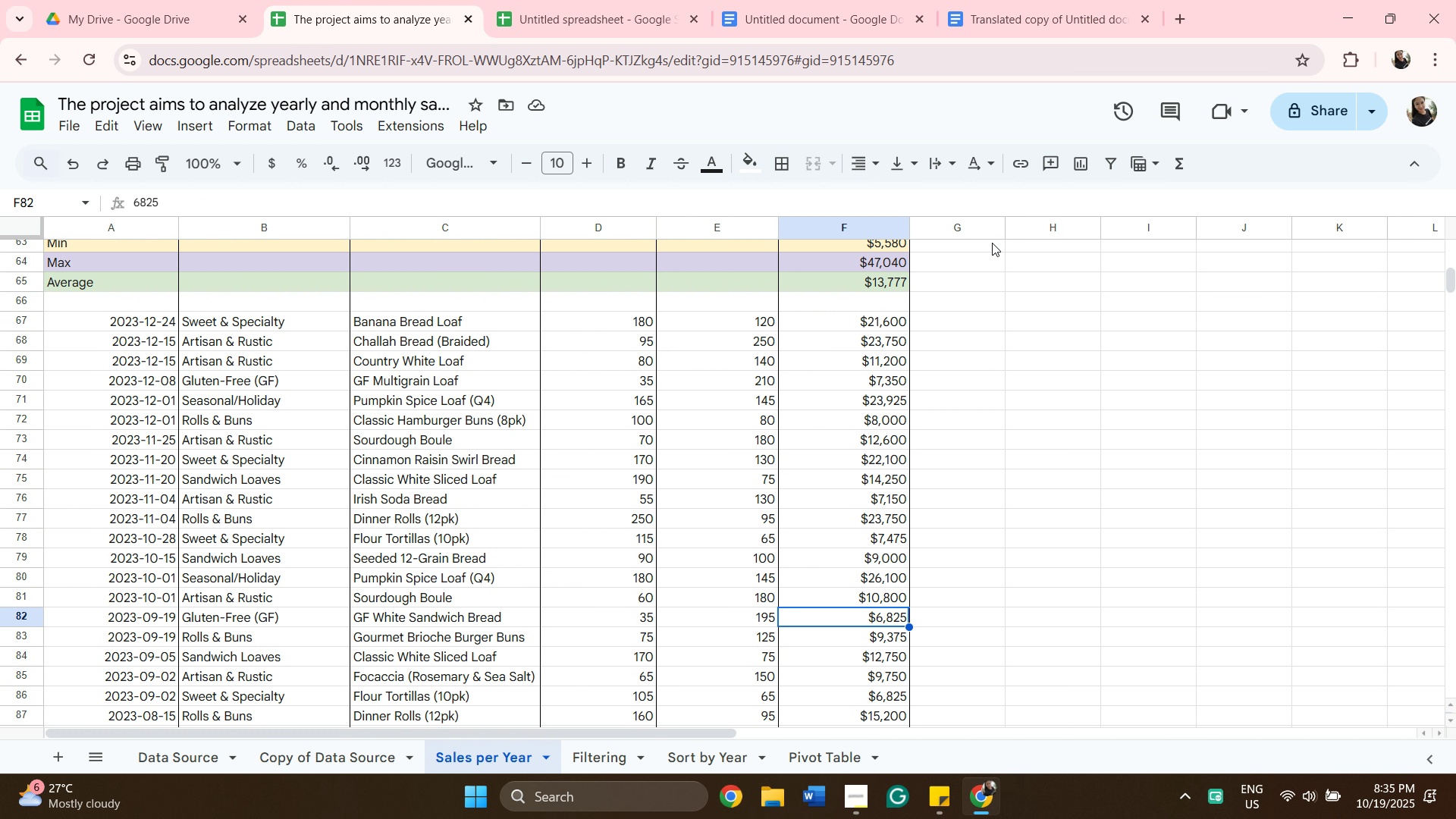 
key(ArrowDown)
 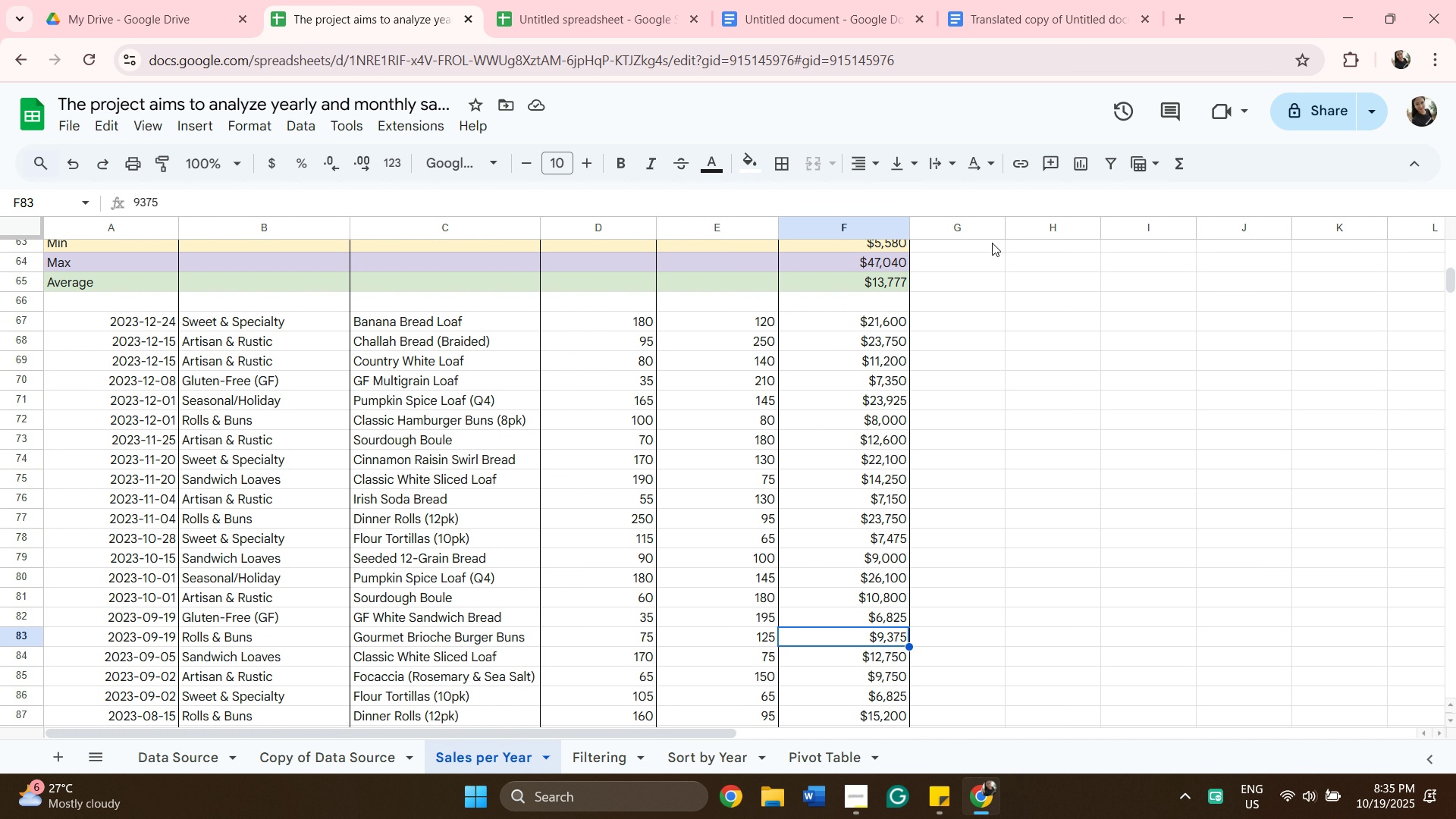 
key(ArrowDown)
 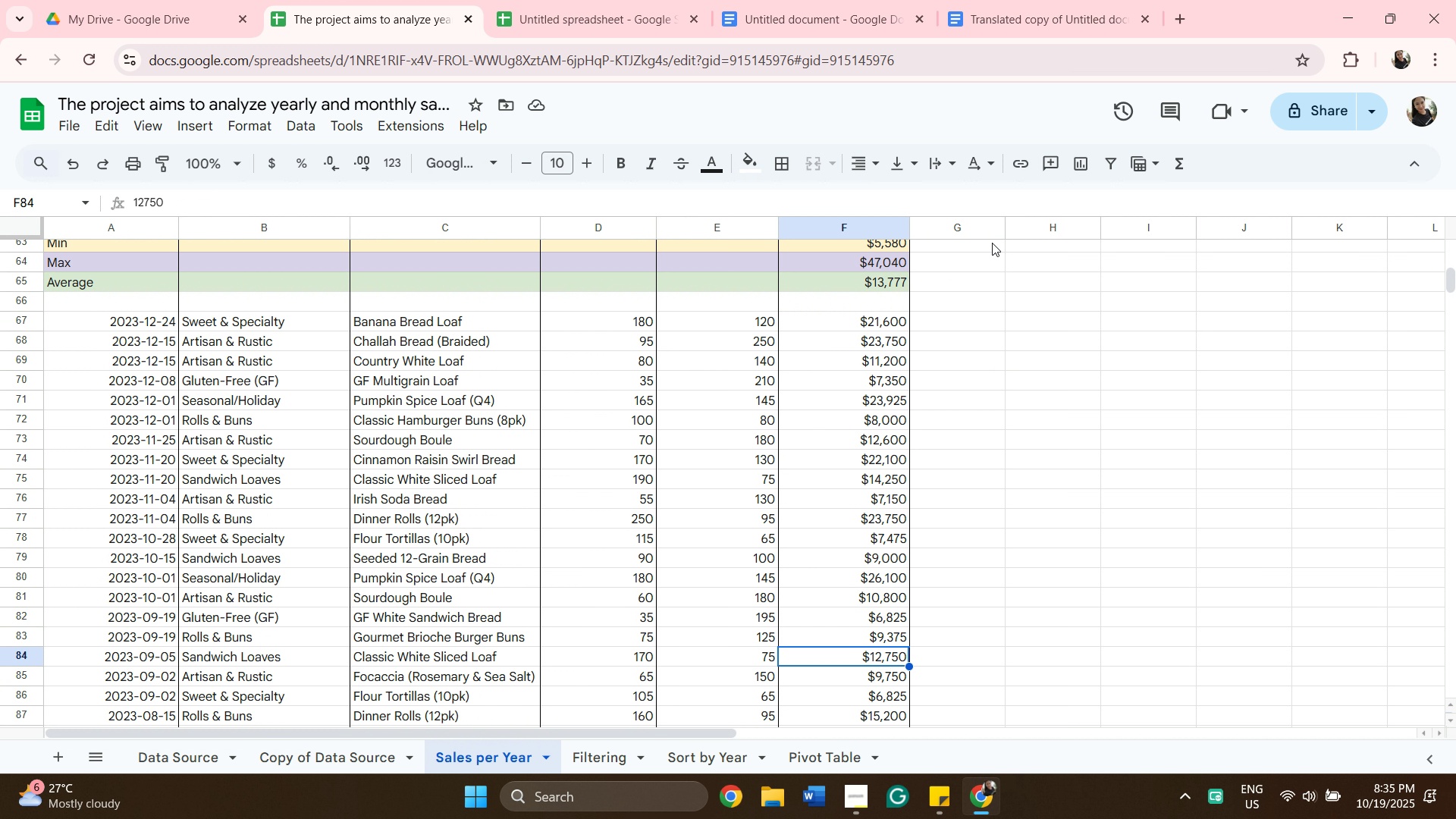 
key(ArrowDown)
 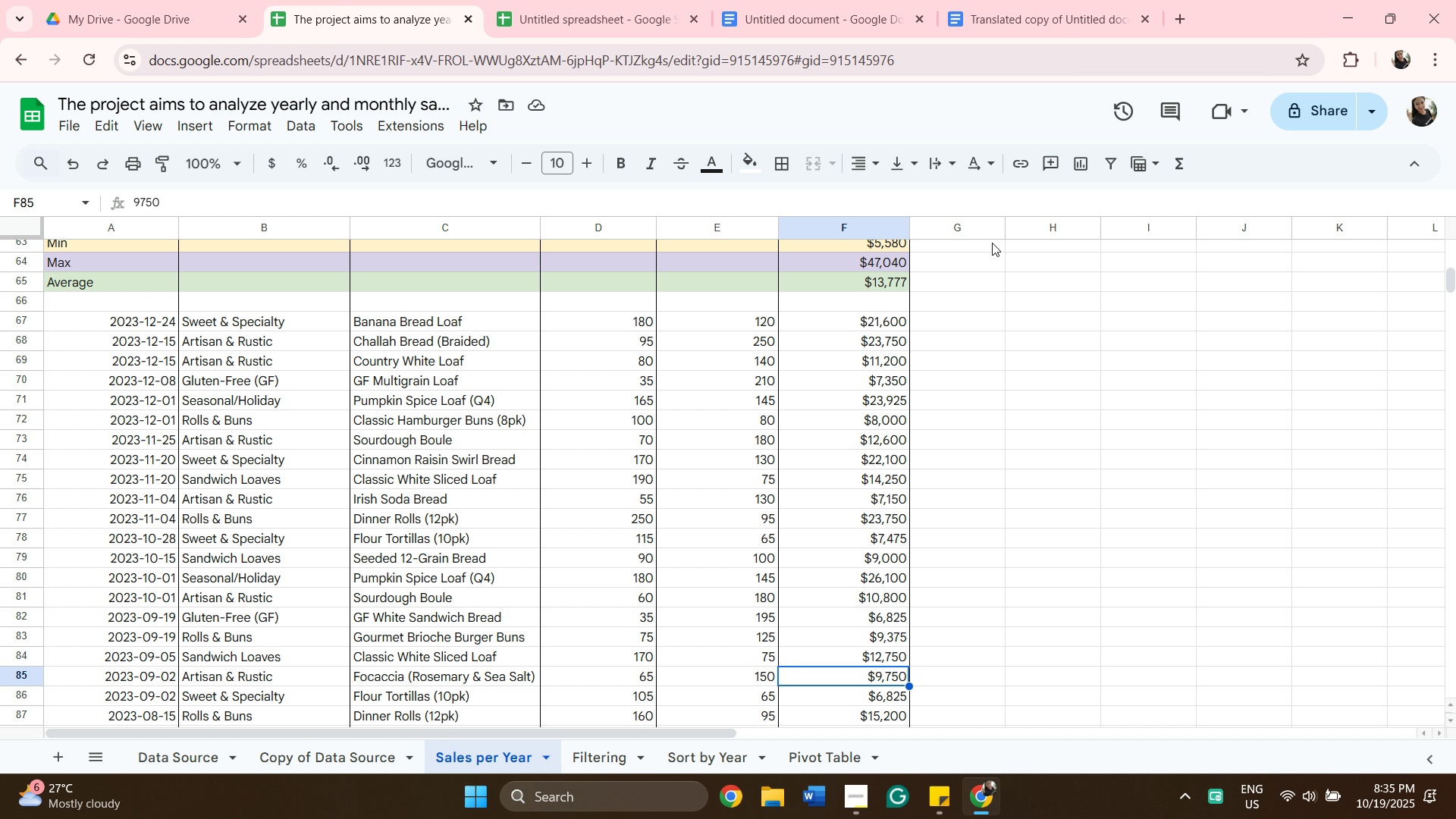 
key(ArrowDown)
 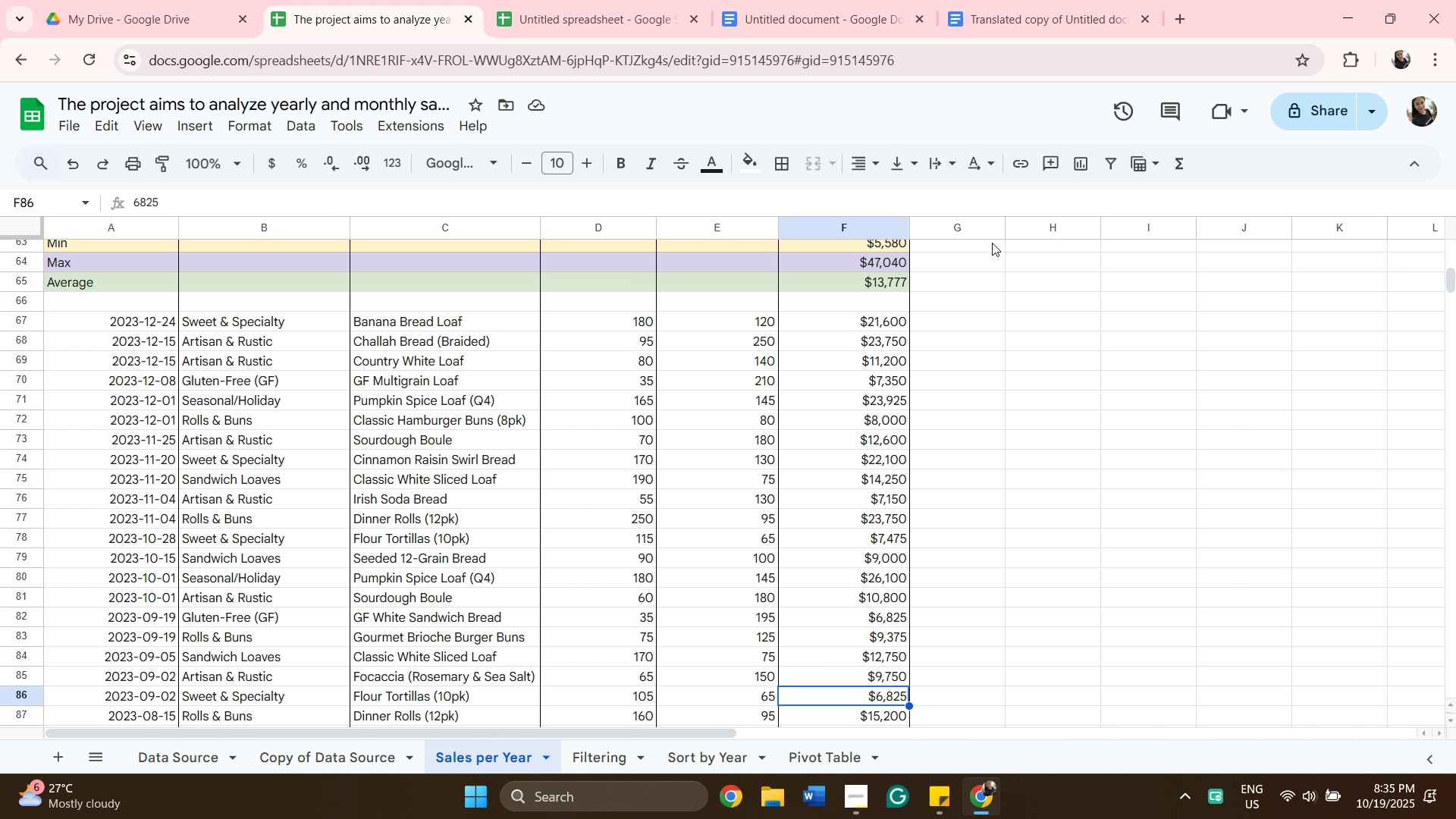 
key(ArrowDown)
 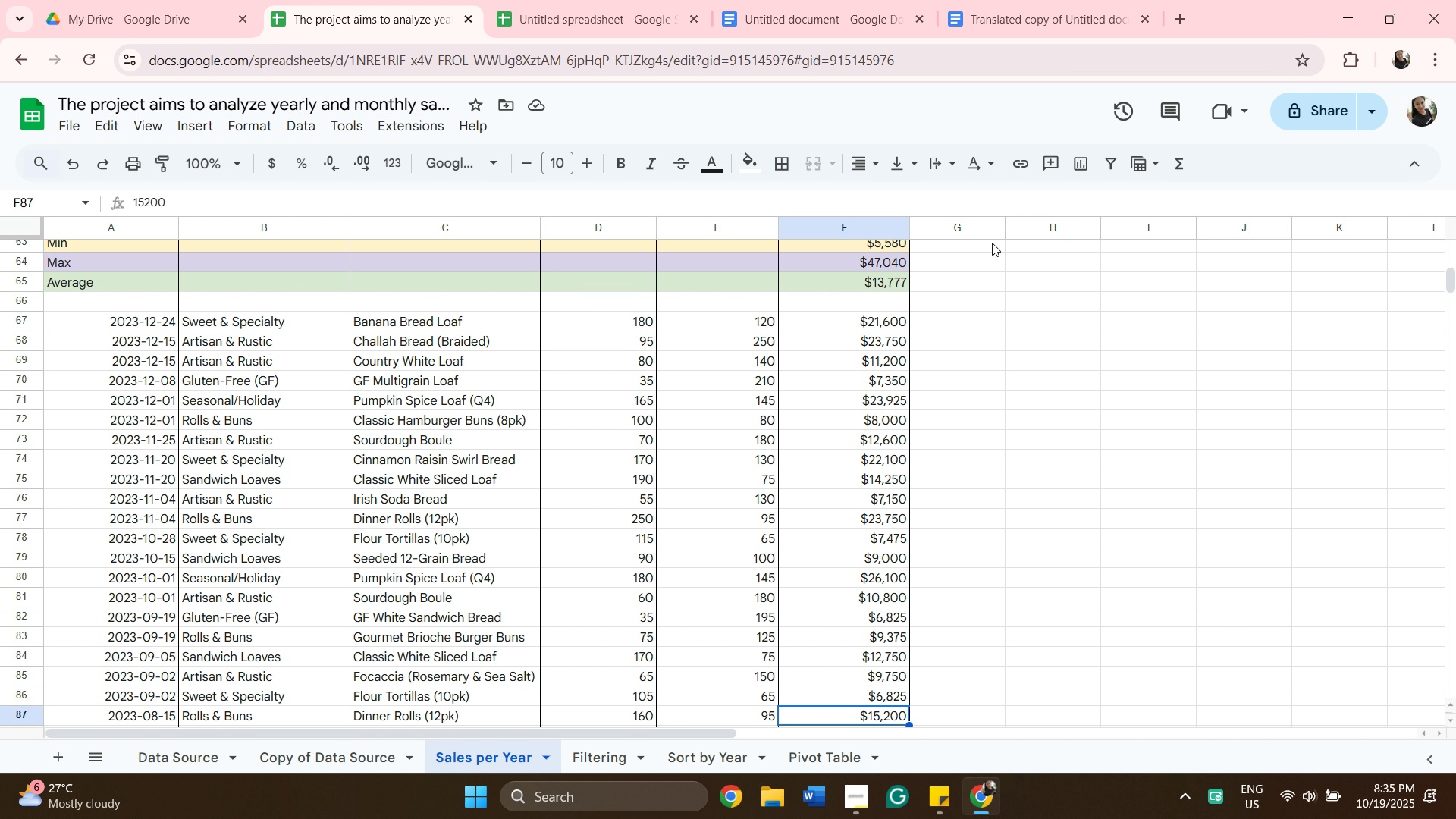 
key(ArrowDown)
 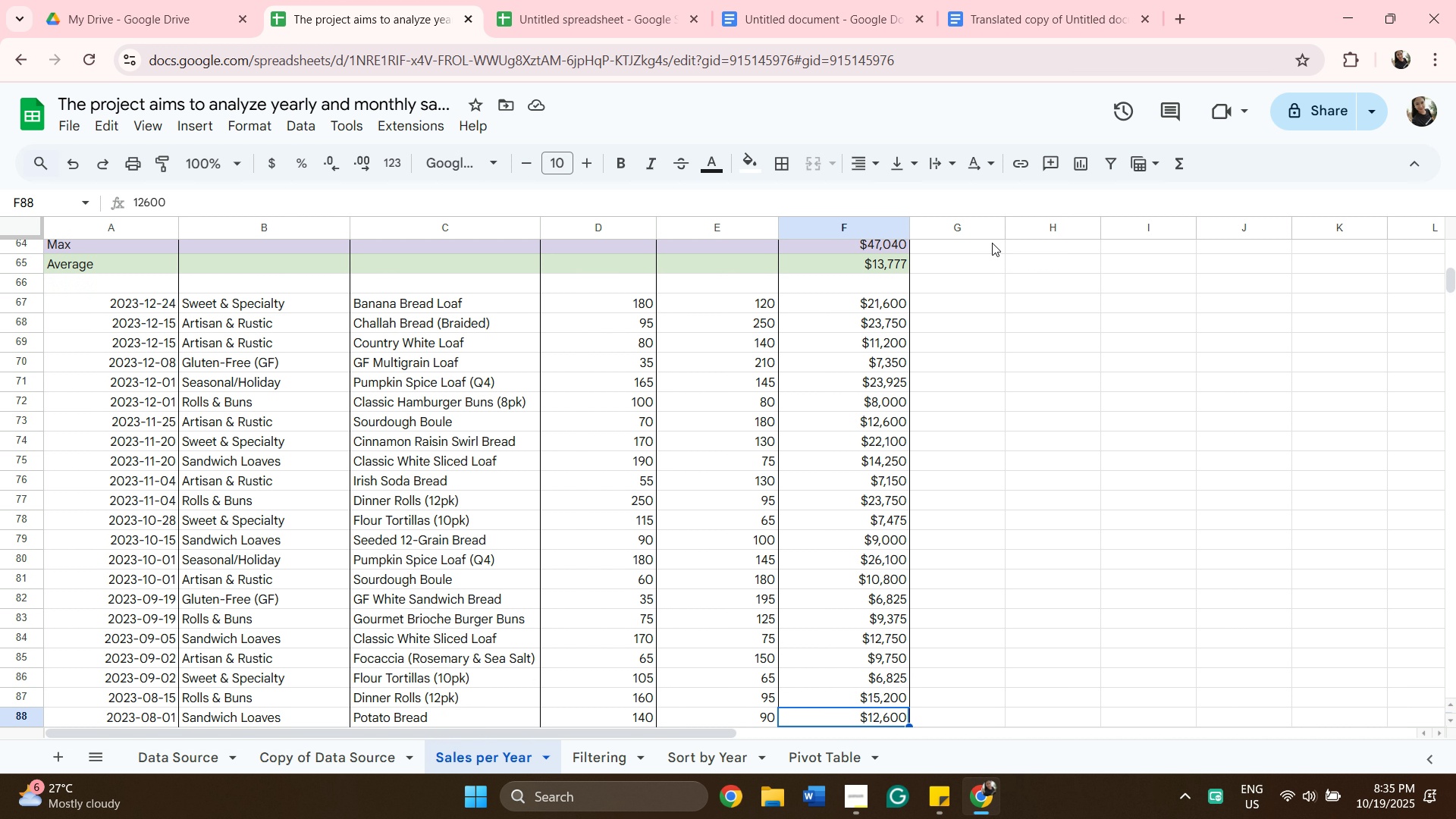 
key(ArrowDown)
 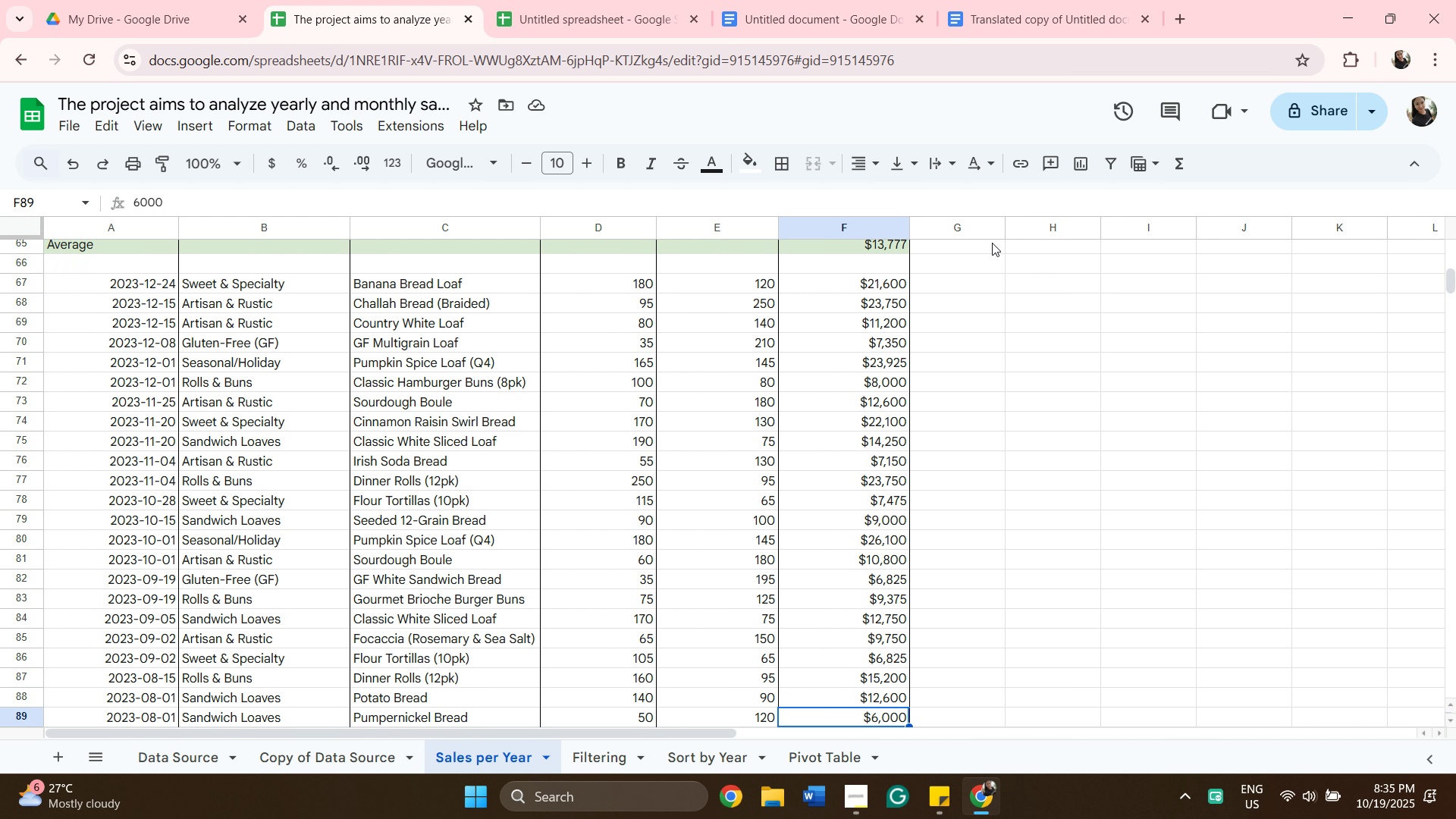 
key(ArrowDown)
 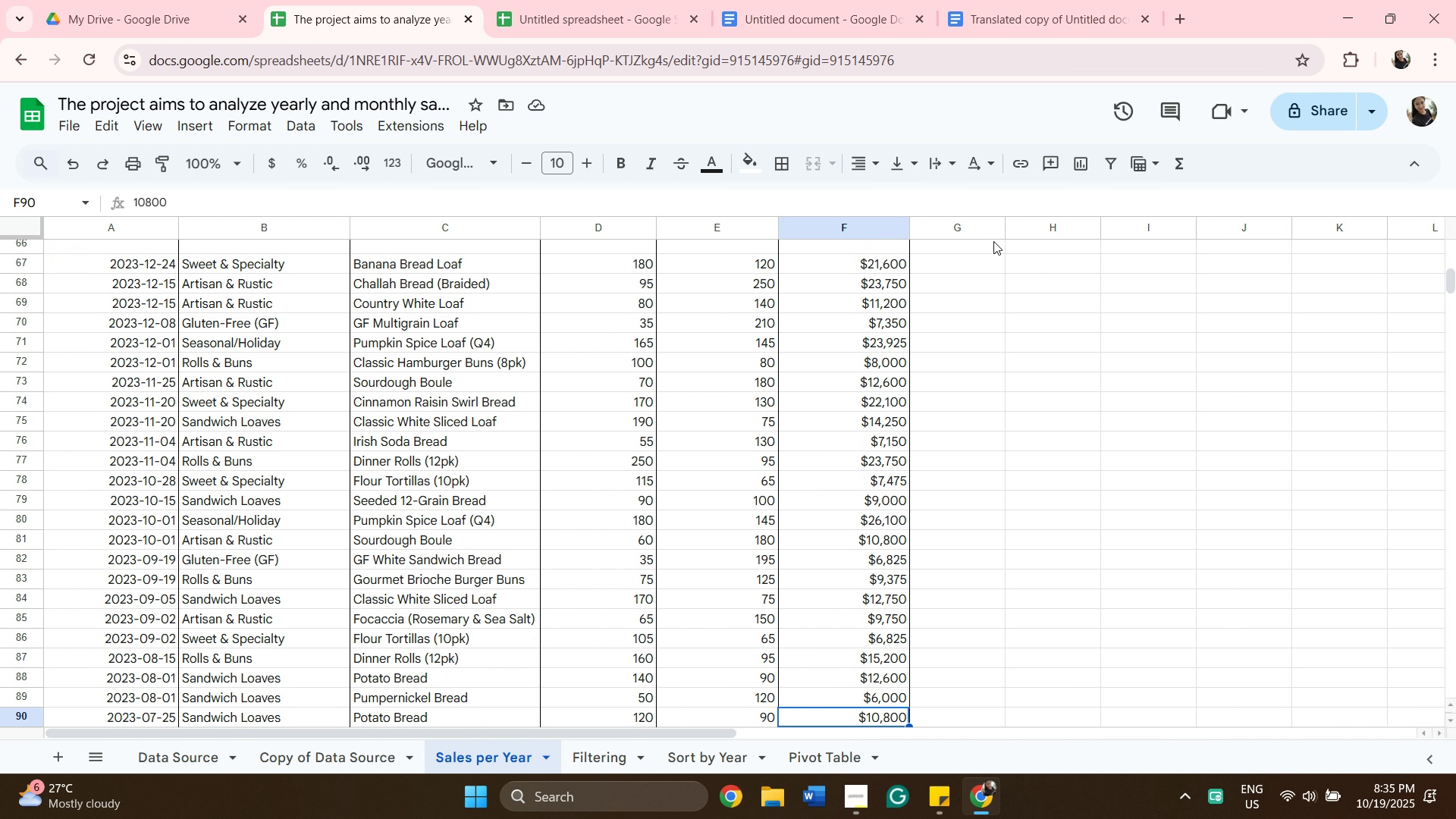 
key(ArrowDown)
 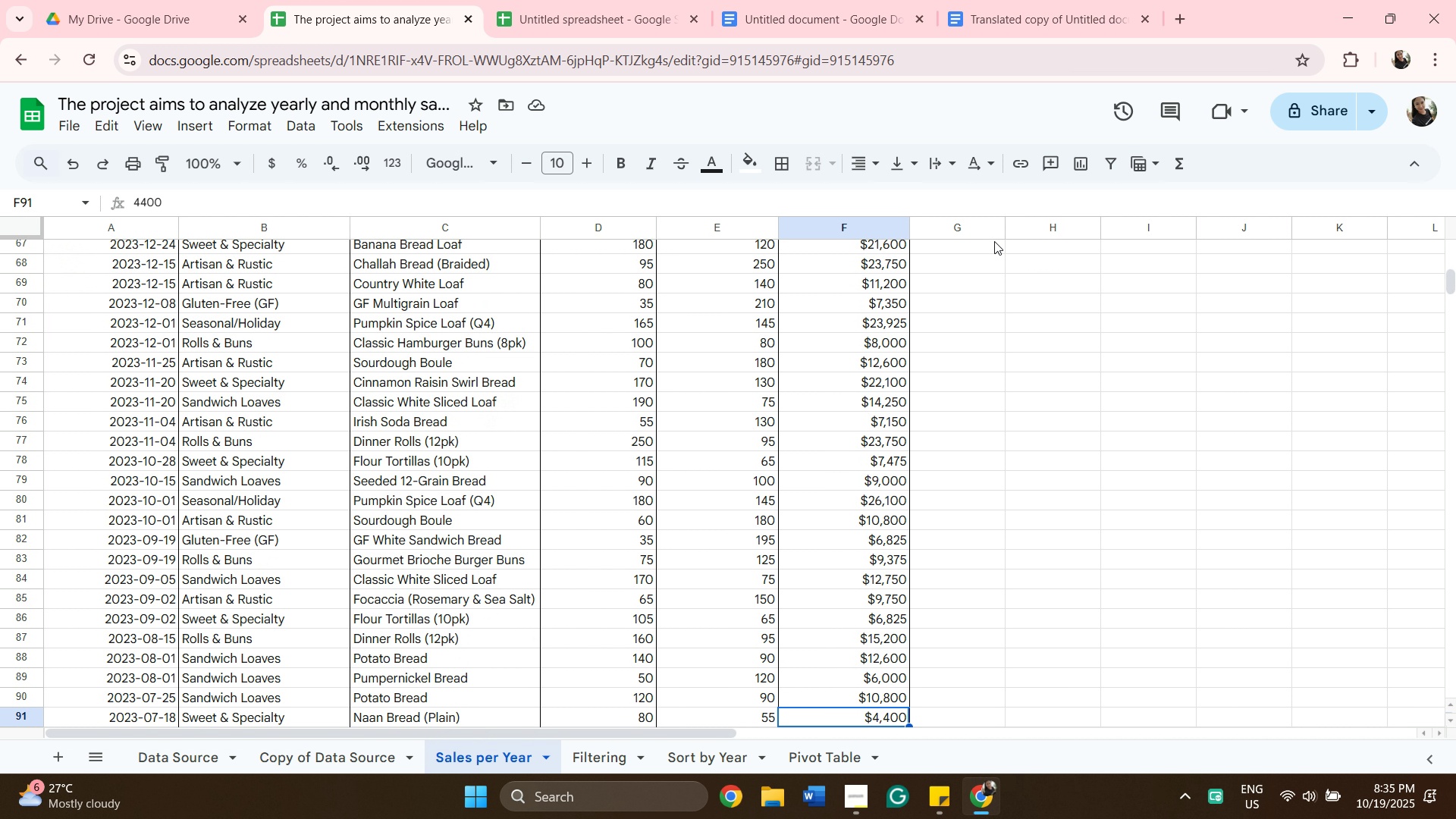 
key(ArrowDown)
 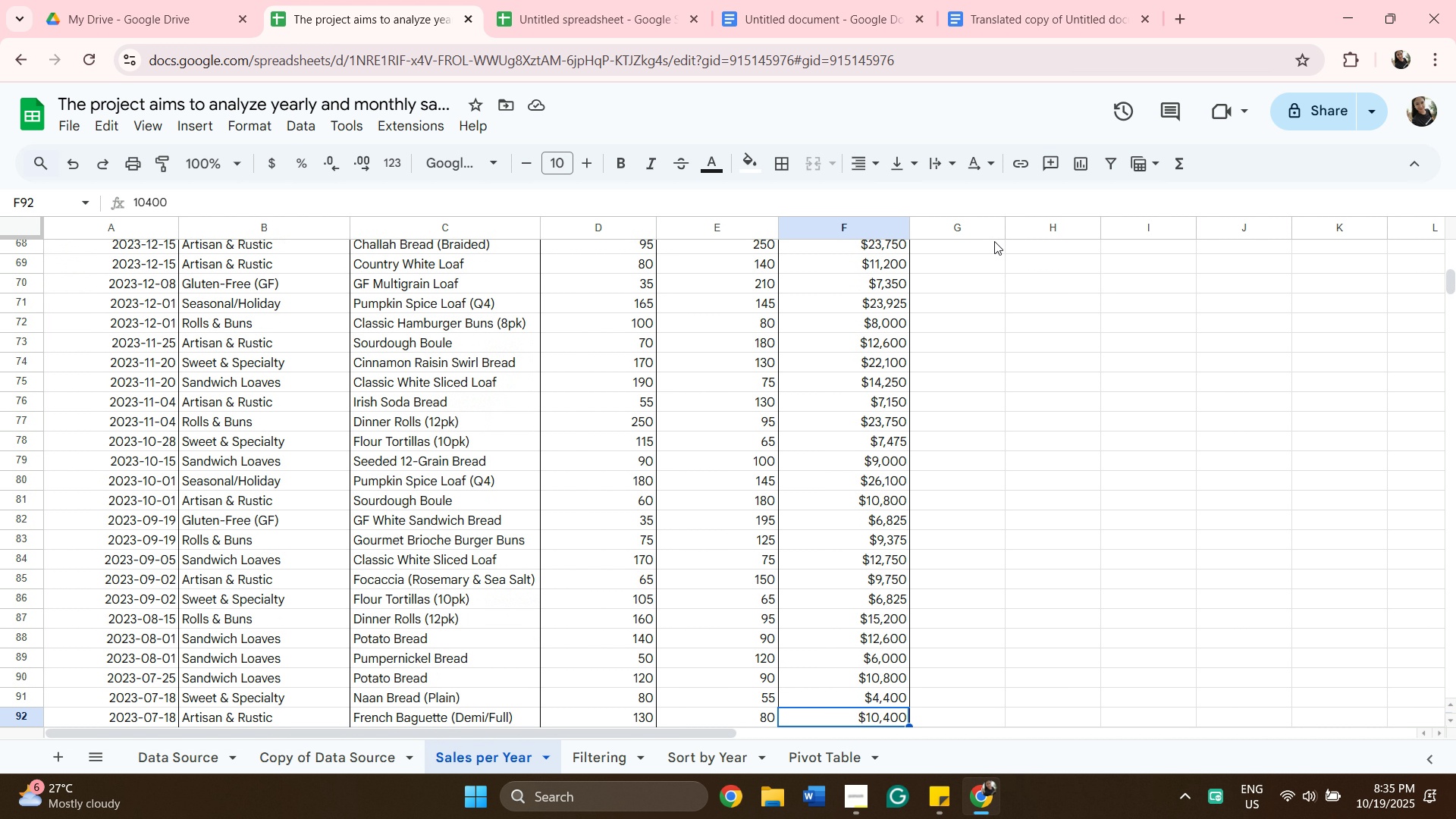 
key(ArrowDown)
 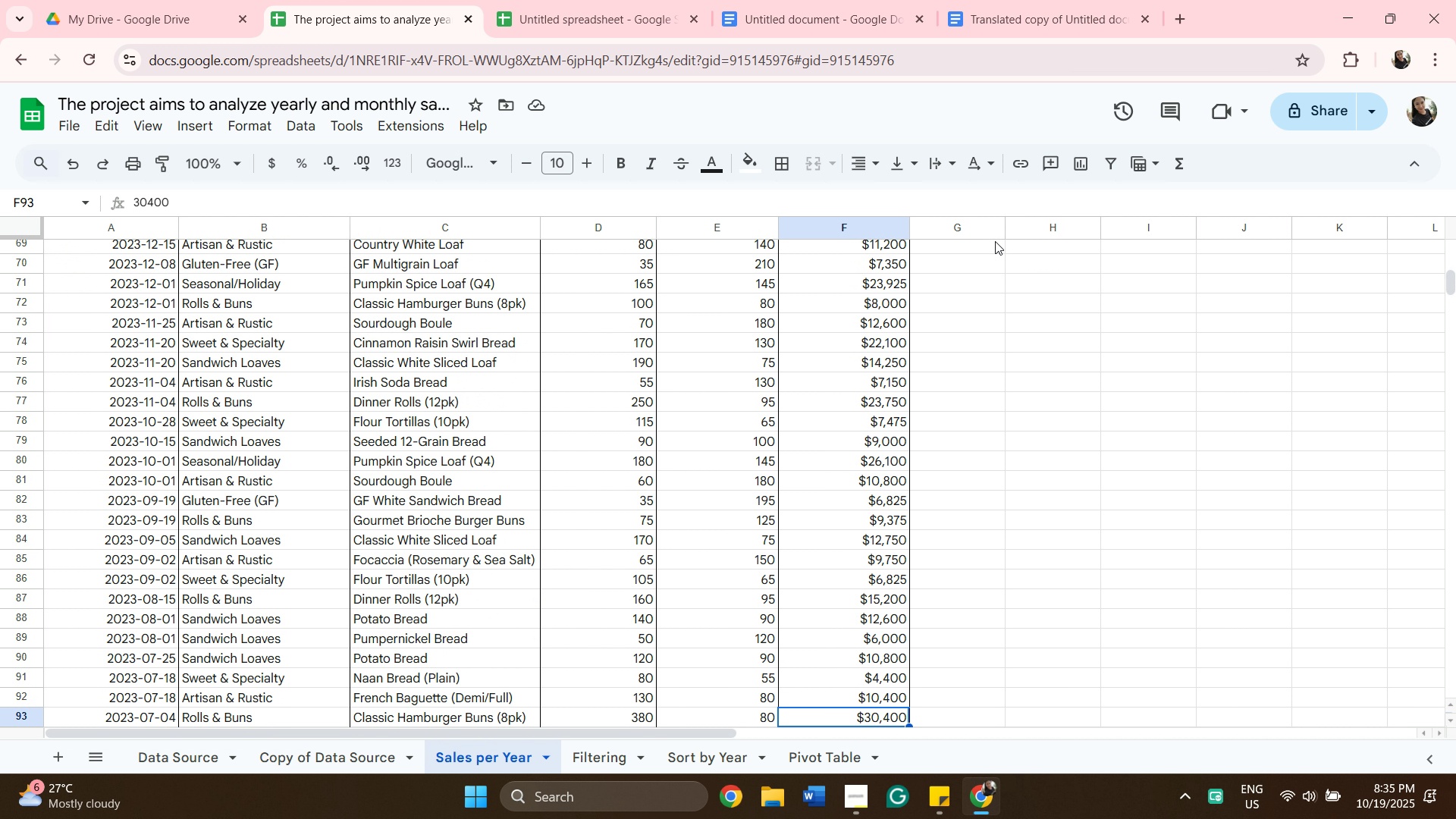 
key(ArrowDown)
 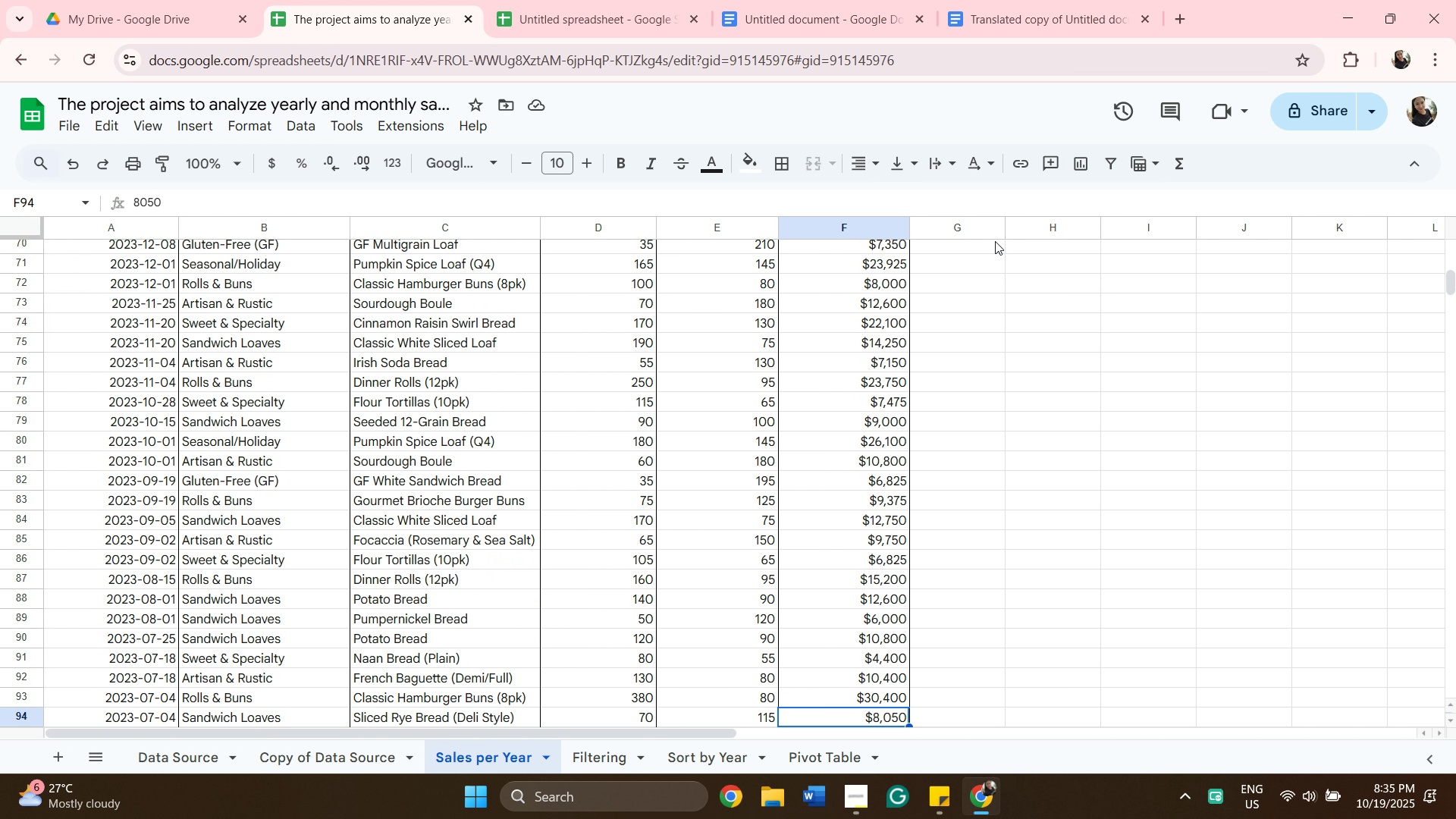 
key(ArrowDown)
 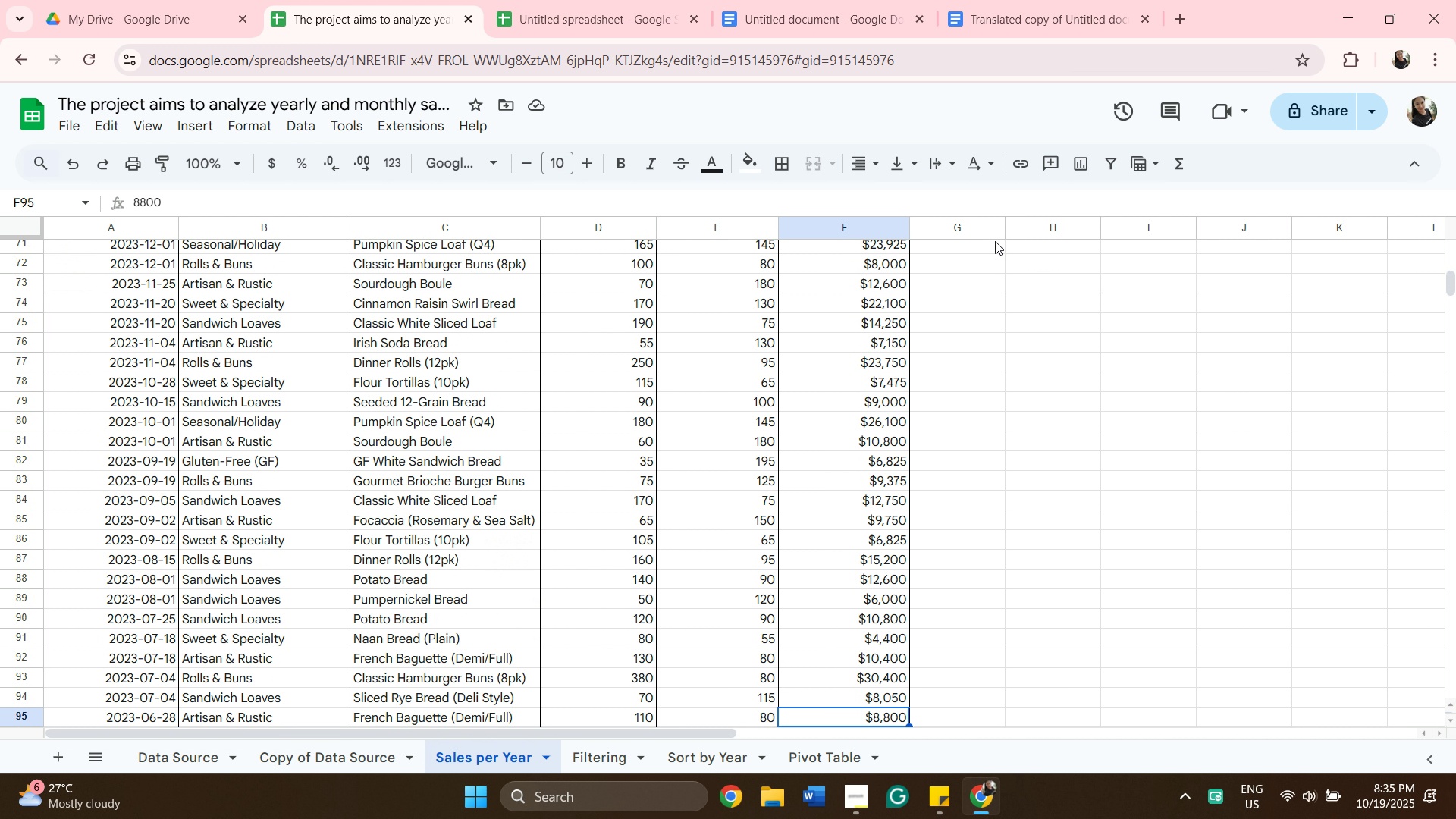 
key(ArrowDown)
 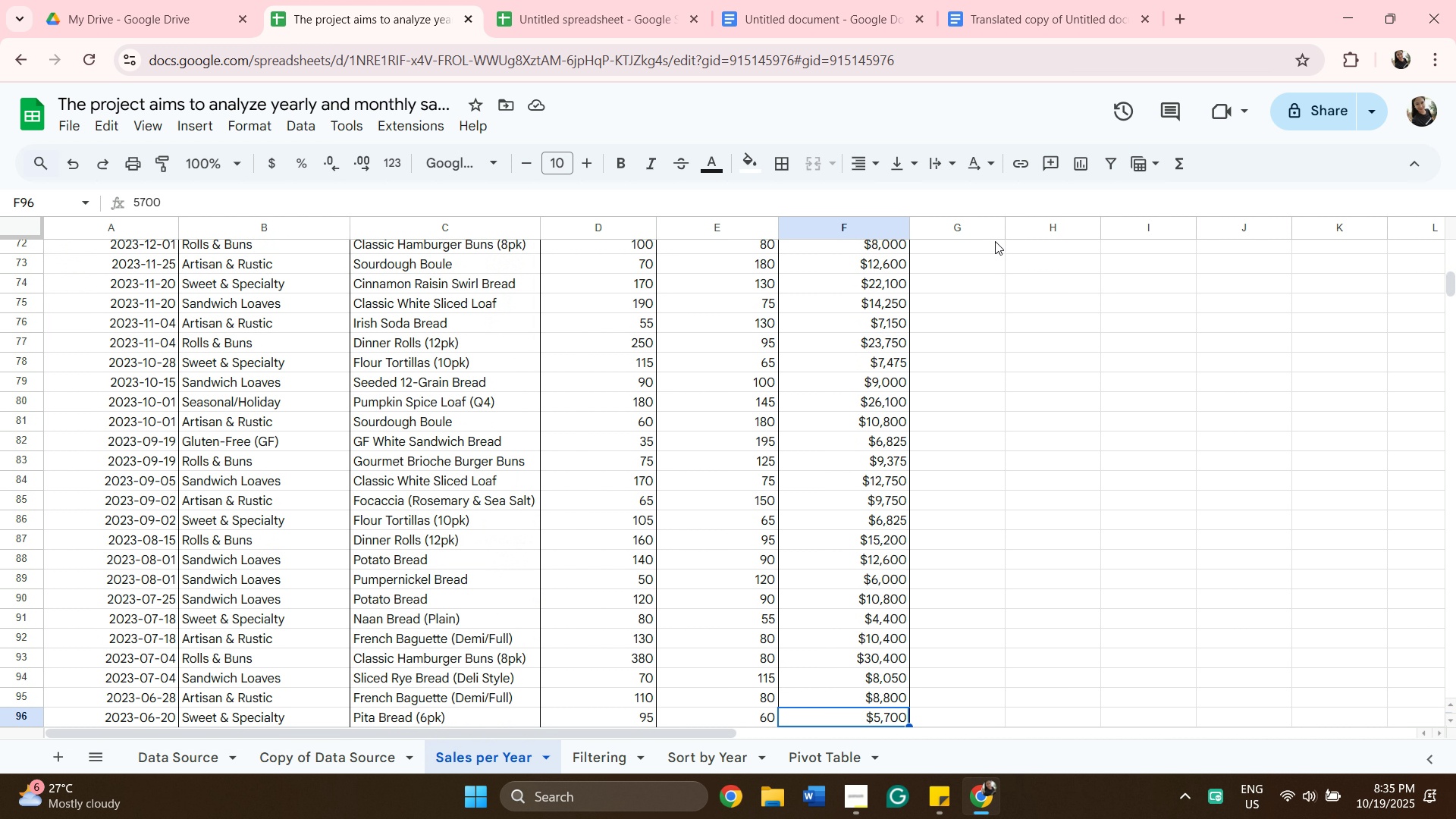 
key(ArrowDown)
 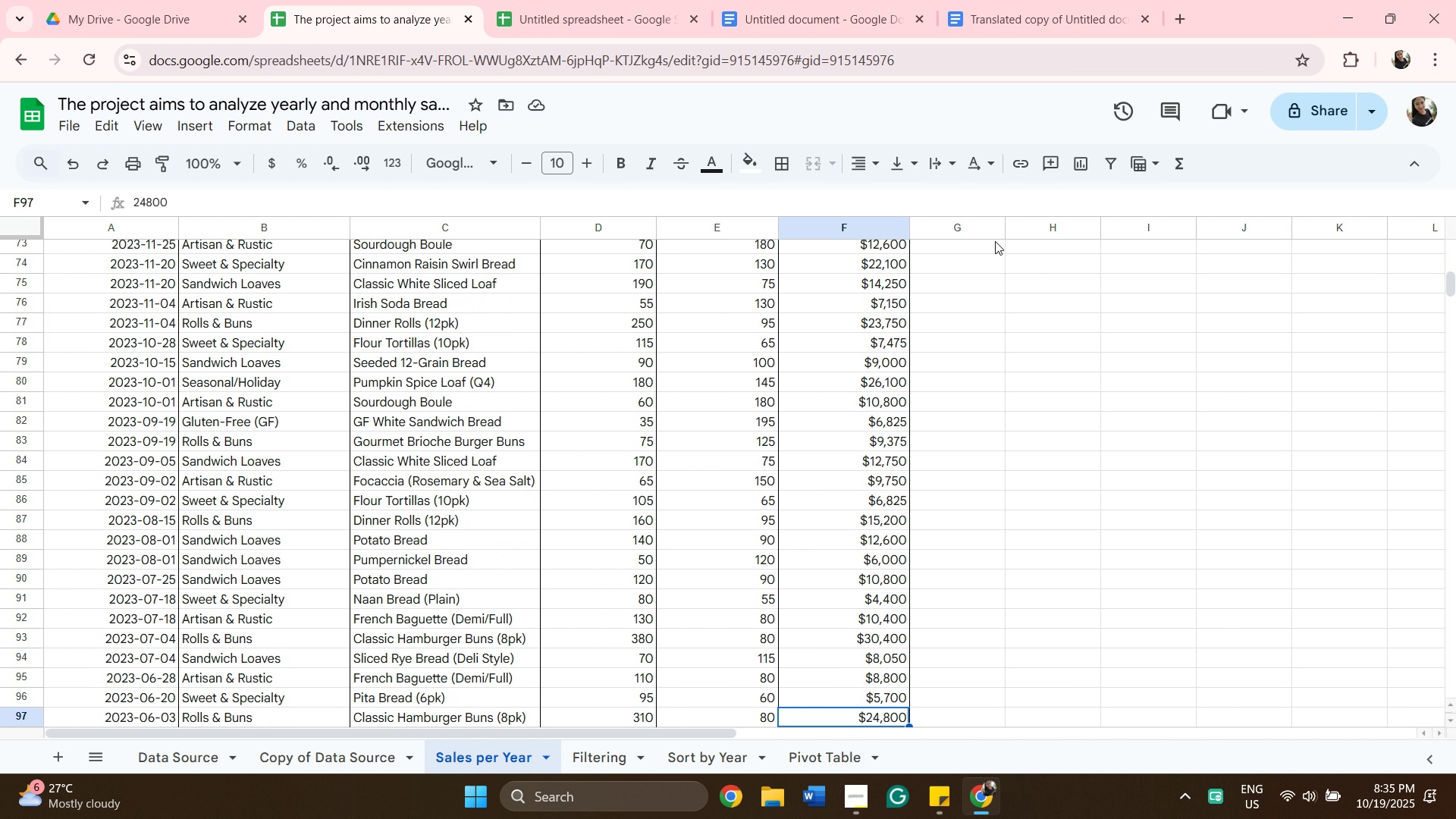 
key(ArrowDown)
 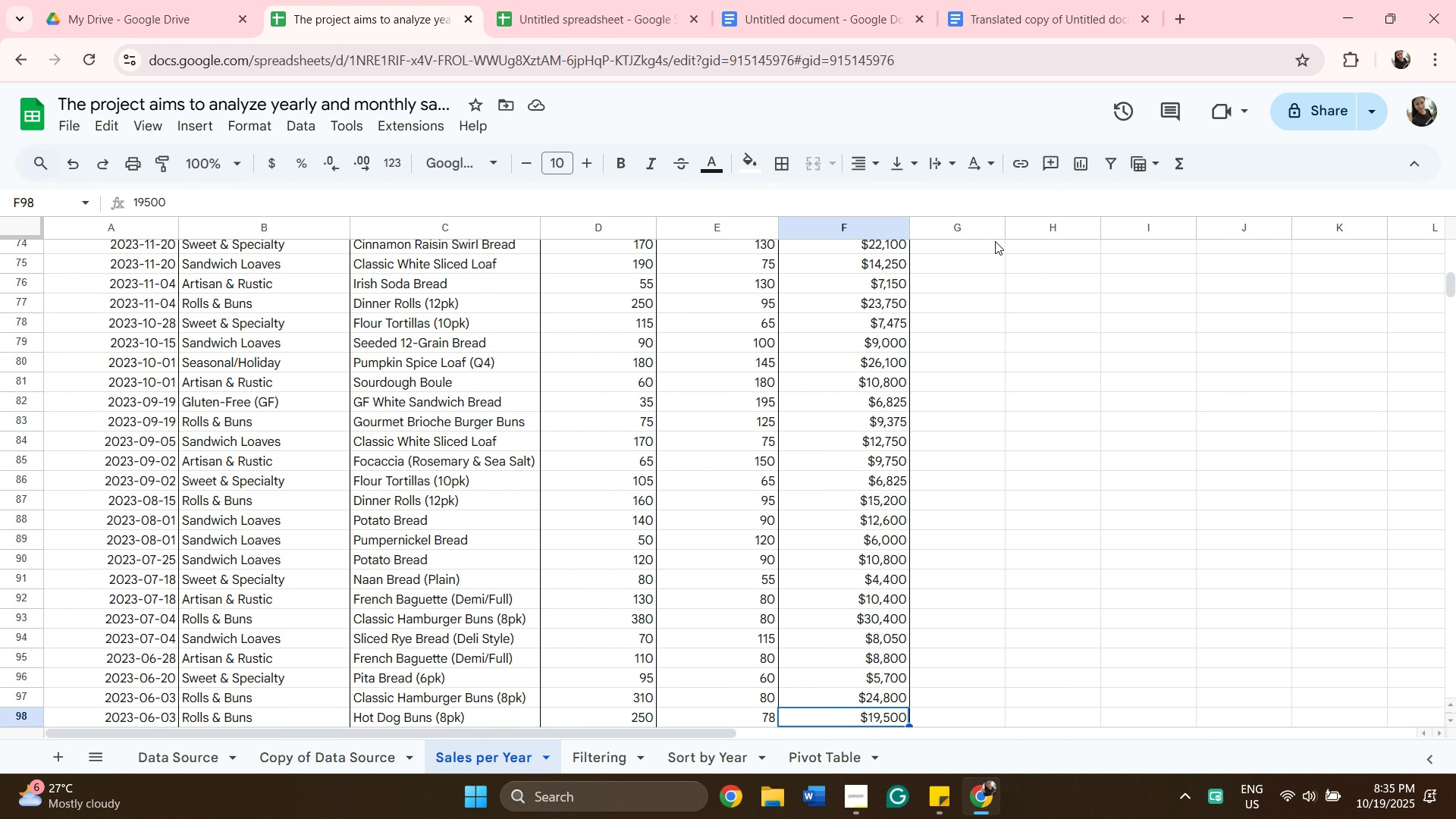 
key(ArrowDown)
 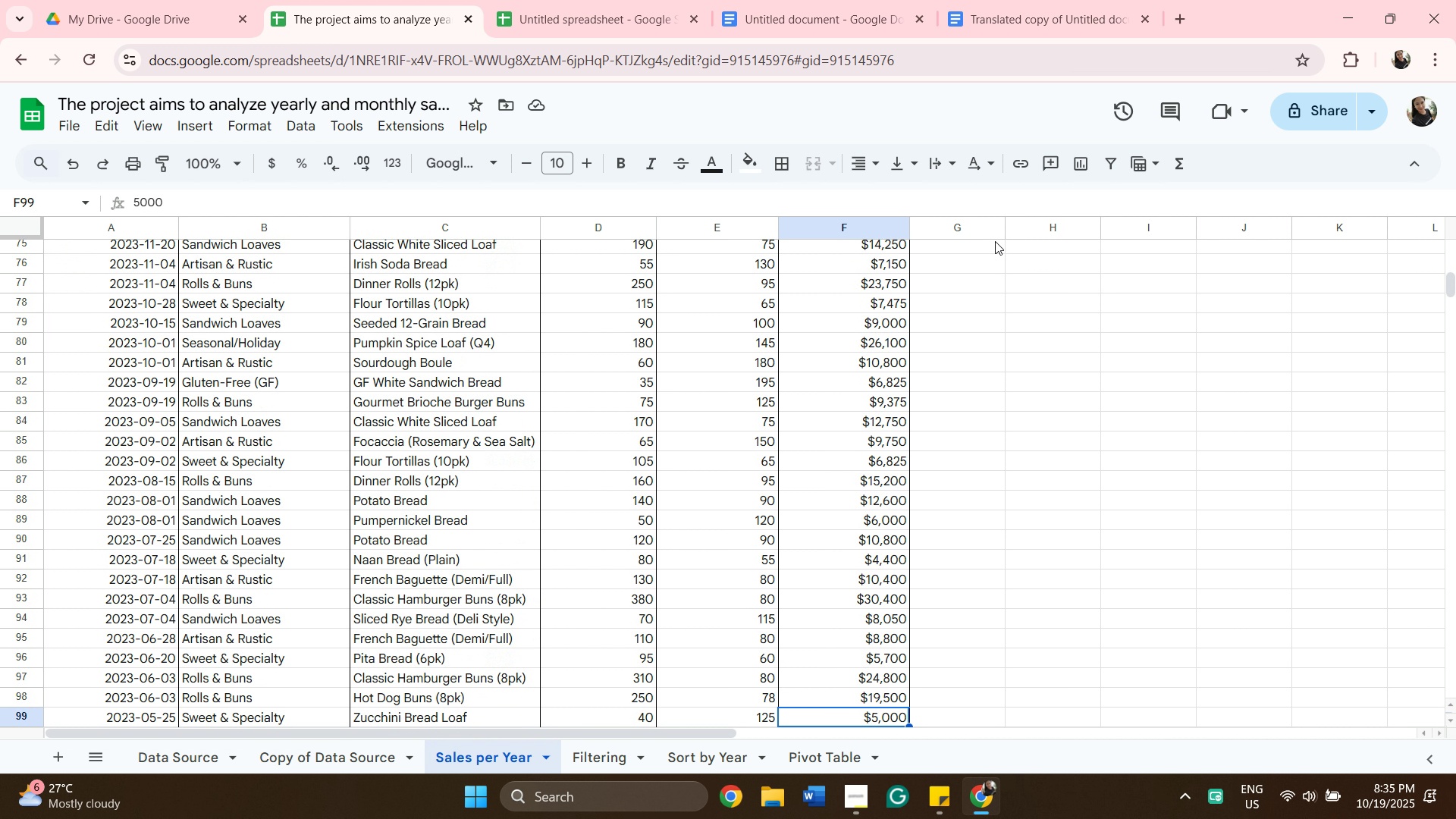 
key(ArrowDown)
 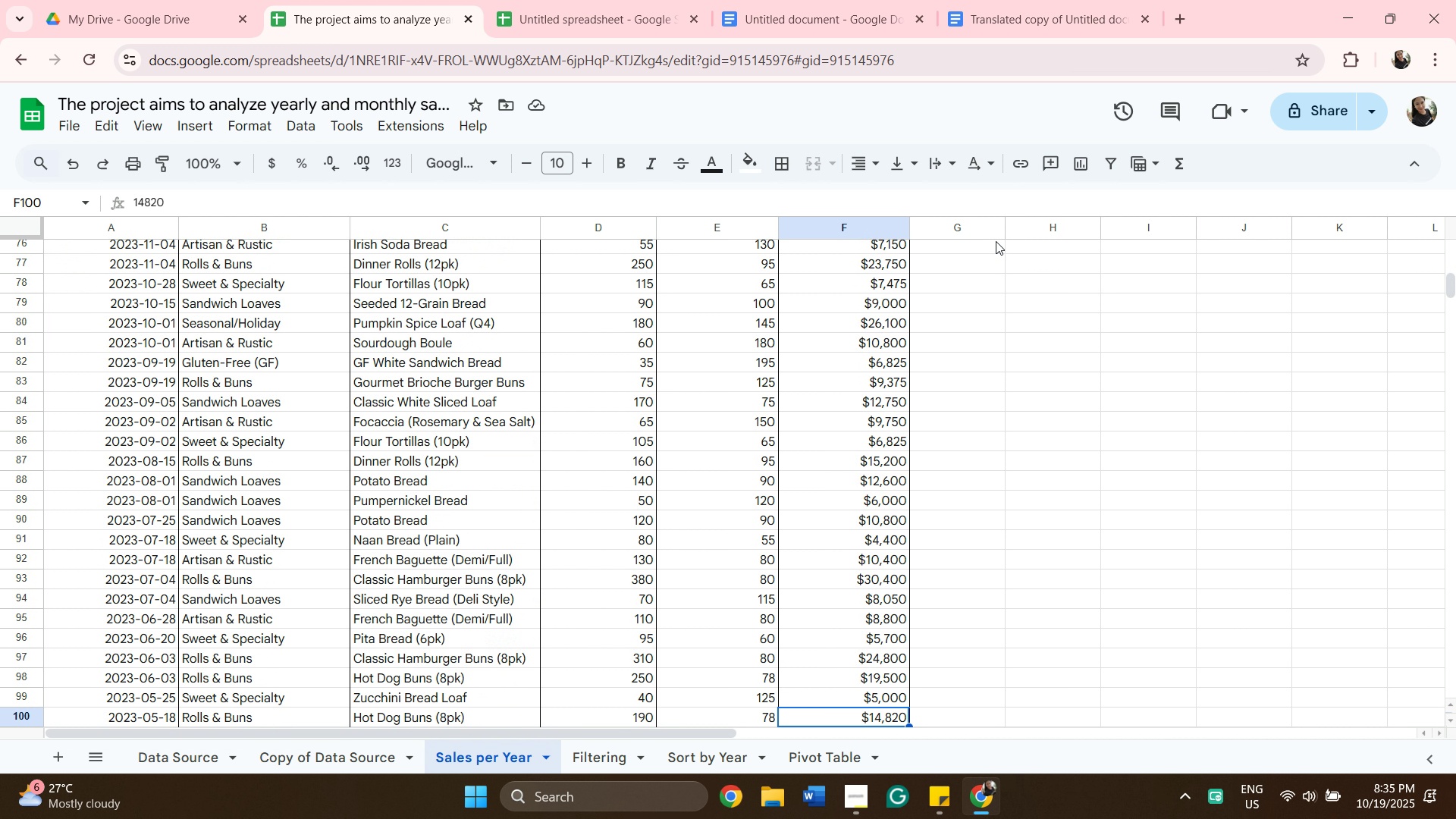 
key(ArrowDown)
 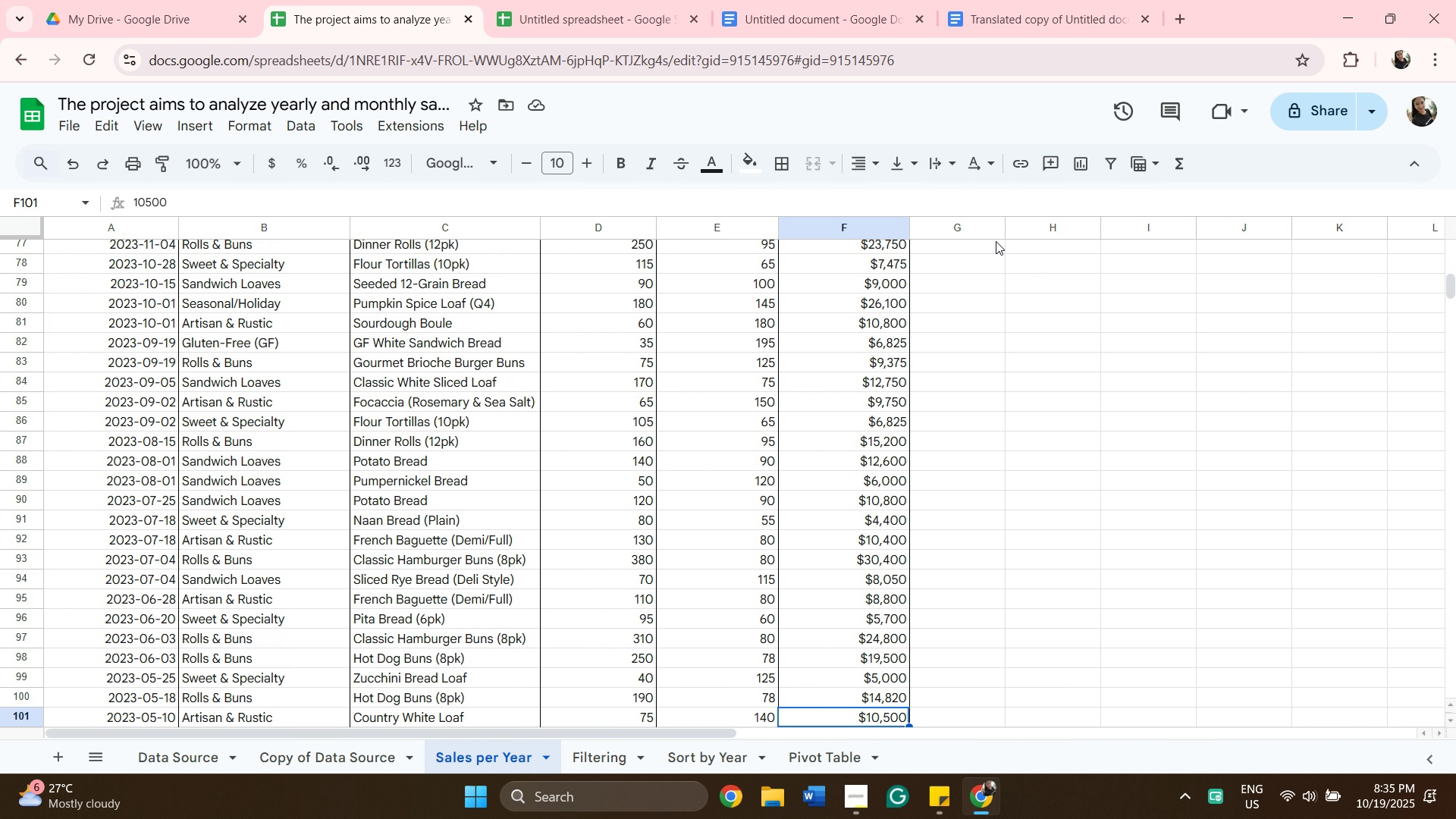 
key(ArrowDown)
 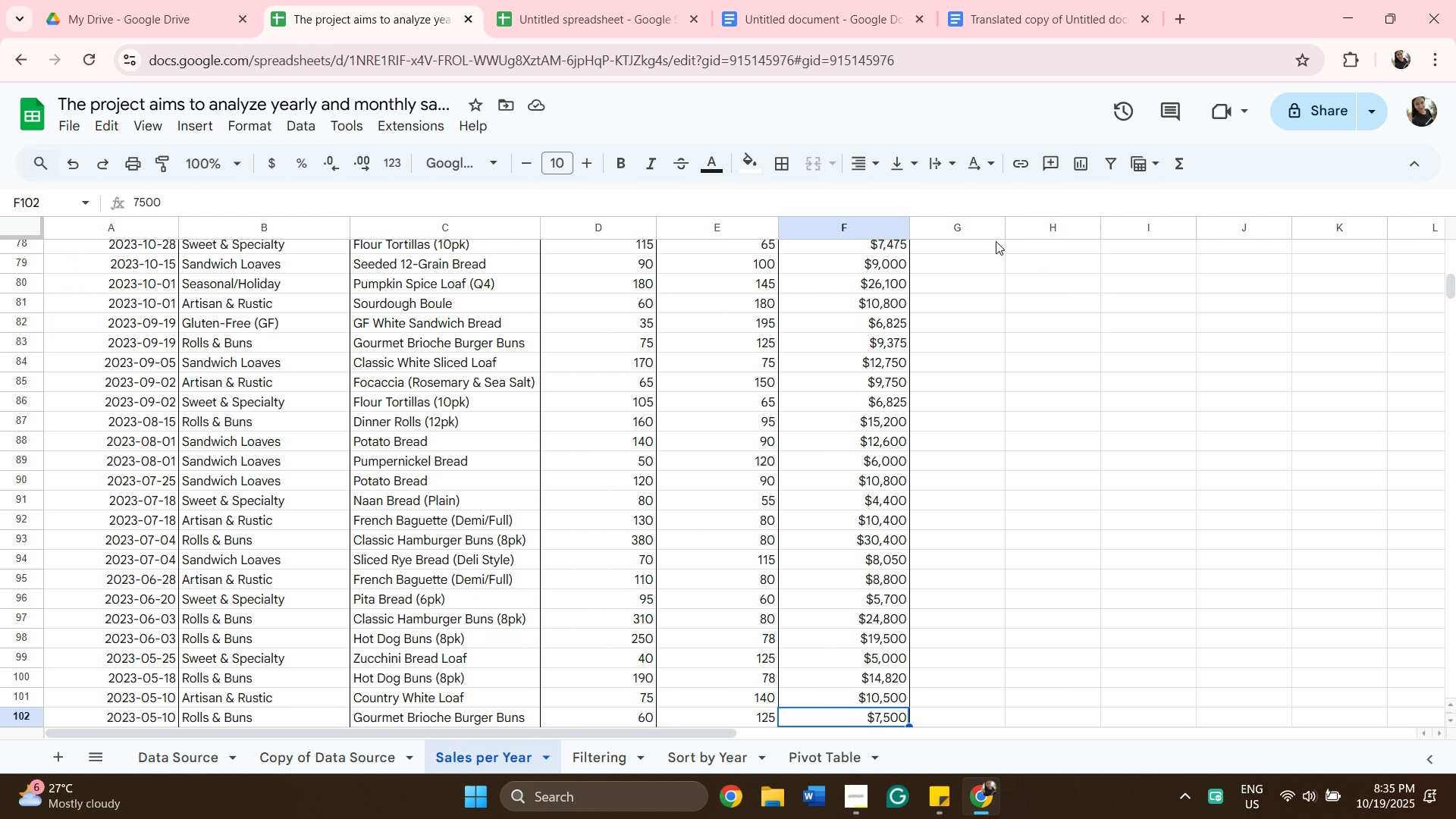 
key(ArrowDown)
 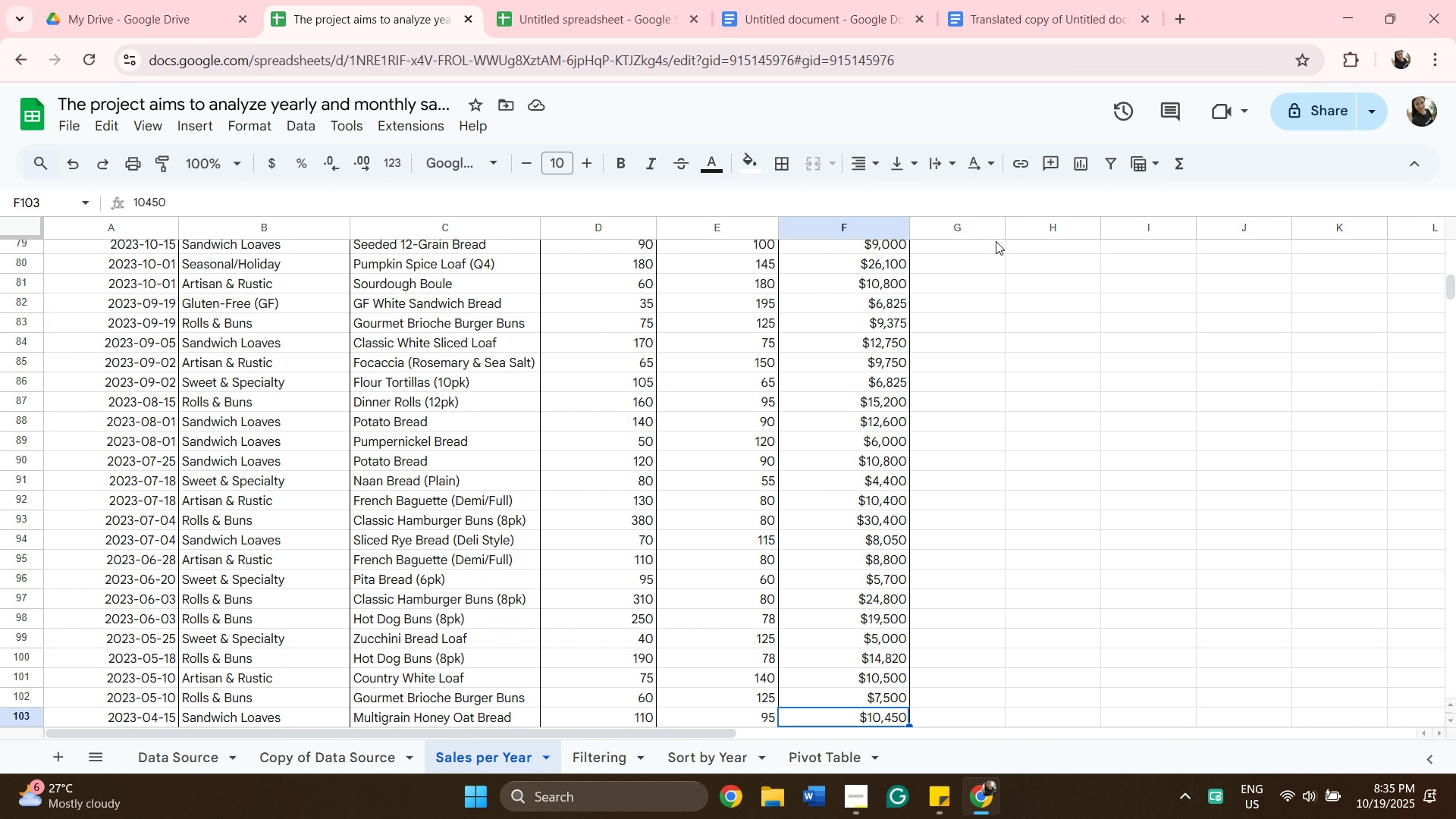 
key(ArrowDown)
 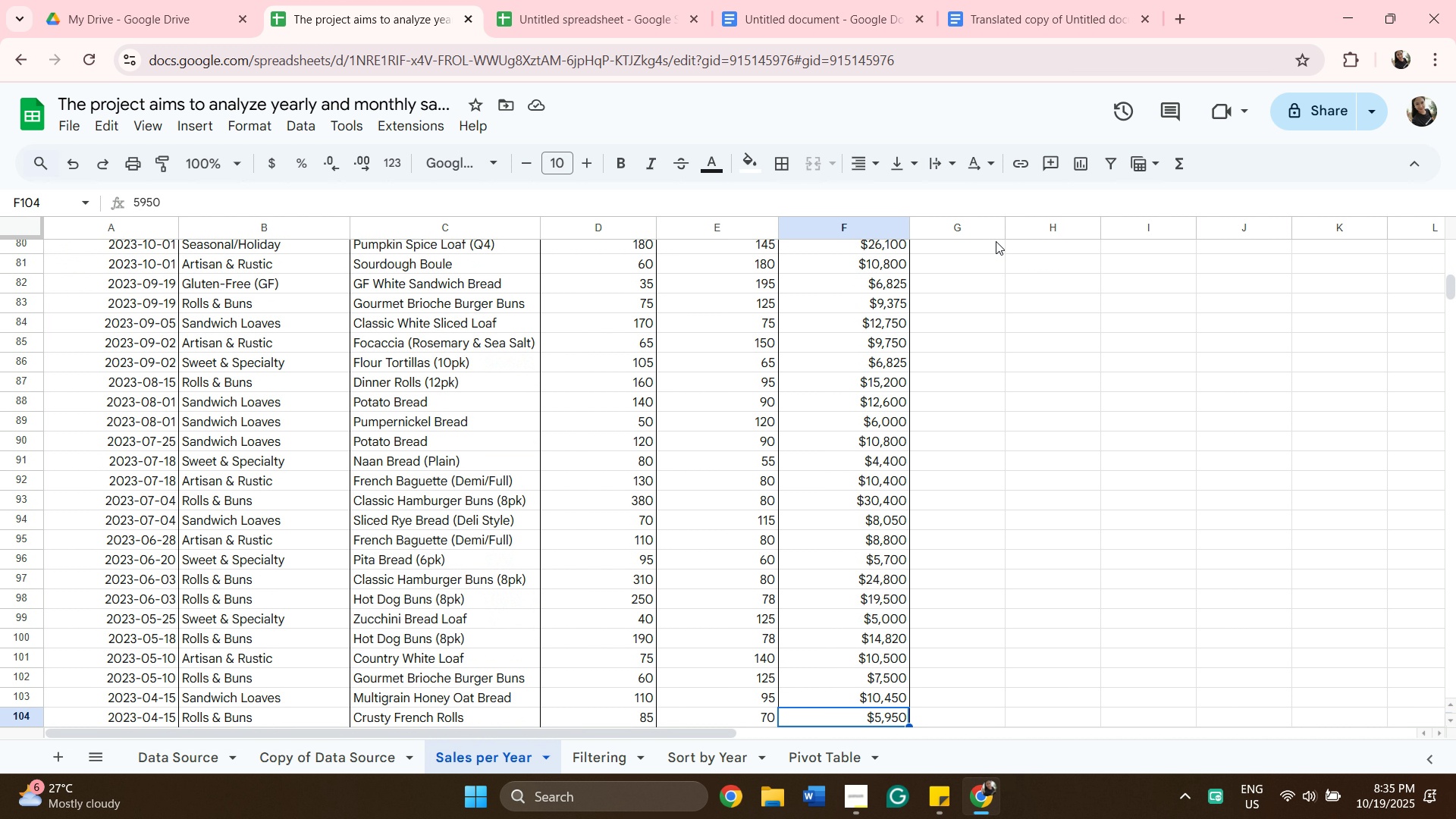 
key(ArrowDown)
 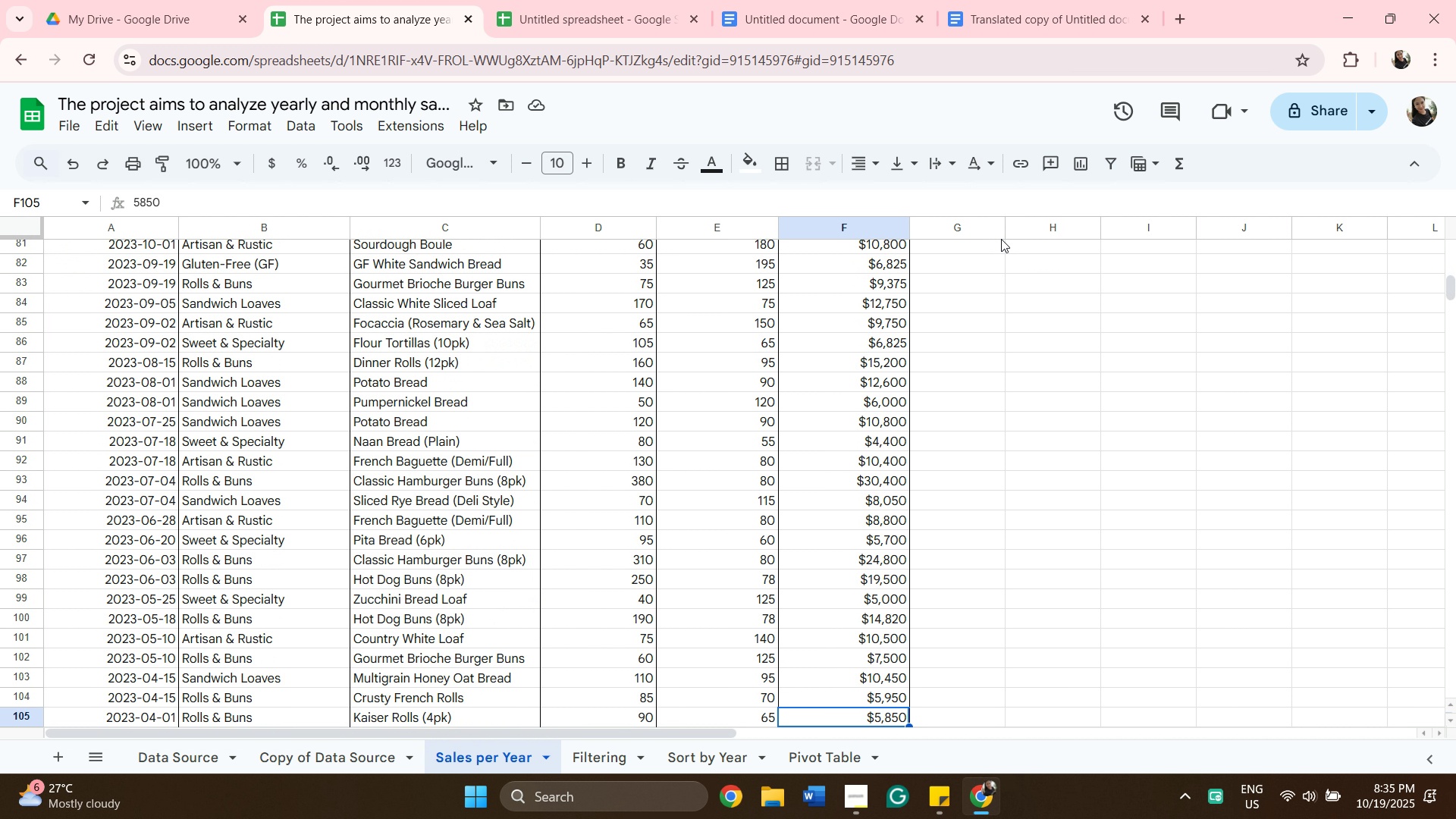 
key(ArrowDown)
 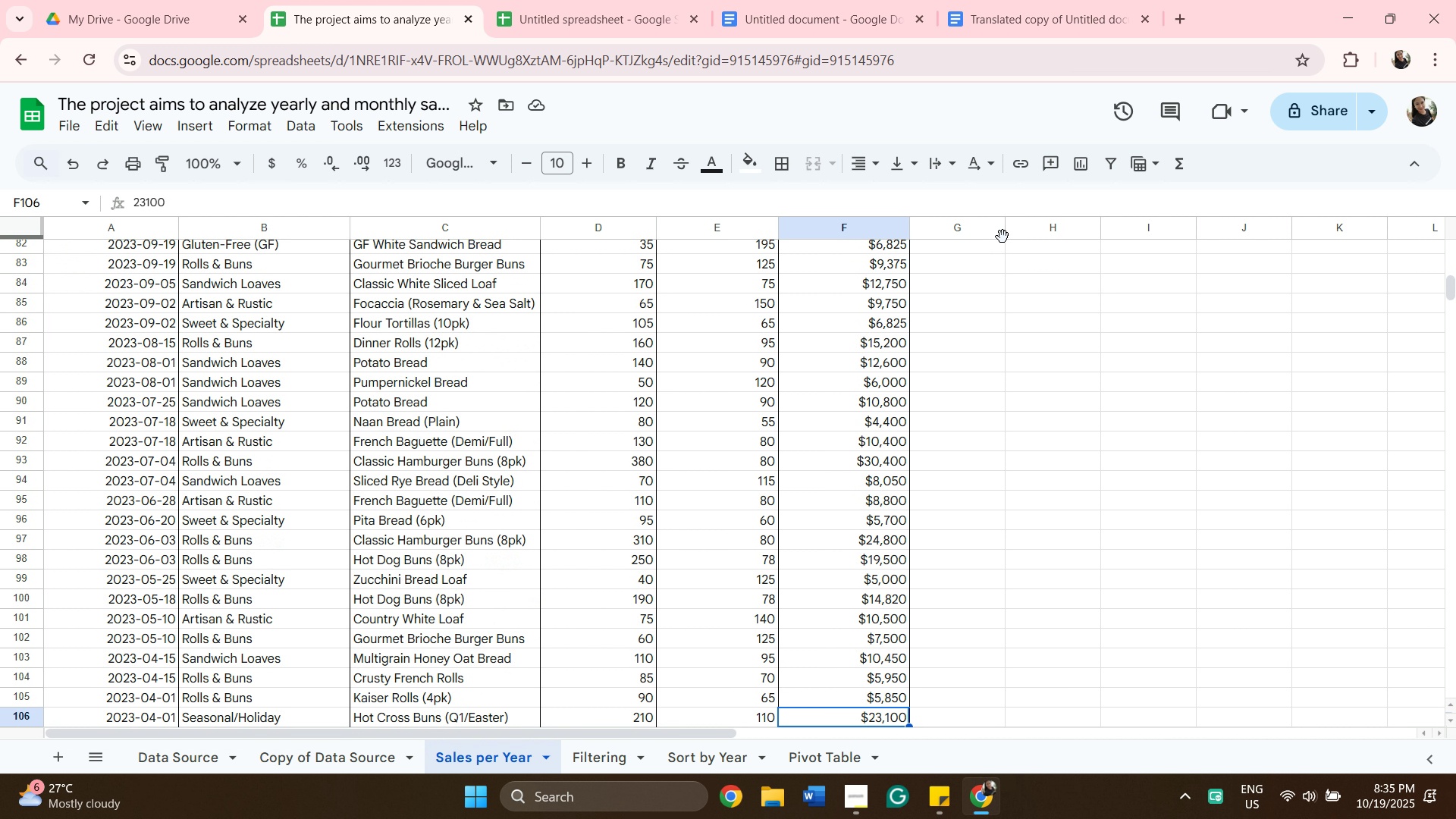 
key(ArrowDown)
 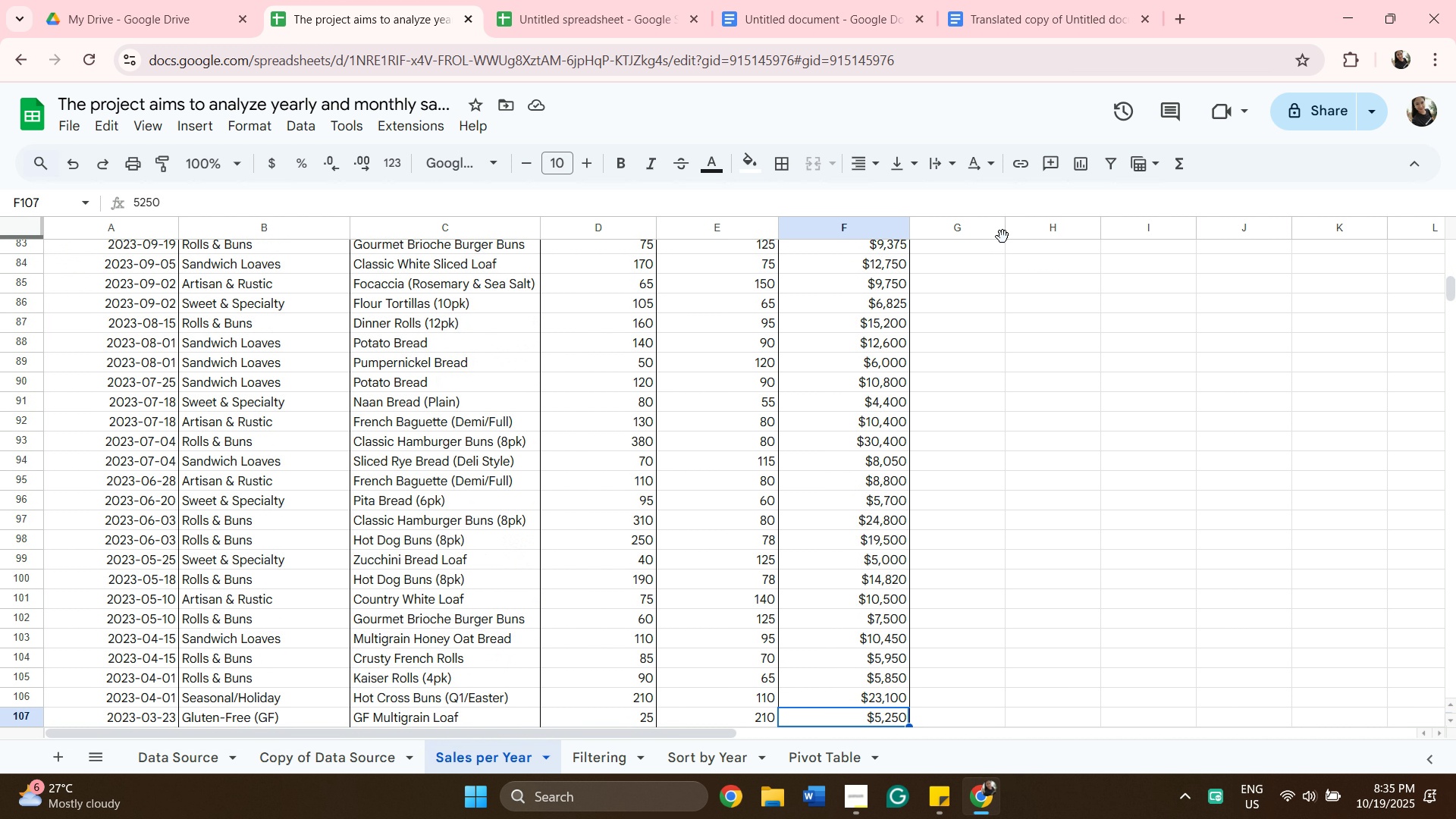 
key(ArrowDown)
 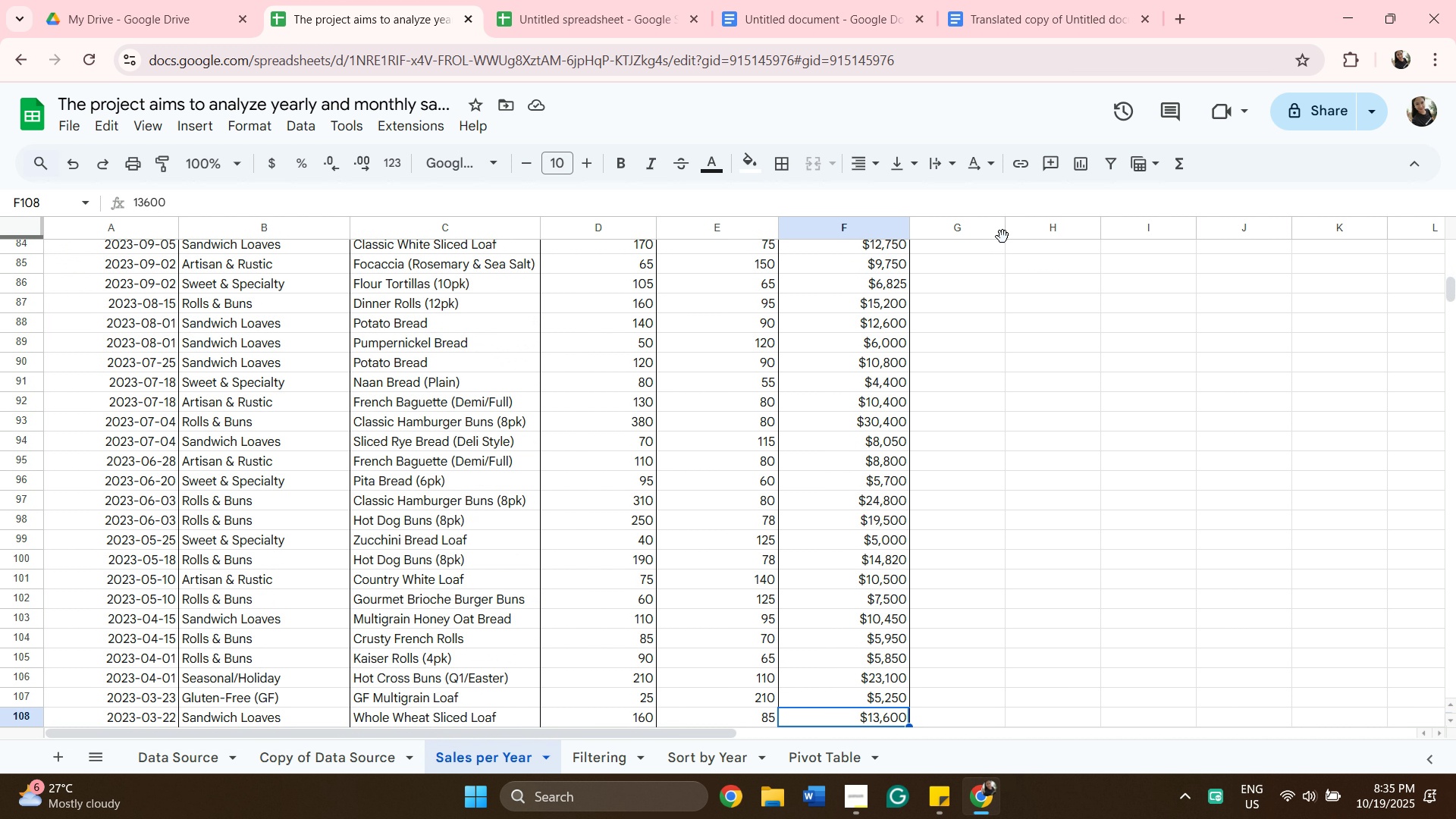 
key(ArrowDown)
 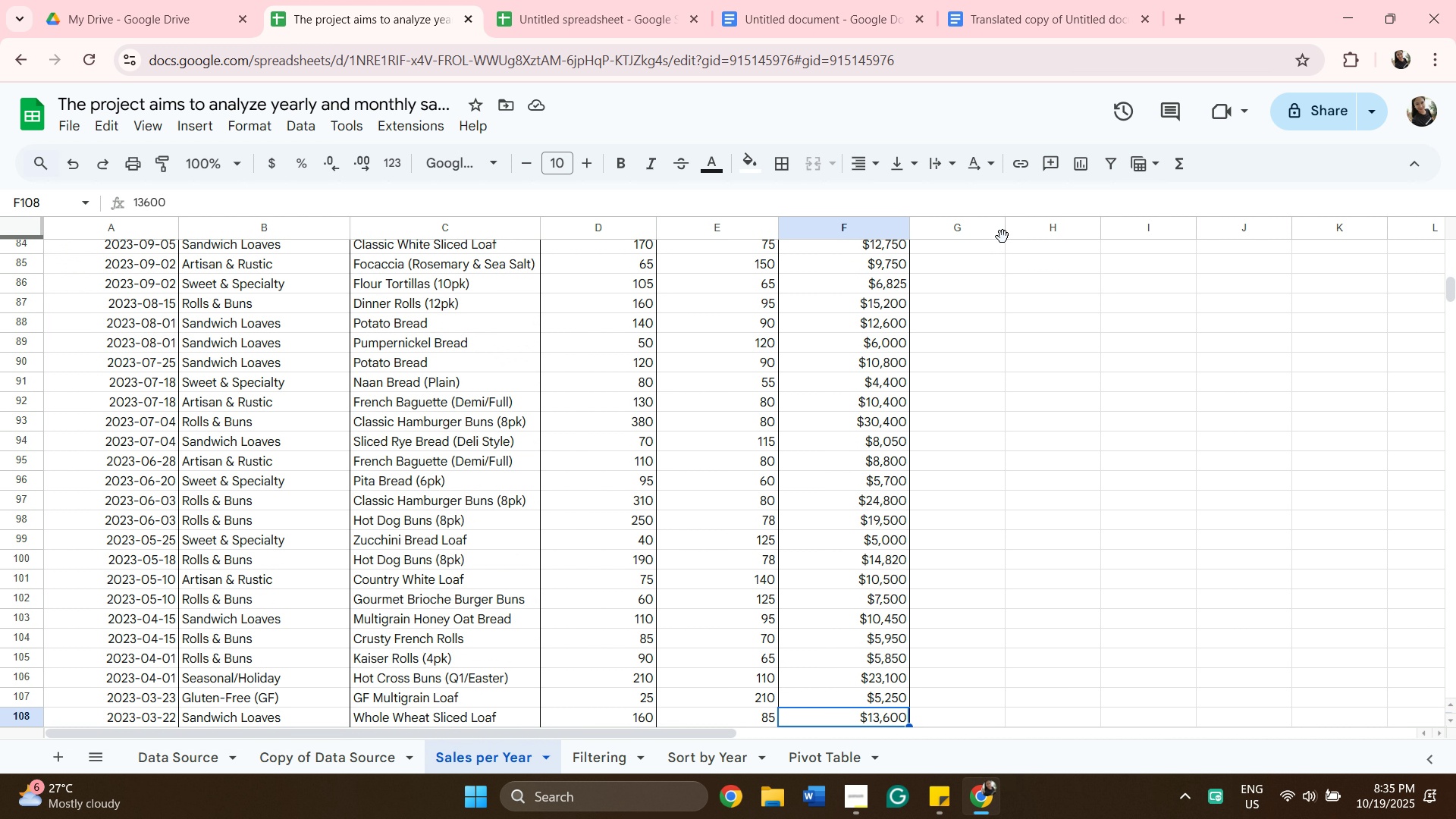 
key(ArrowDown)
 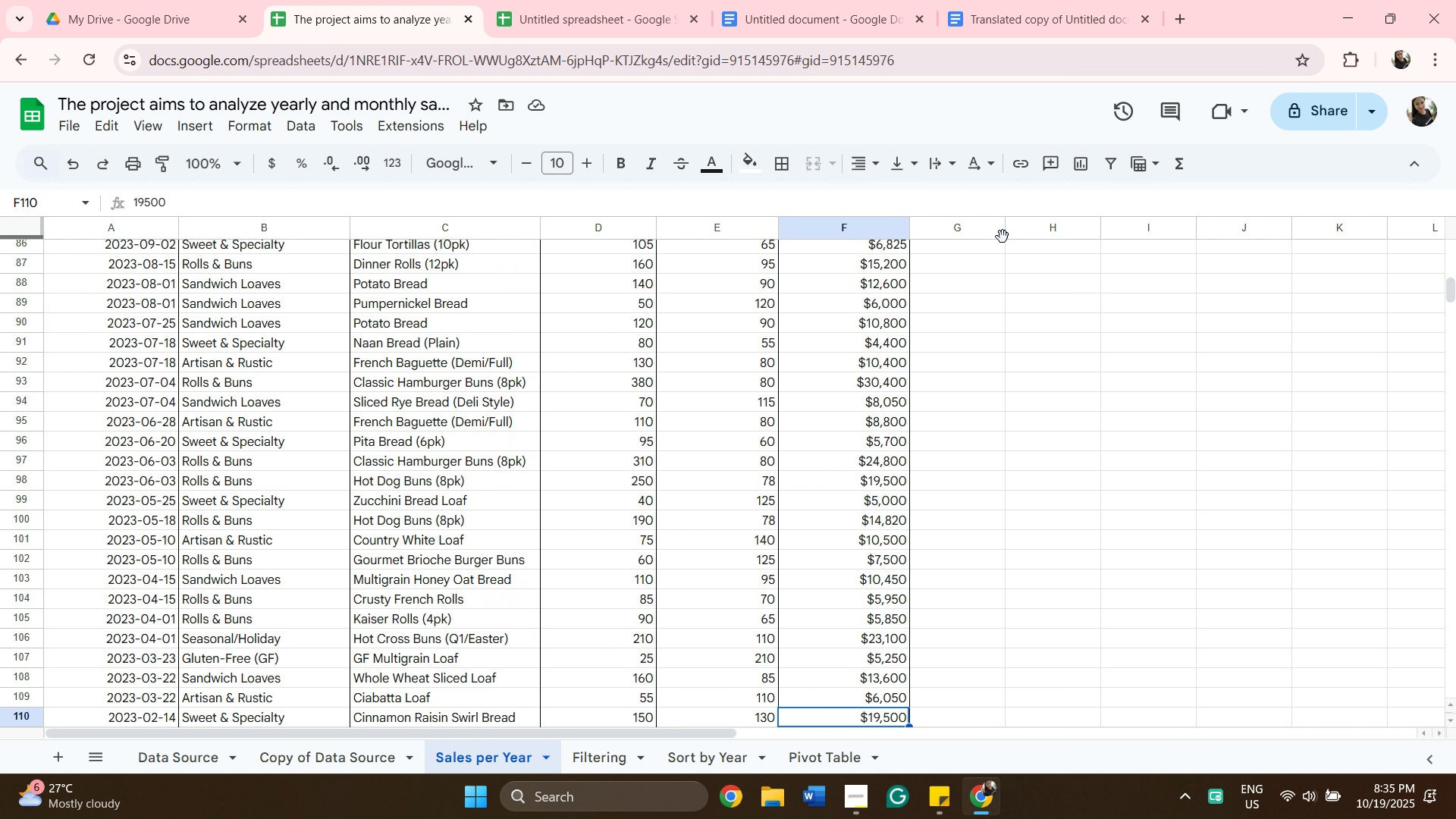 
key(ArrowDown)
 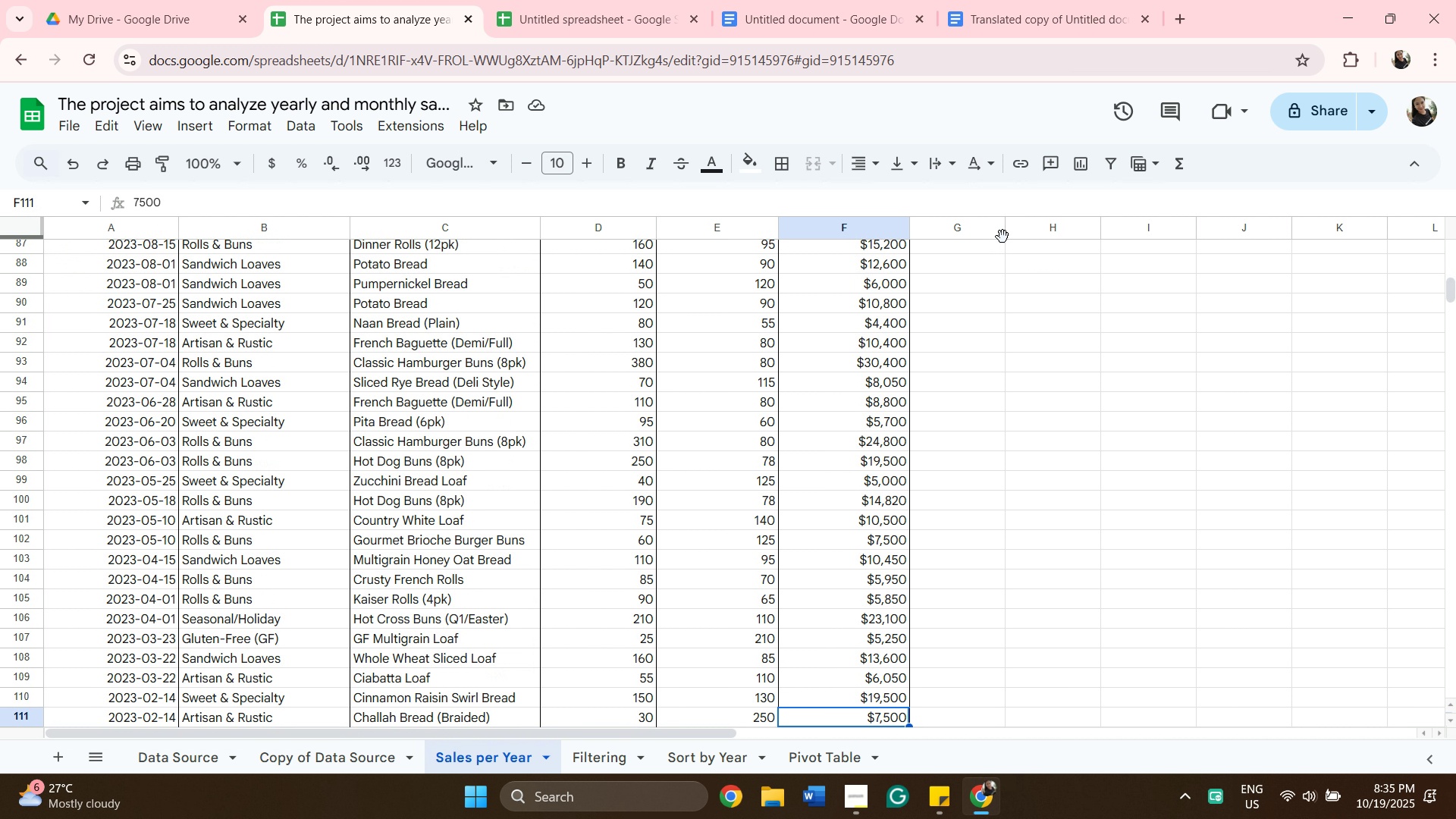 
key(ArrowDown)
 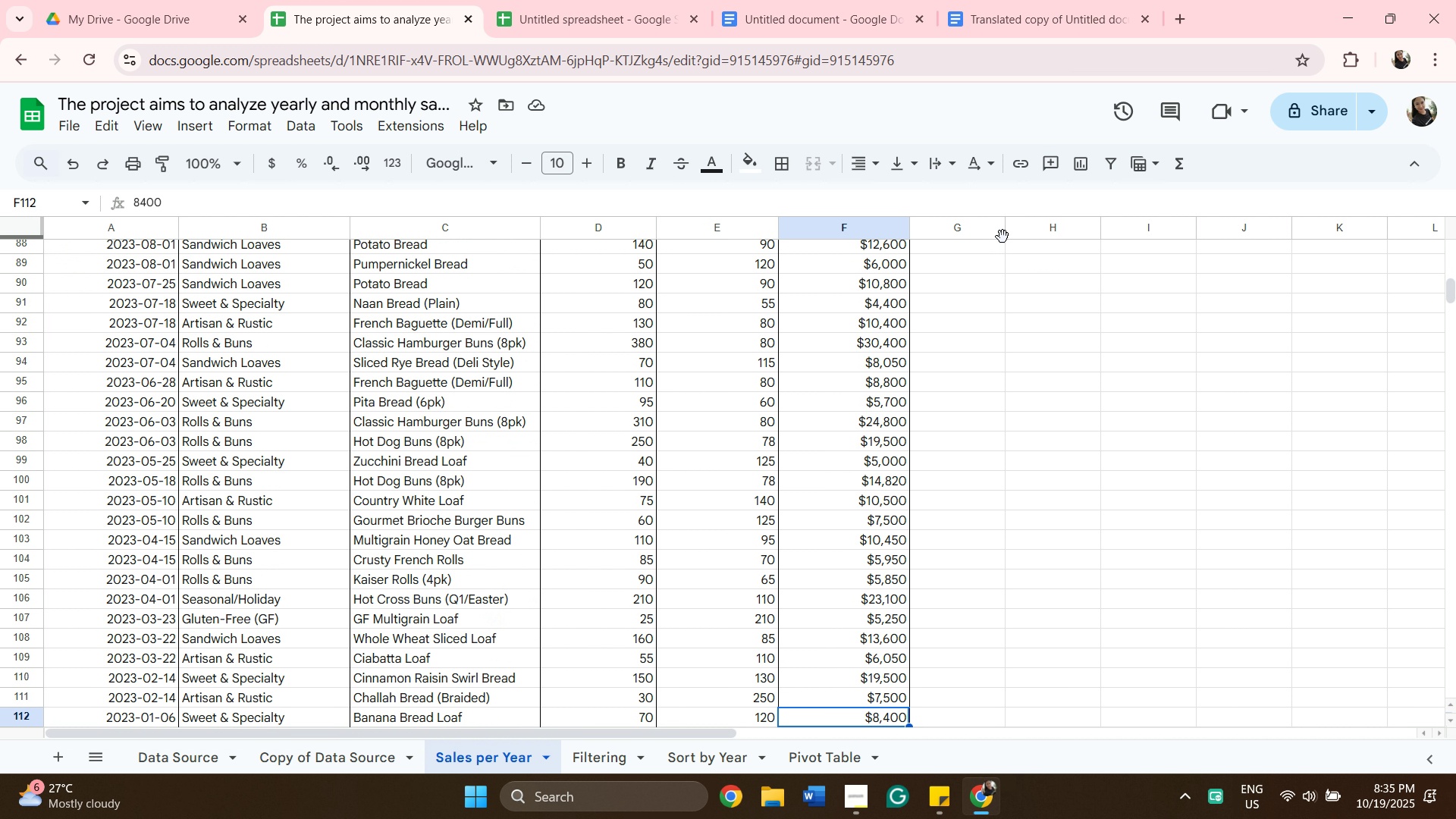 
key(ArrowDown)
 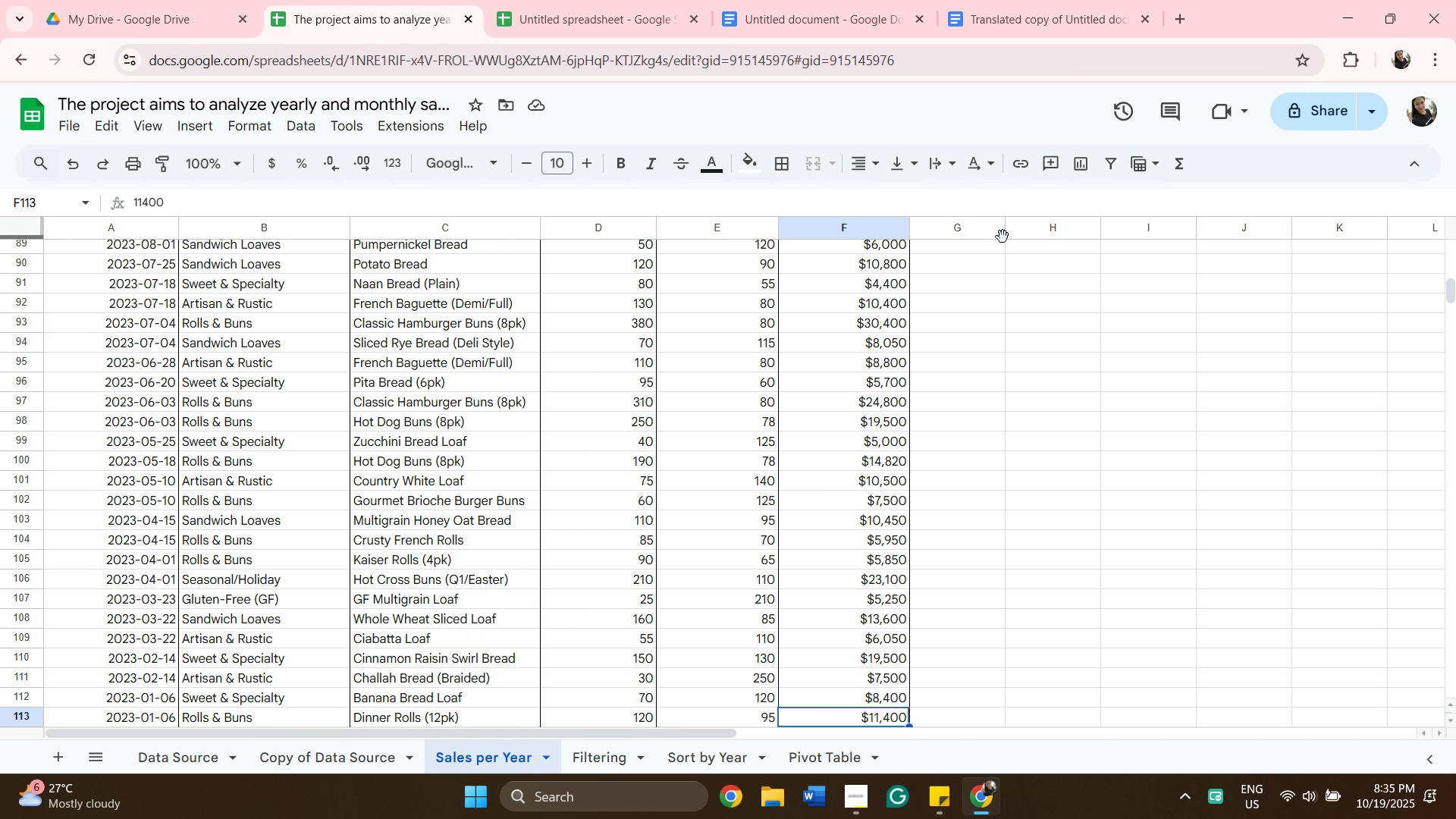 
key(ArrowDown)
 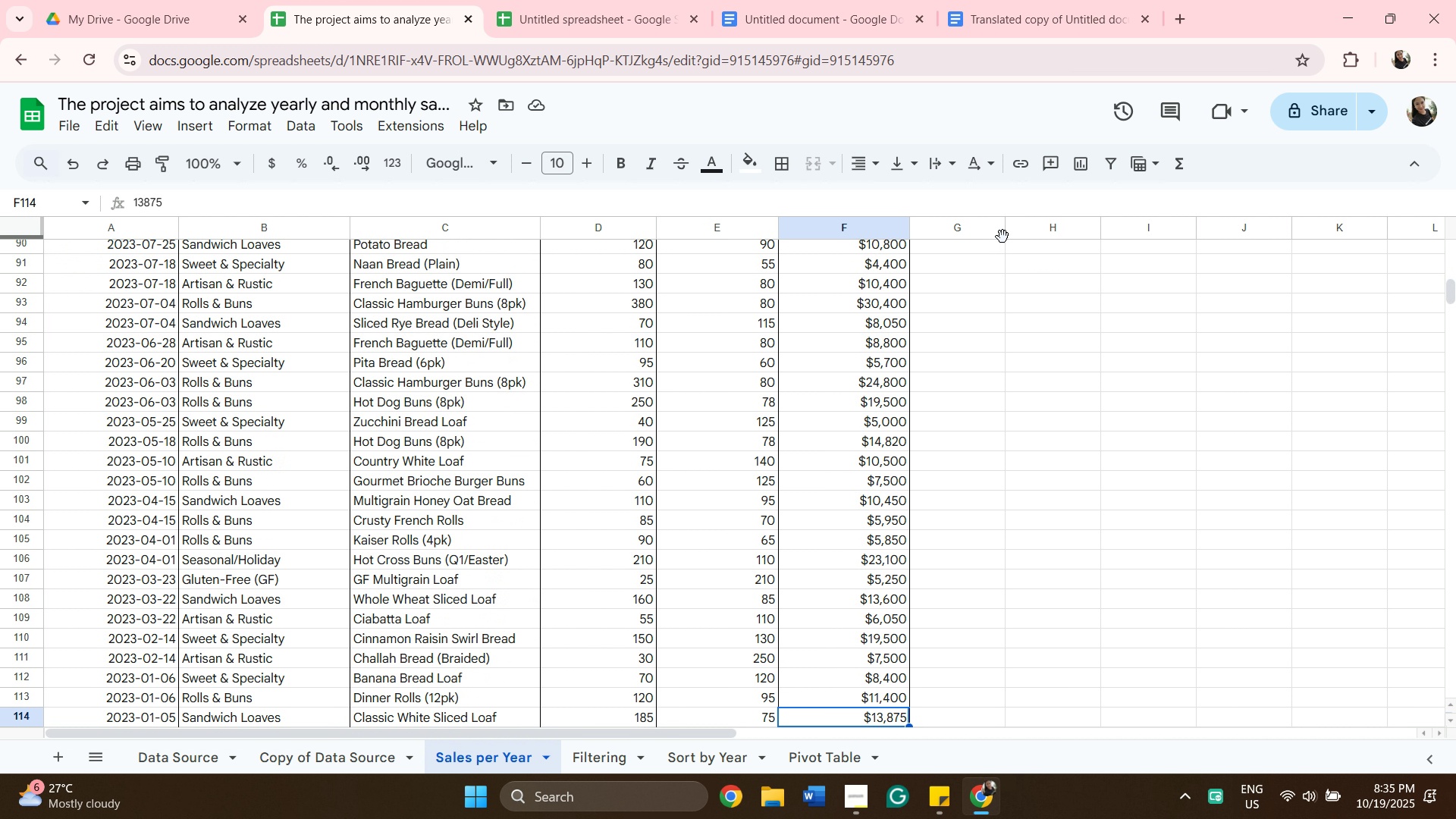 
key(ArrowDown)
 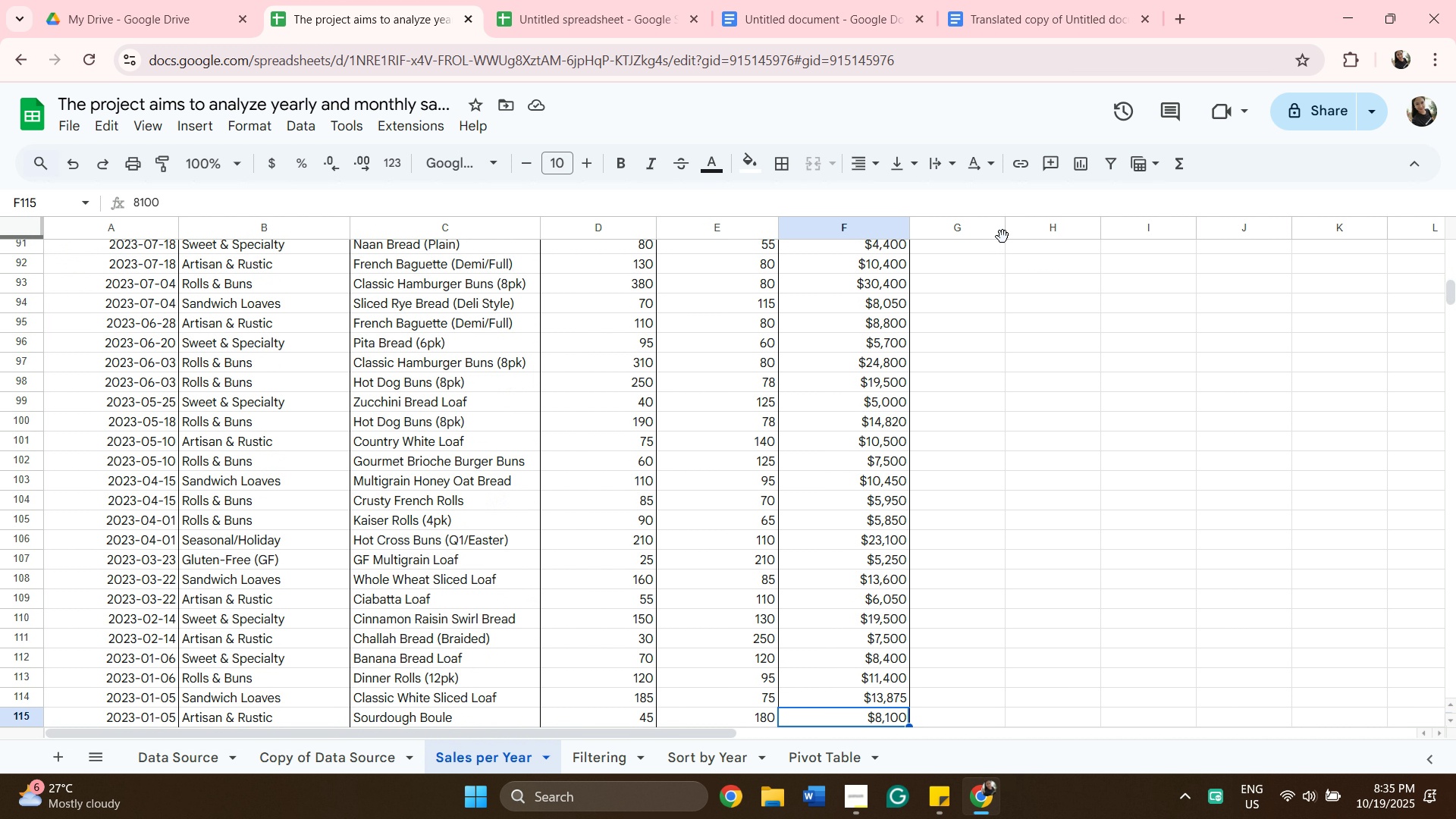 
key(ArrowDown)
 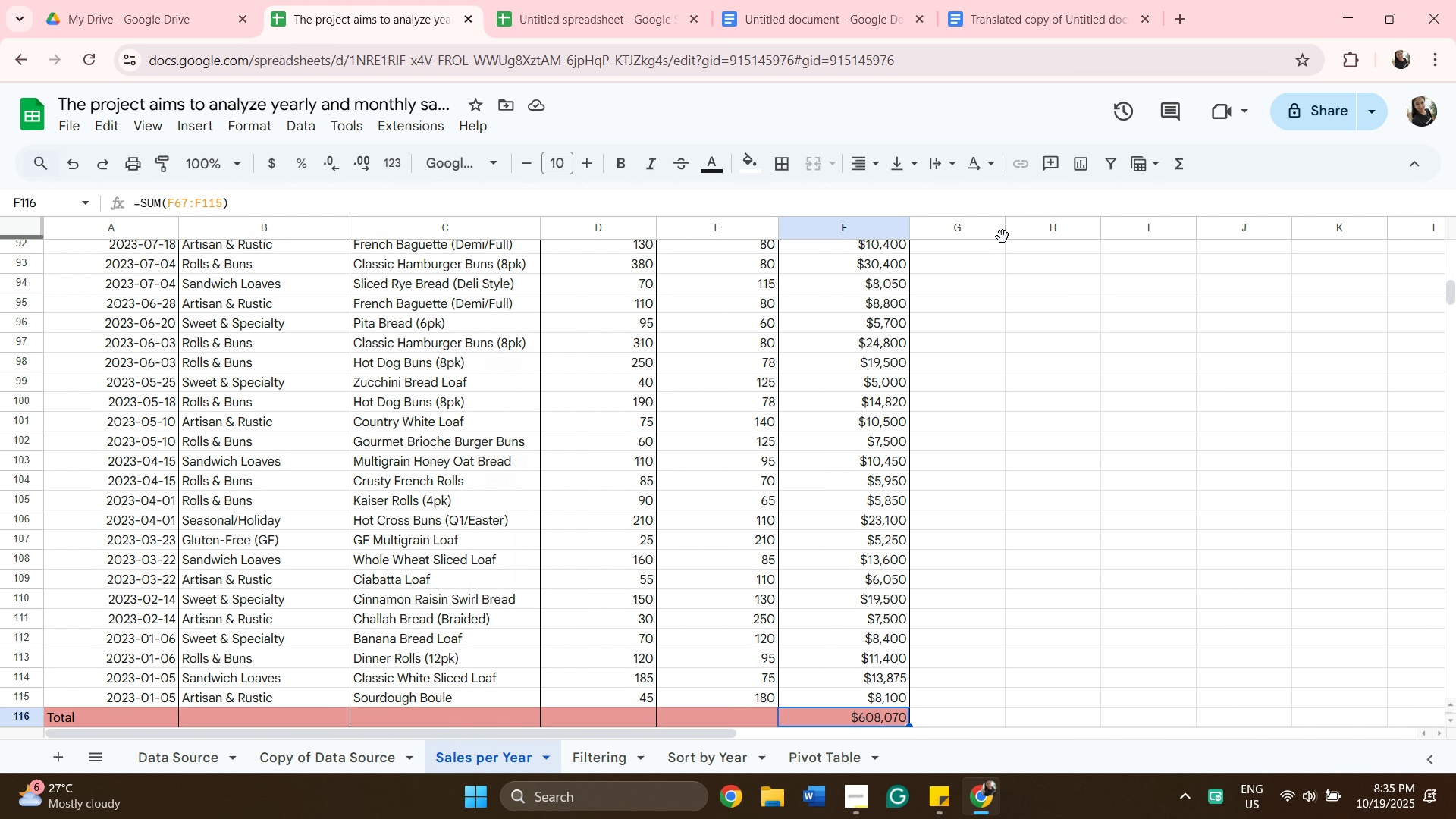 
key(ArrowDown)
 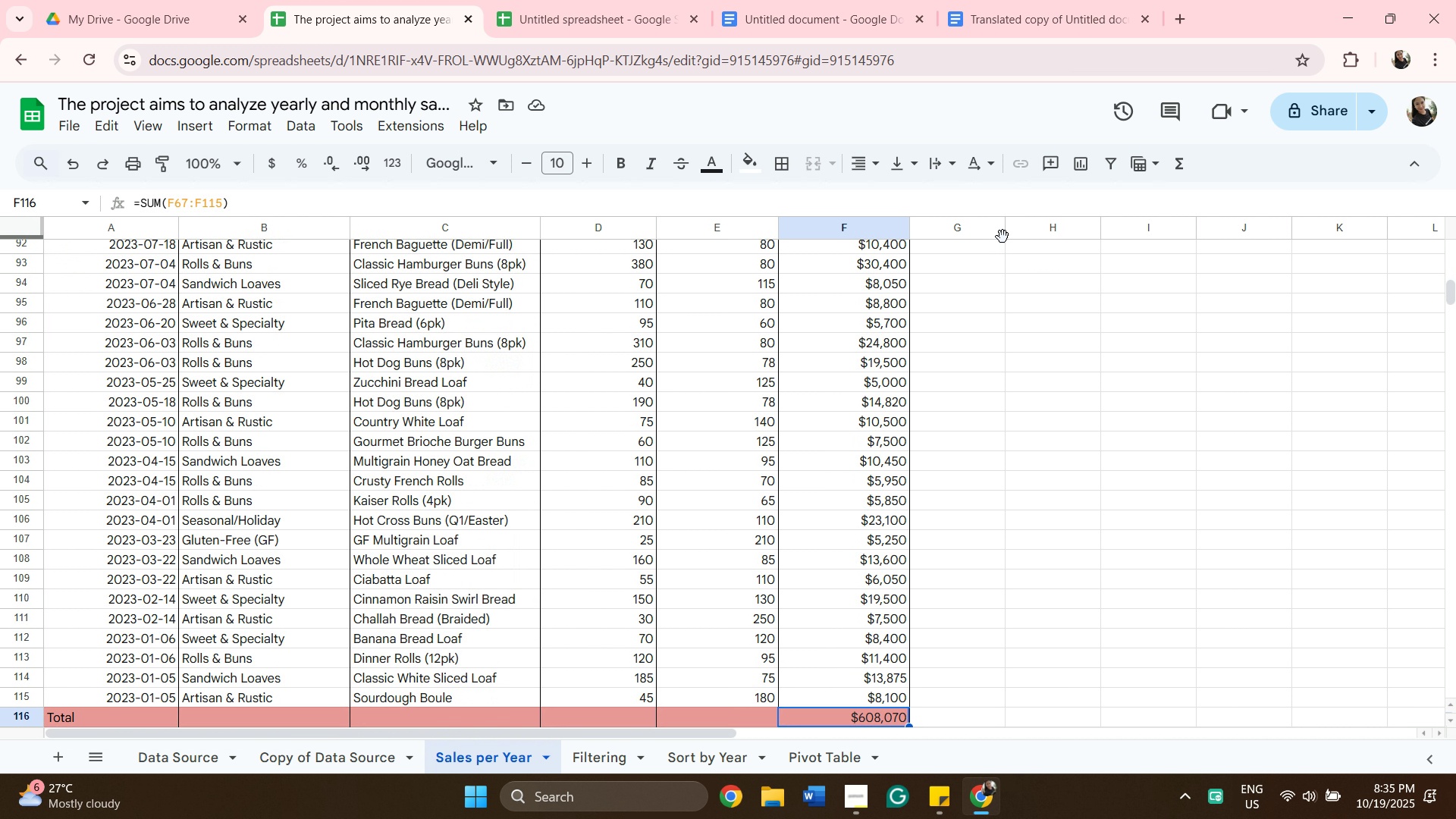 
key(ArrowDown)
 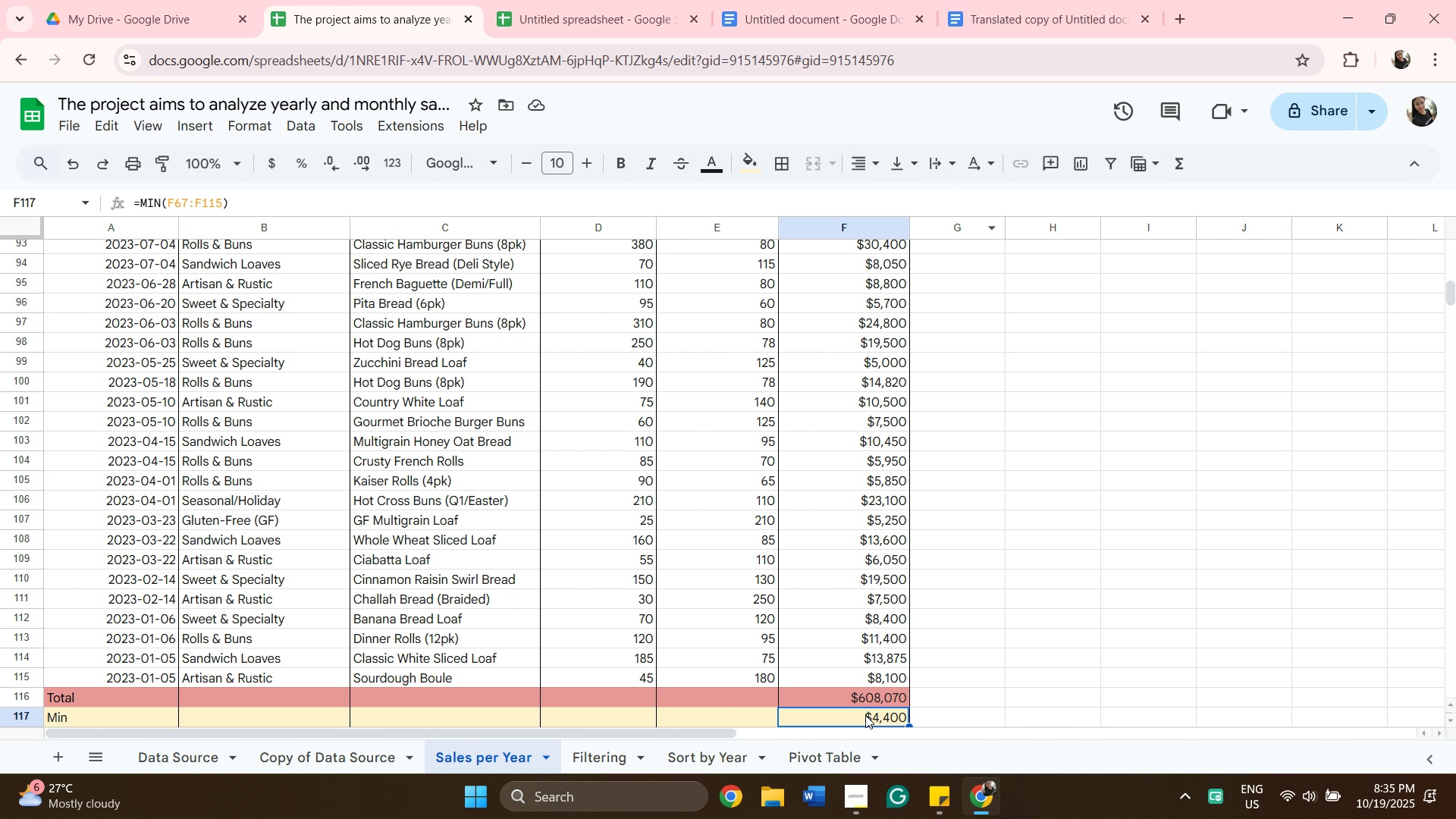 
double_click([863, 717])
 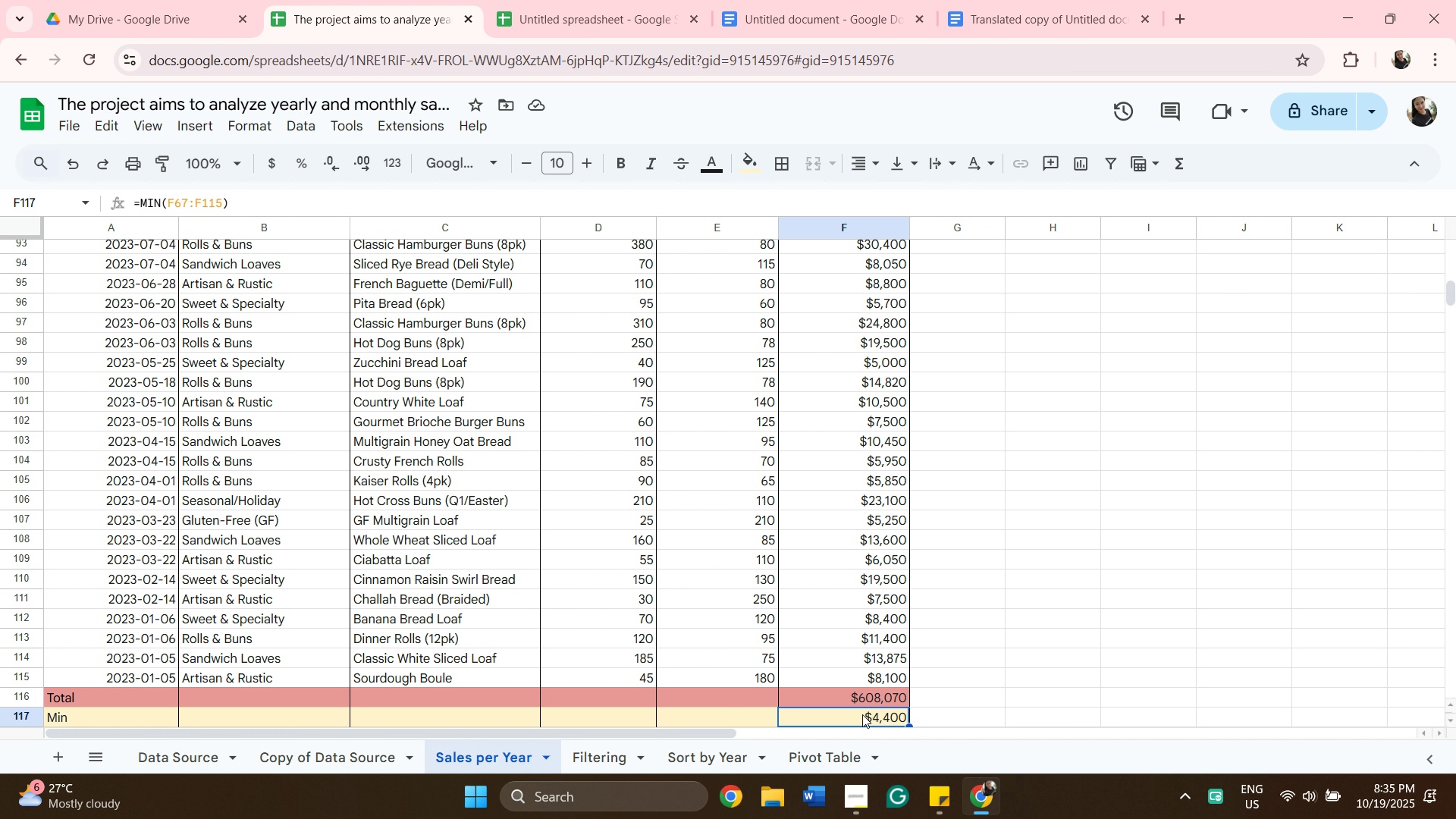 
double_click([862, 714])
 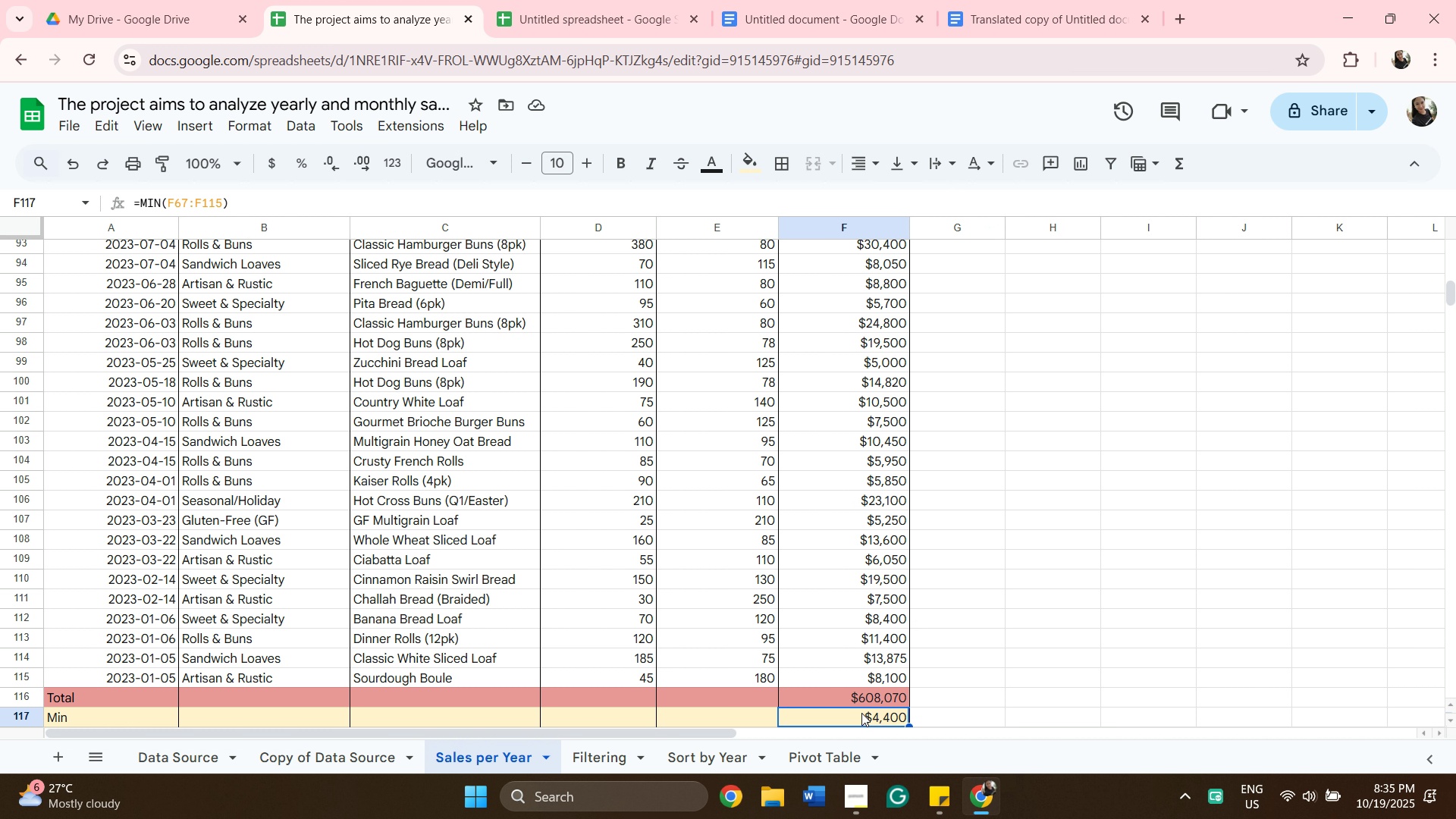 
double_click([861, 713])
 